 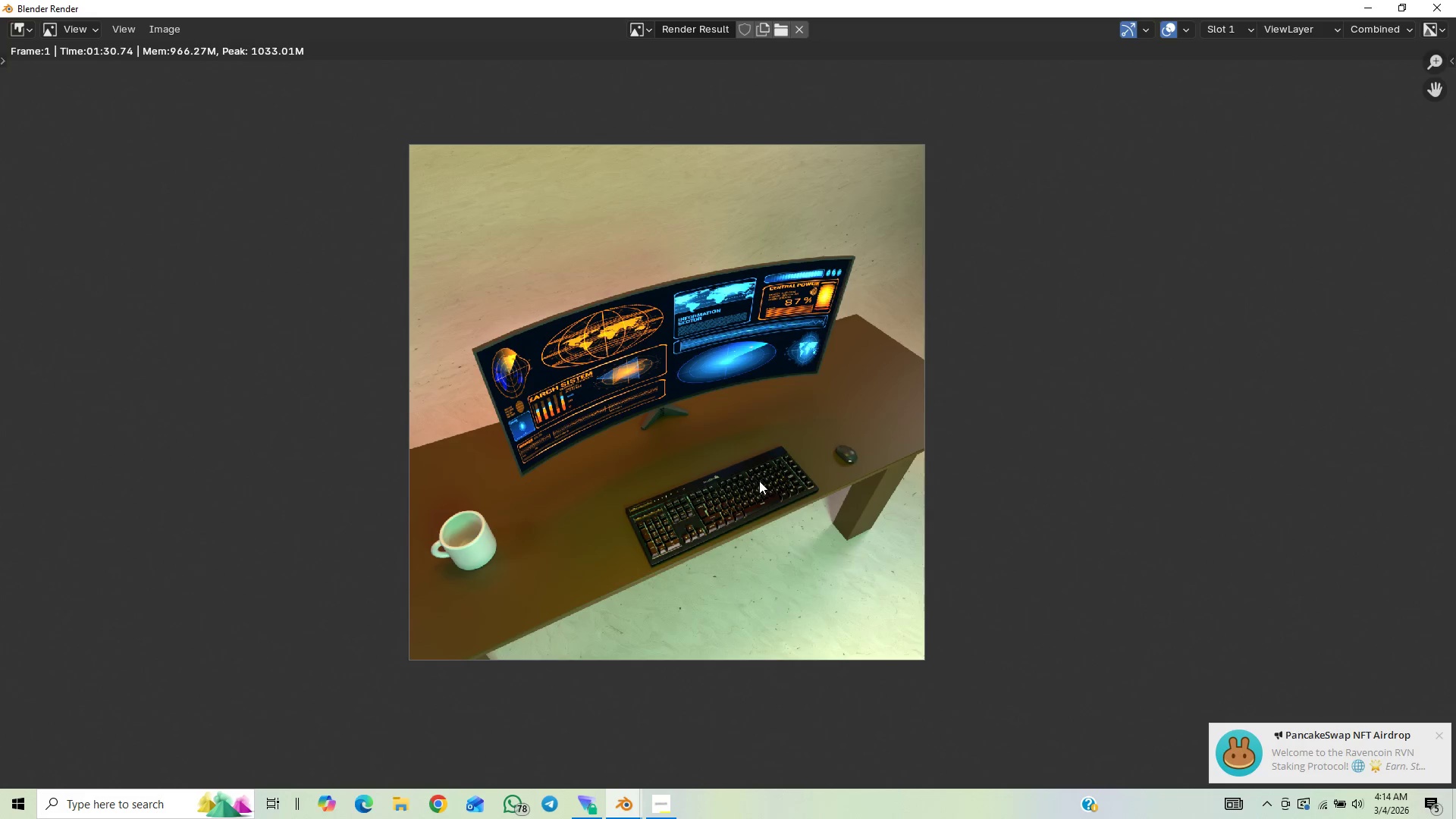 
scroll: coordinate [745, 481], scroll_direction: up, amount: 5.0
 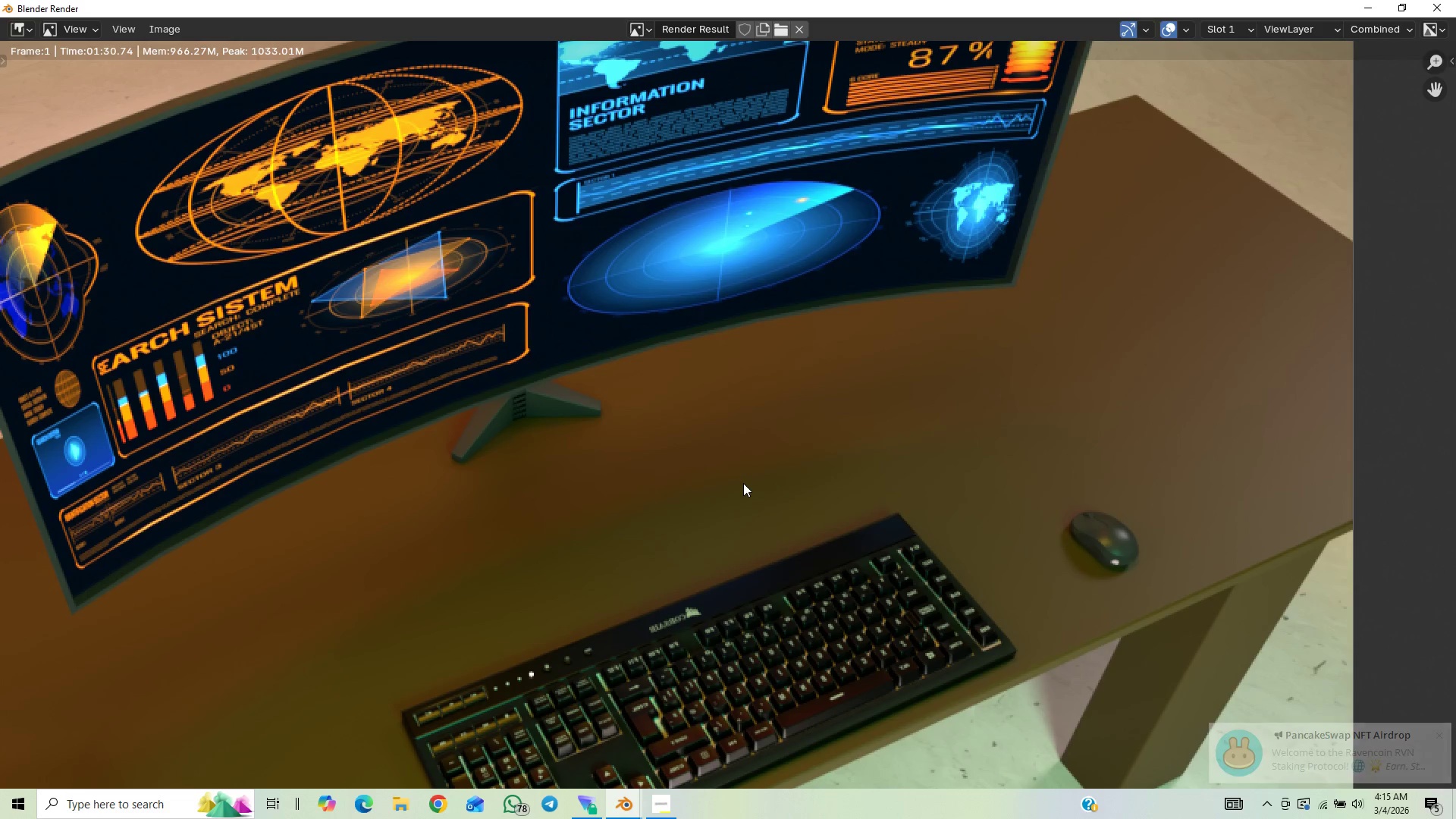 
scroll: coordinate [748, 478], scroll_direction: down, amount: 6.0
 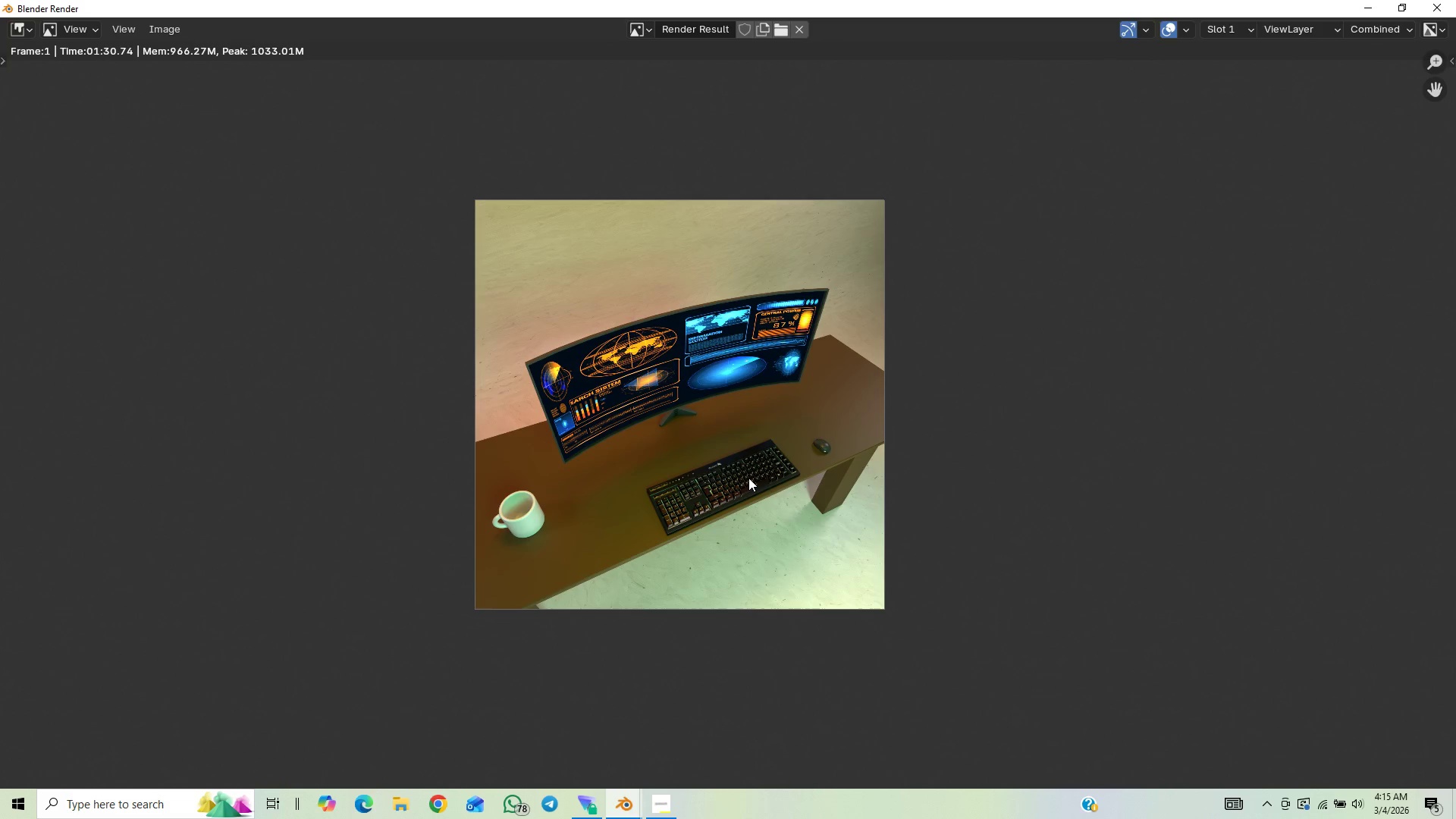 
scroll: coordinate [748, 478], scroll_direction: up, amount: 4.0
 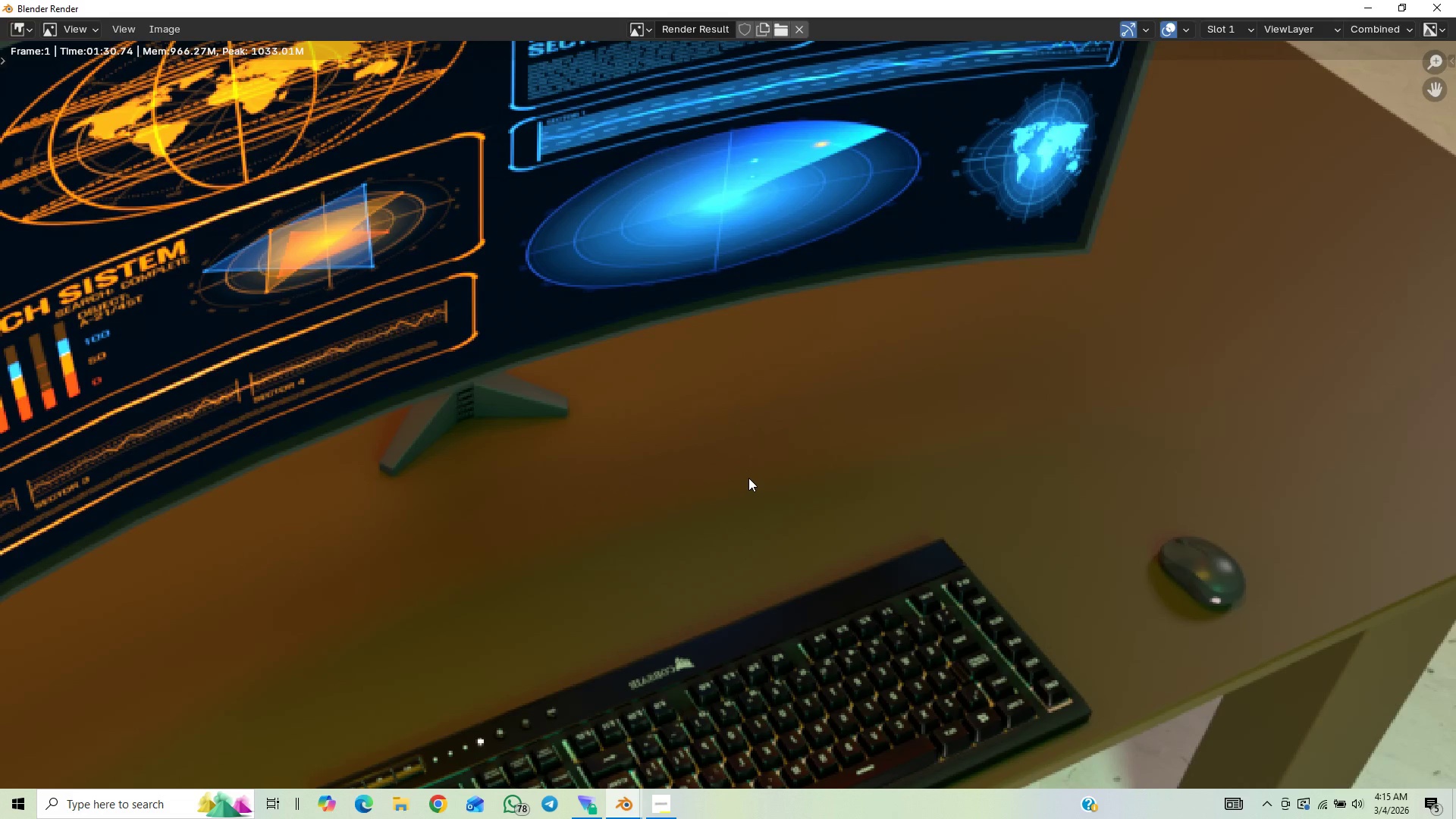 
scroll: coordinate [748, 478], scroll_direction: down, amount: 3.0
 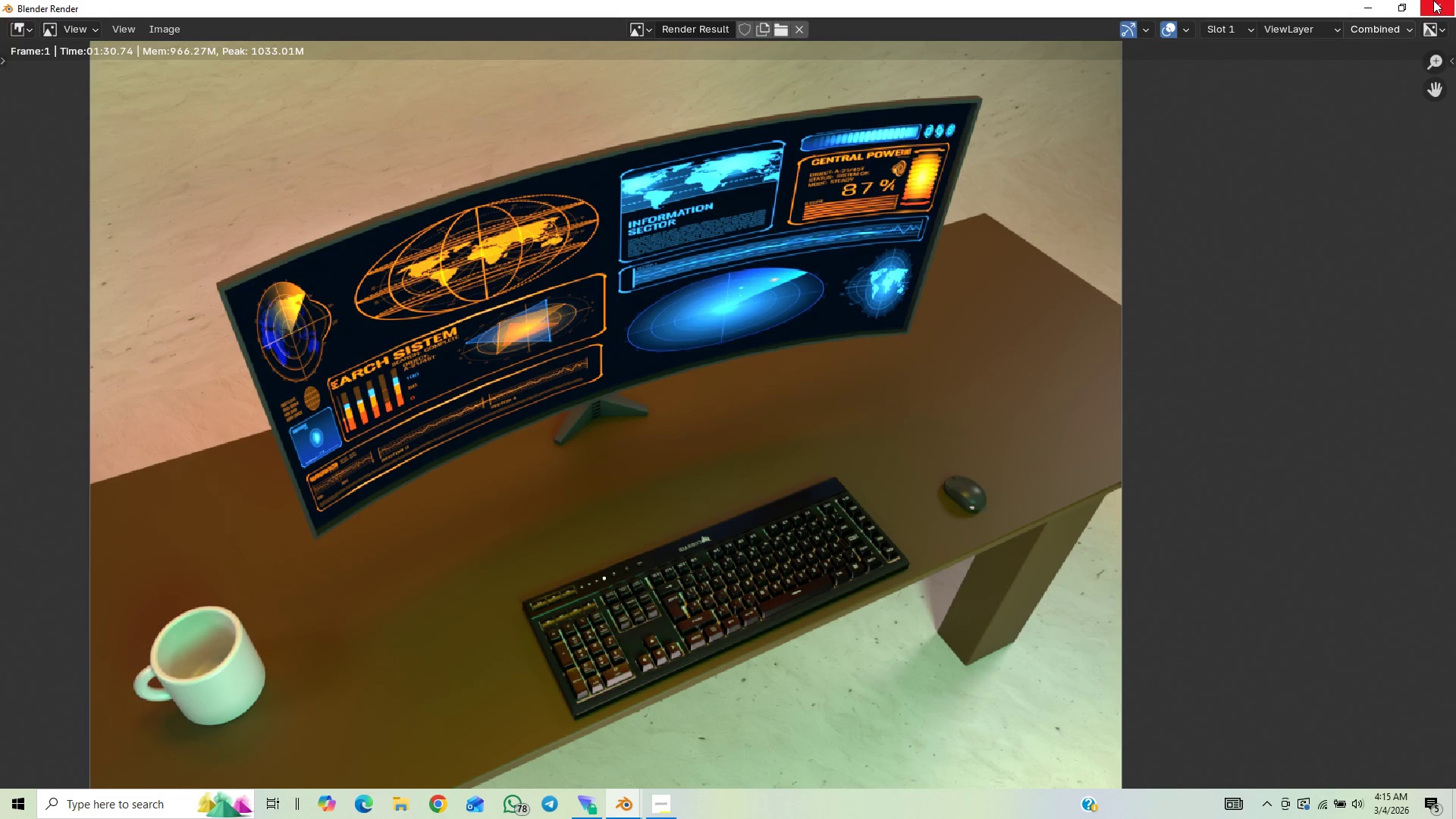 
left_click([1433, 2])
 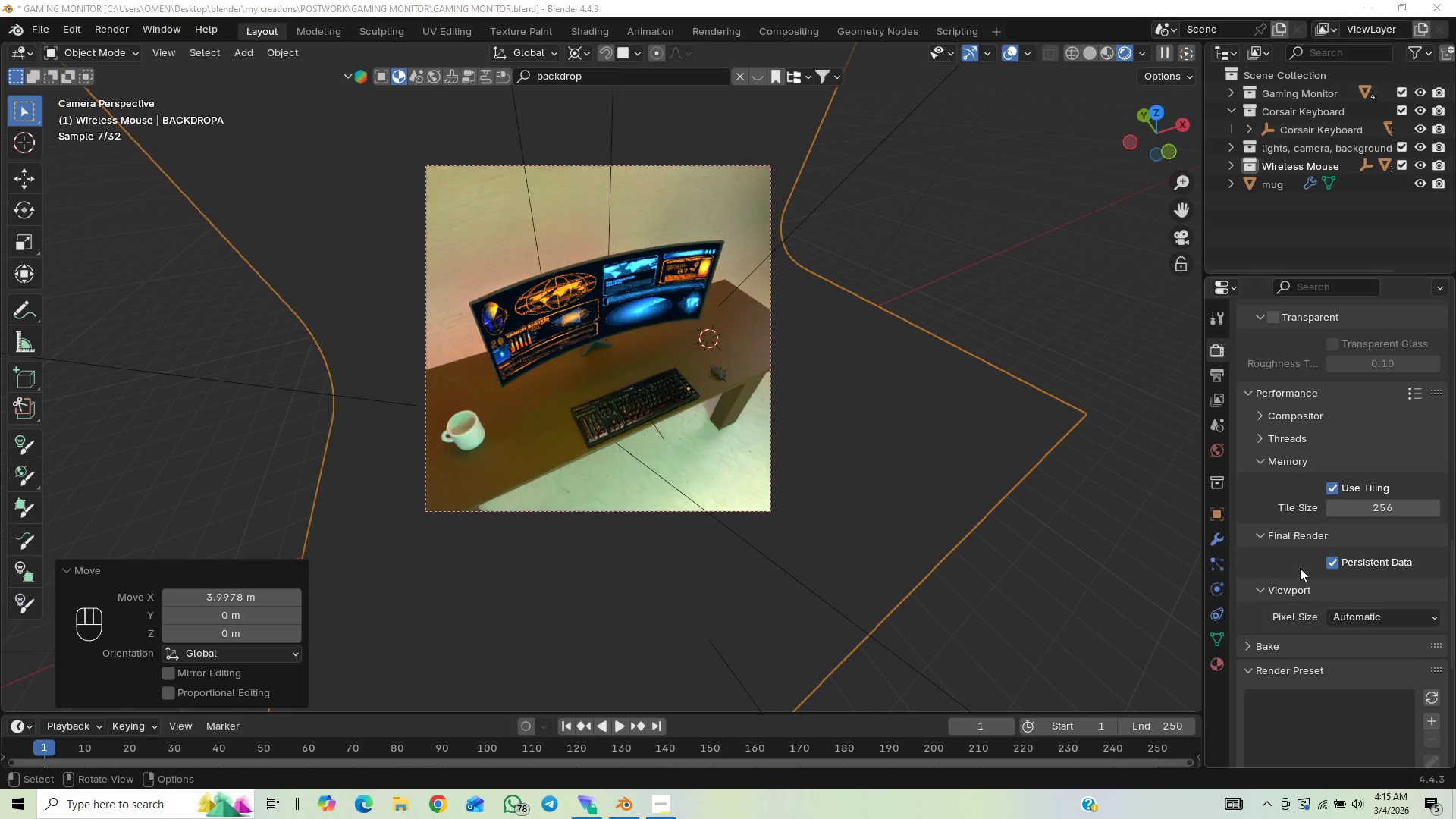 
scroll: coordinate [1285, 511], scroll_direction: up, amount: 16.0
 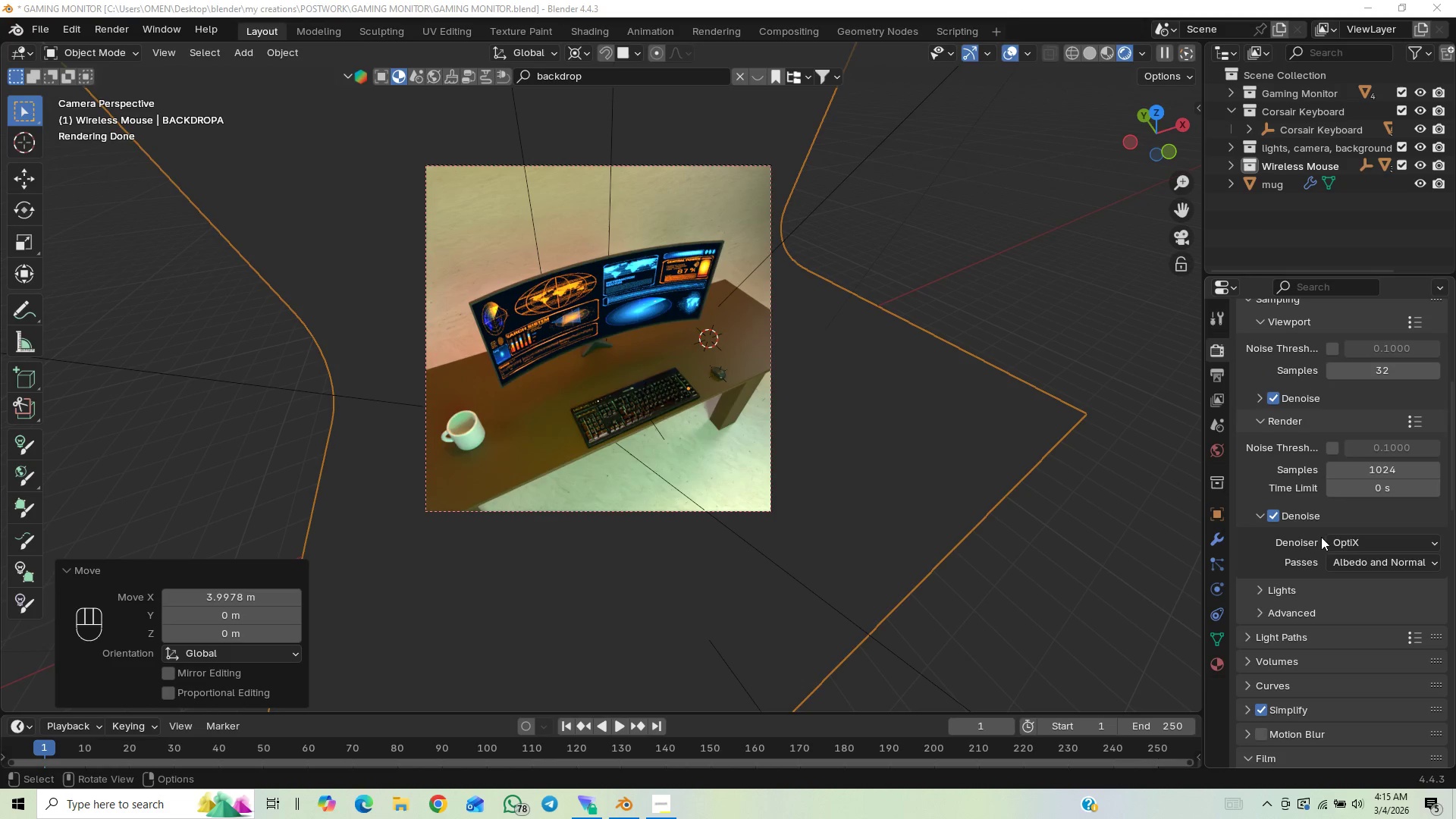 
left_click([1340, 542])
 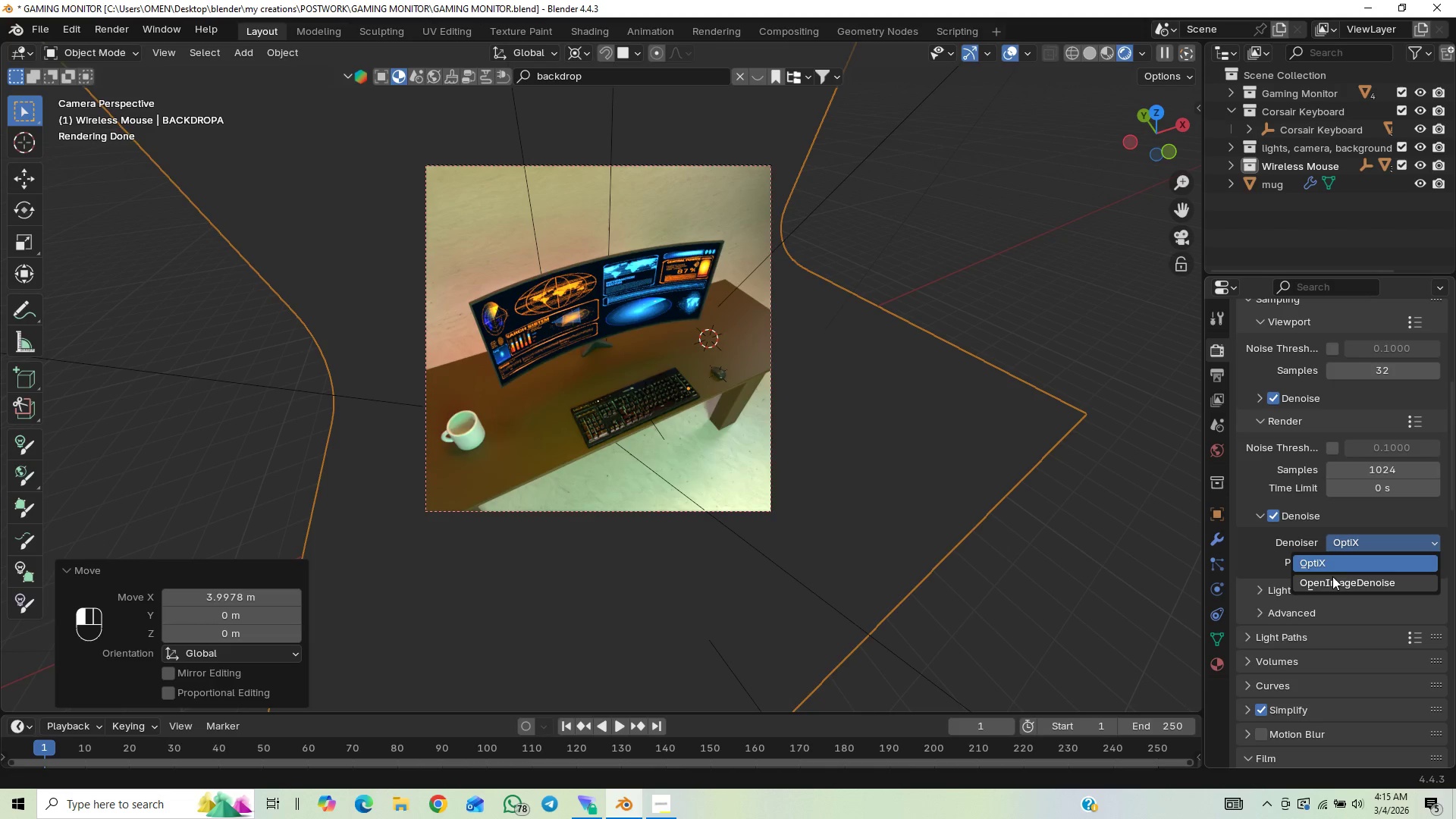 
left_click([1332, 580])
 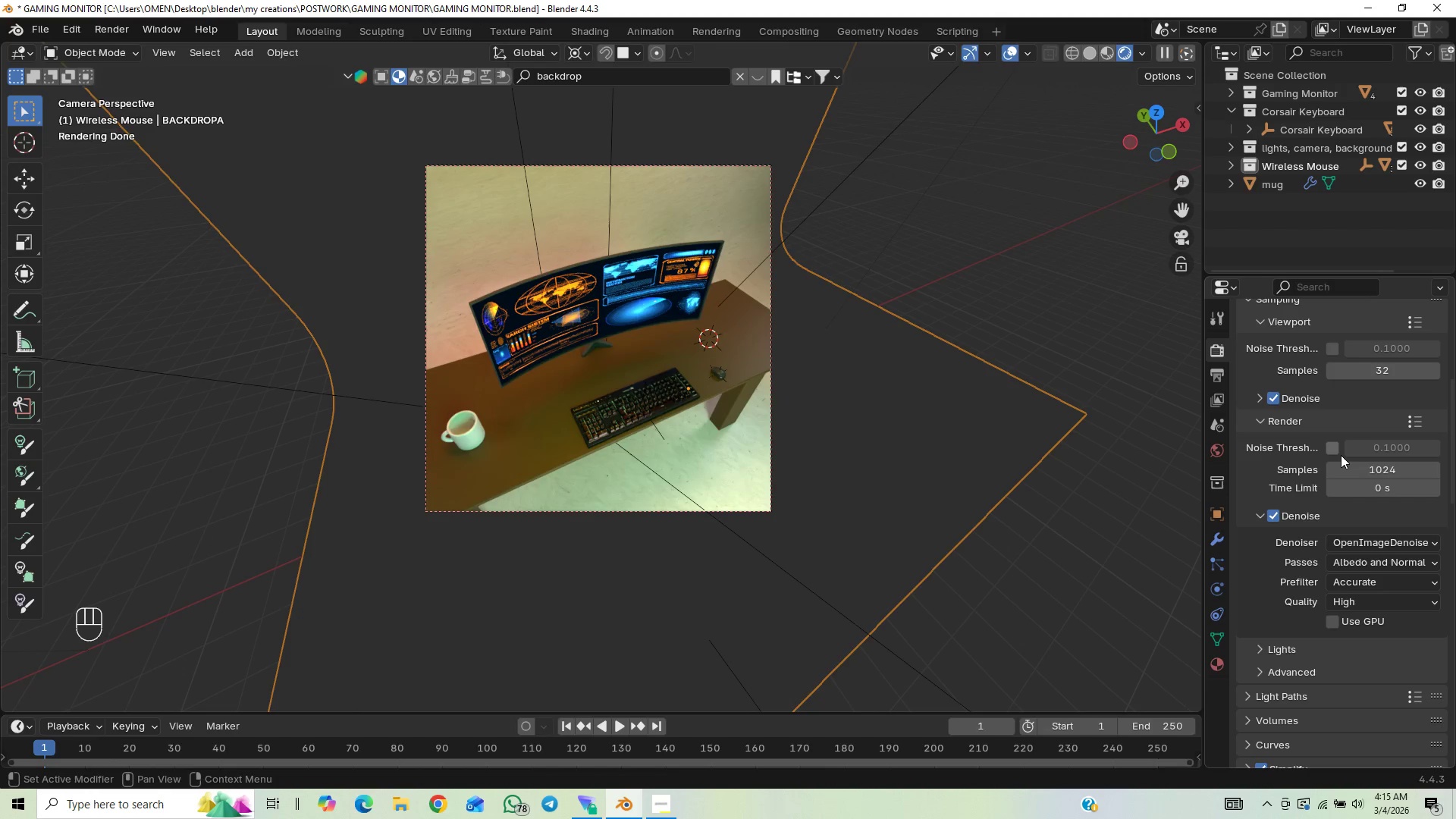 
left_click([1338, 452])
 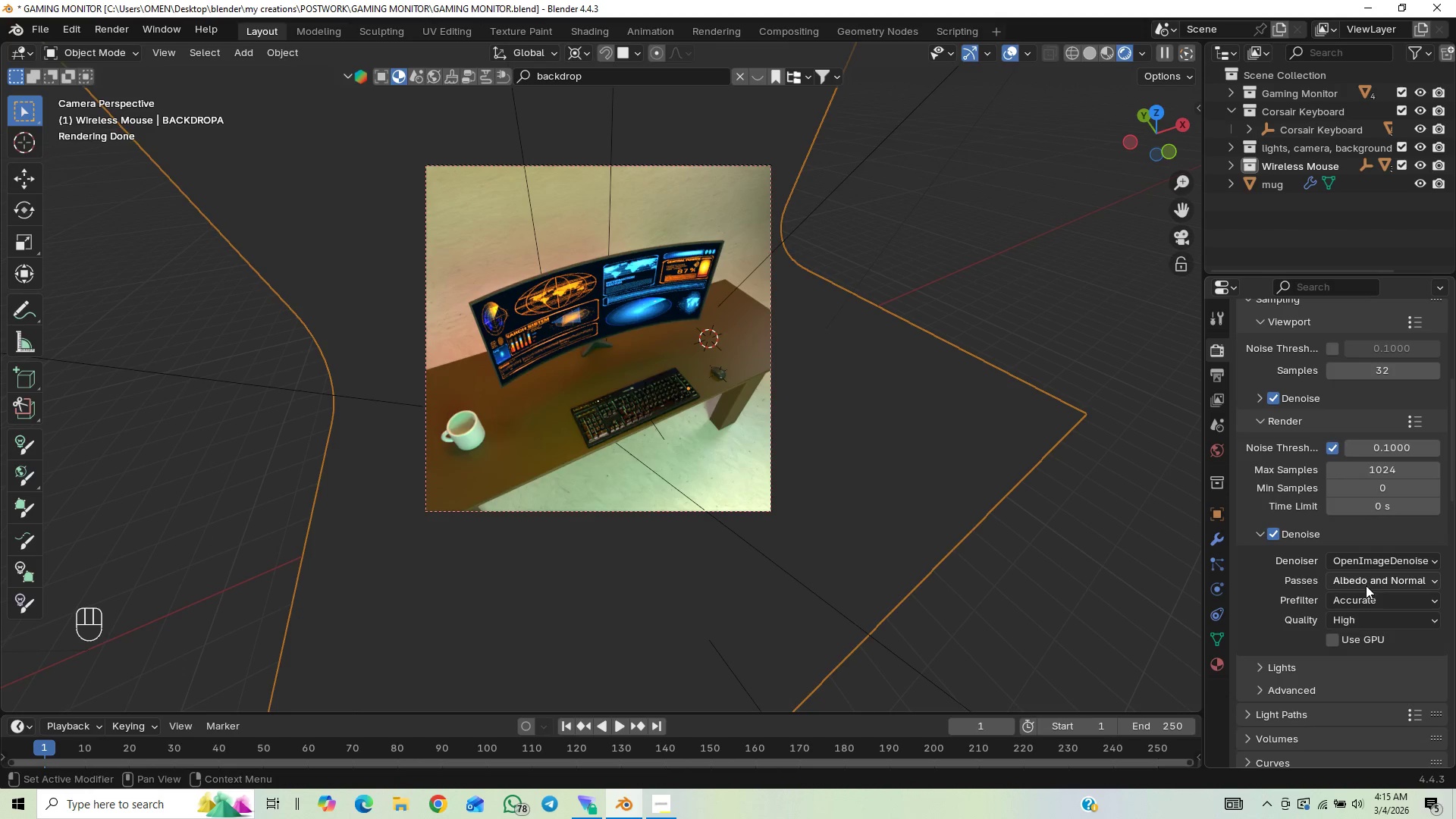 
scroll: coordinate [1367, 585], scroll_direction: down, amount: 15.0
 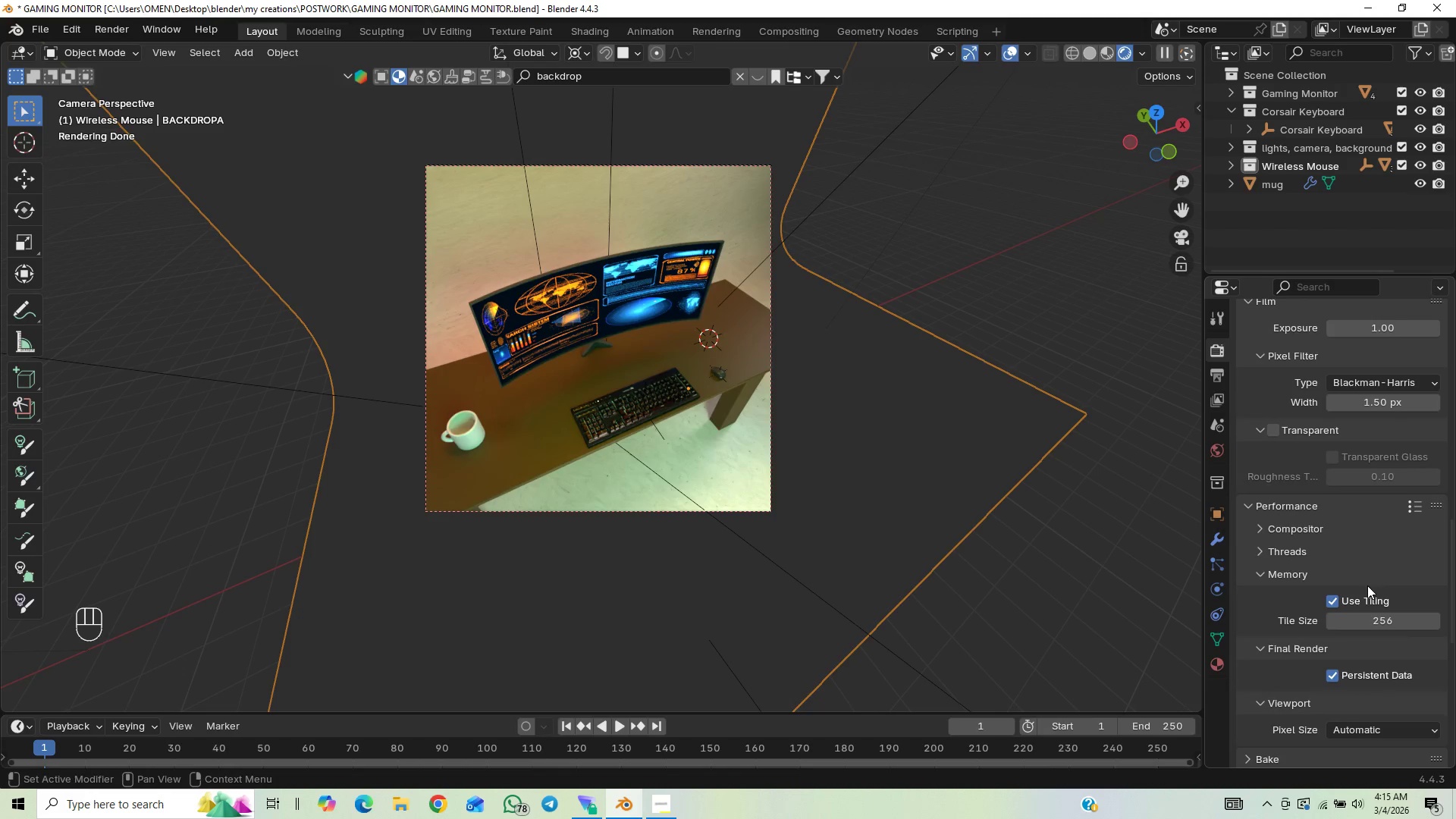 
scroll: coordinate [1363, 581], scroll_direction: up, amount: 8.0
 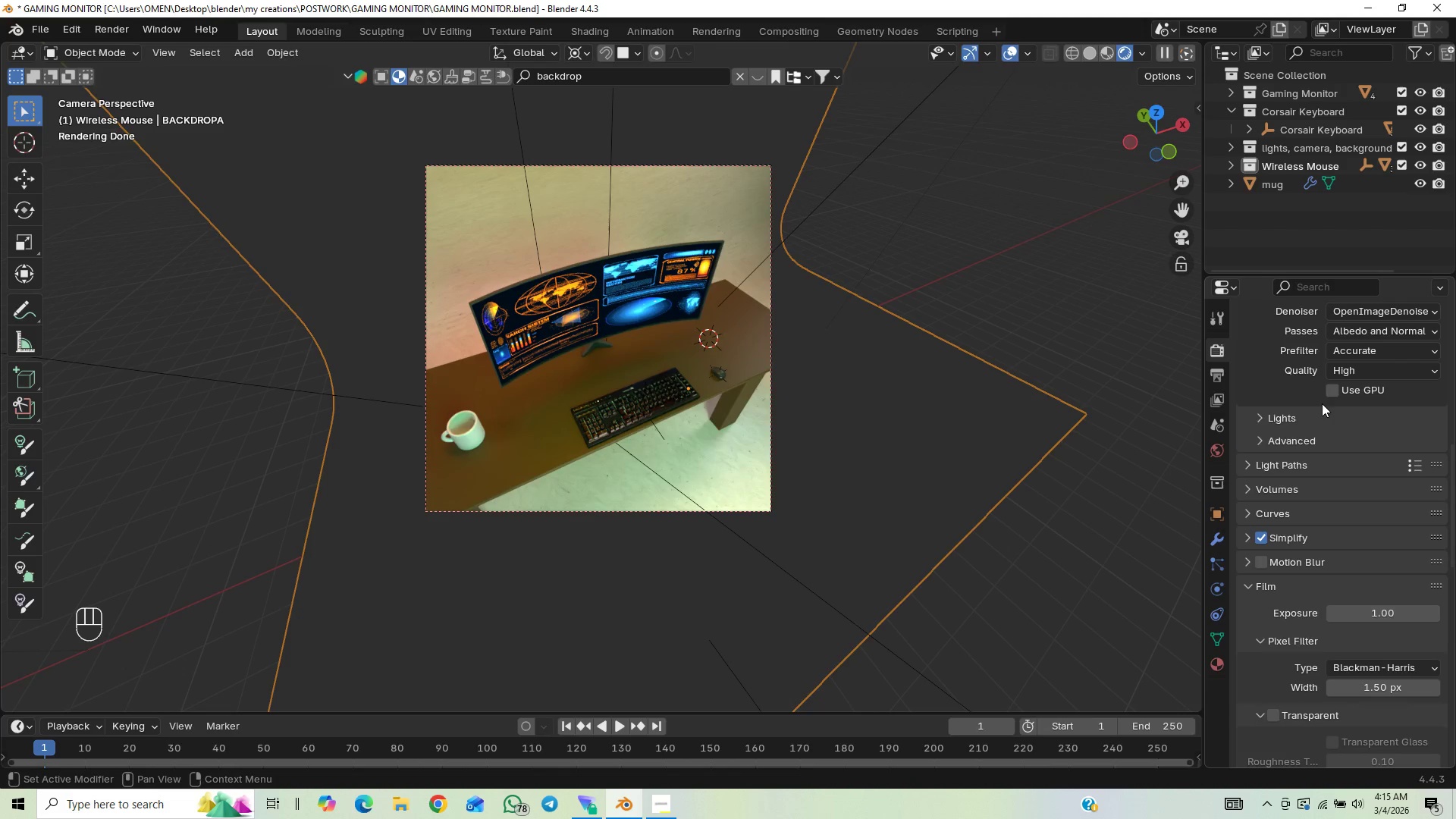 
left_click([1331, 390])
 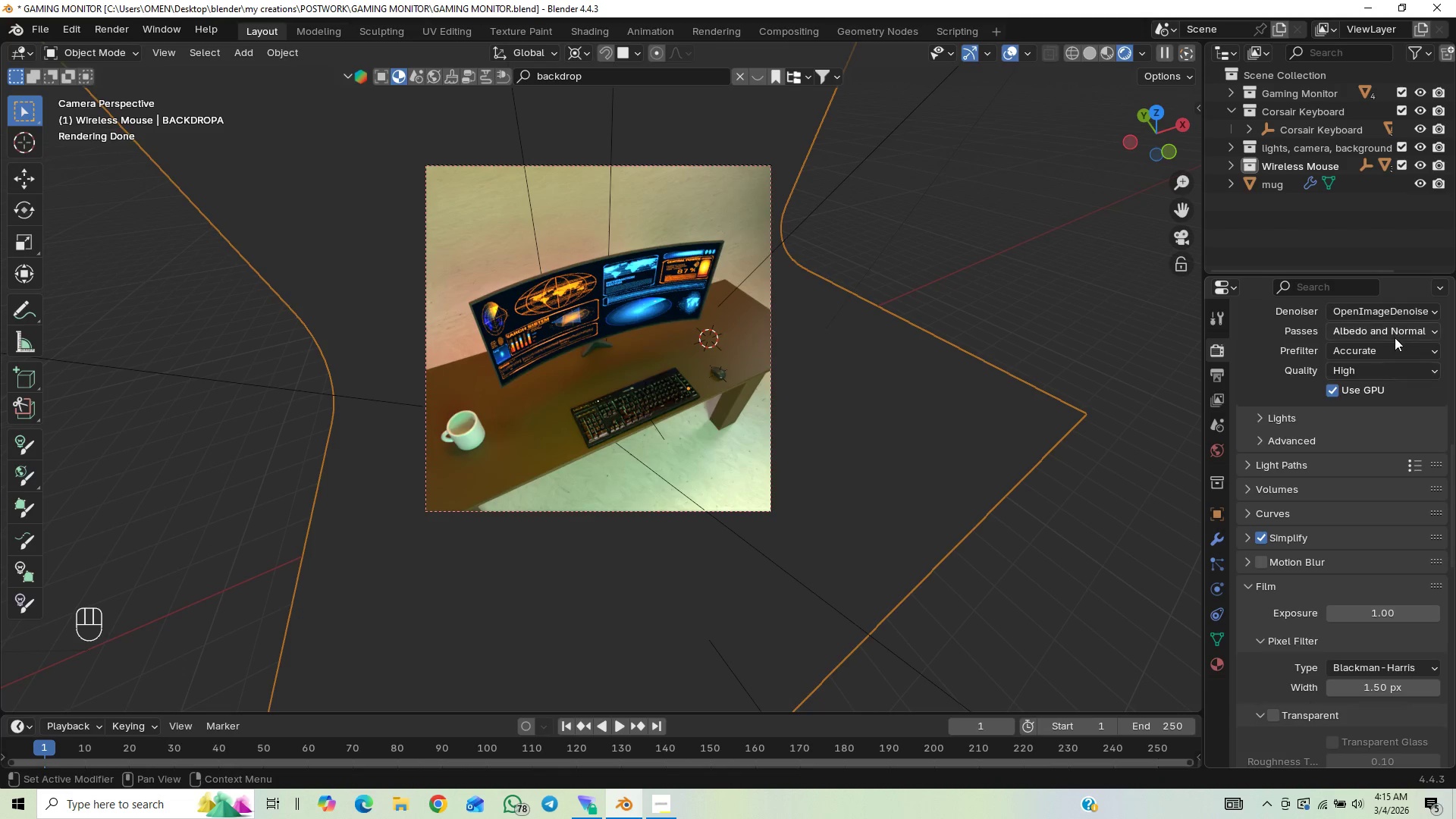 
left_click([1380, 349])
 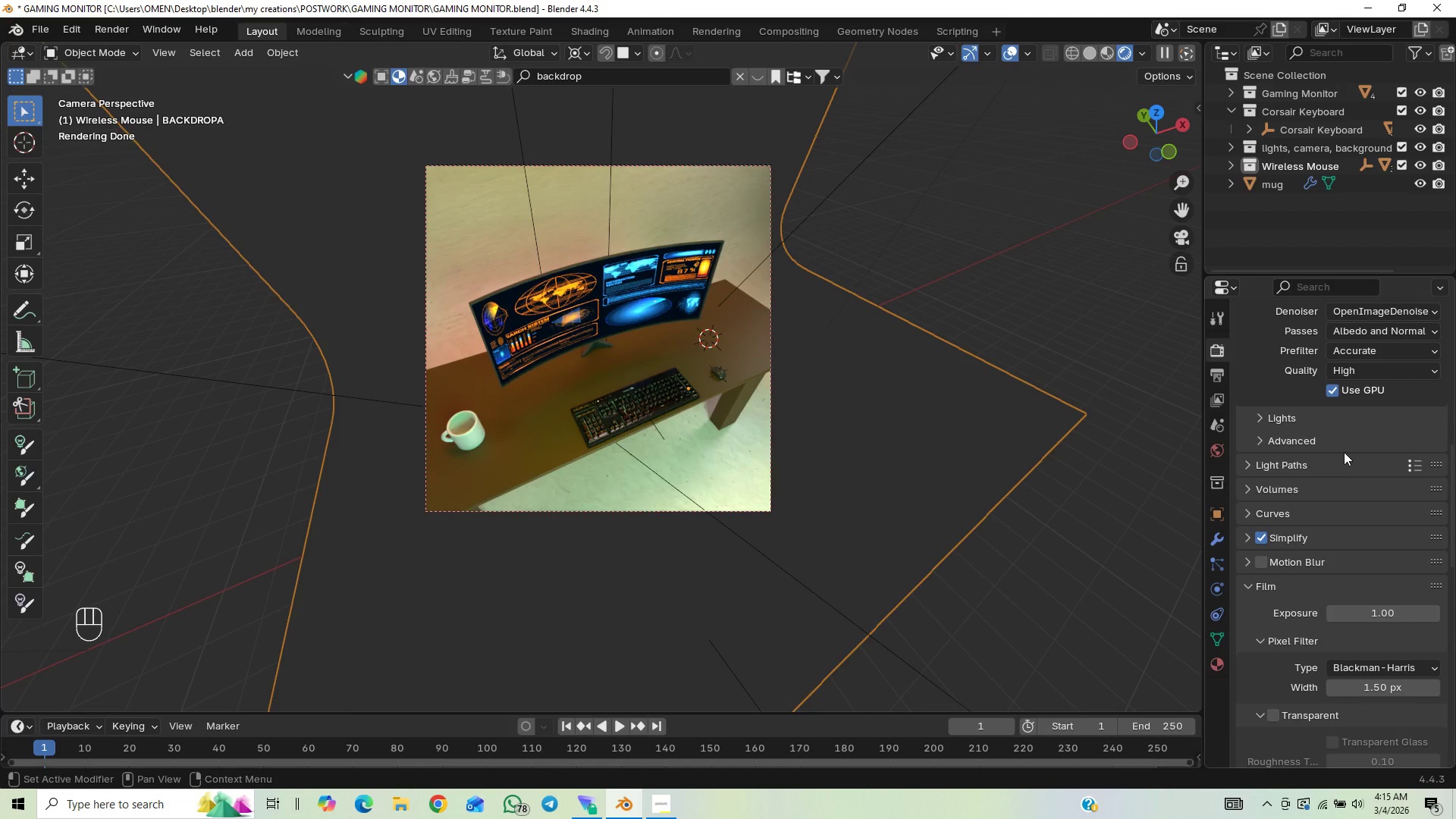 
left_click([1384, 375])
 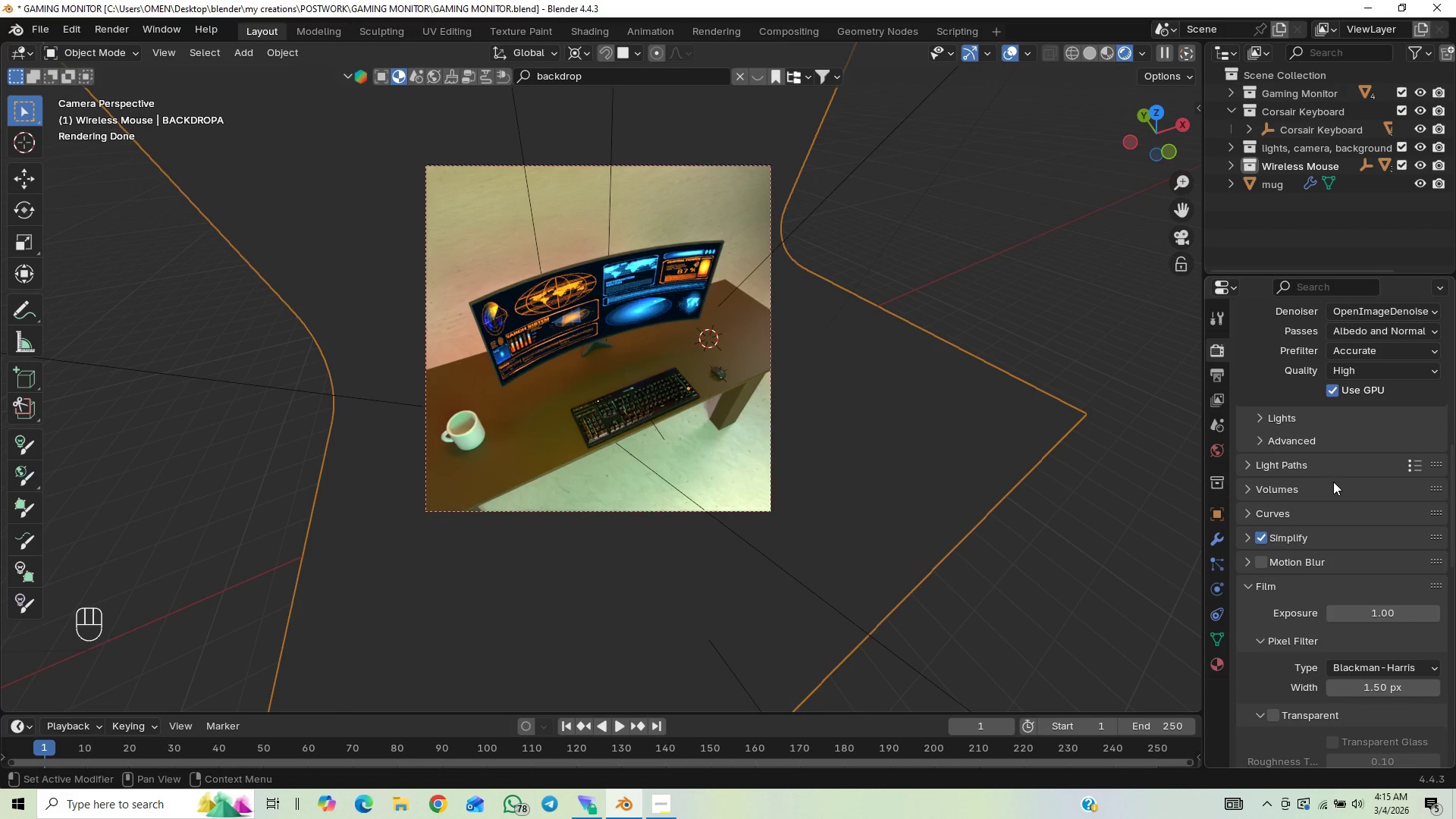 
mouse_move([1351, 358])
 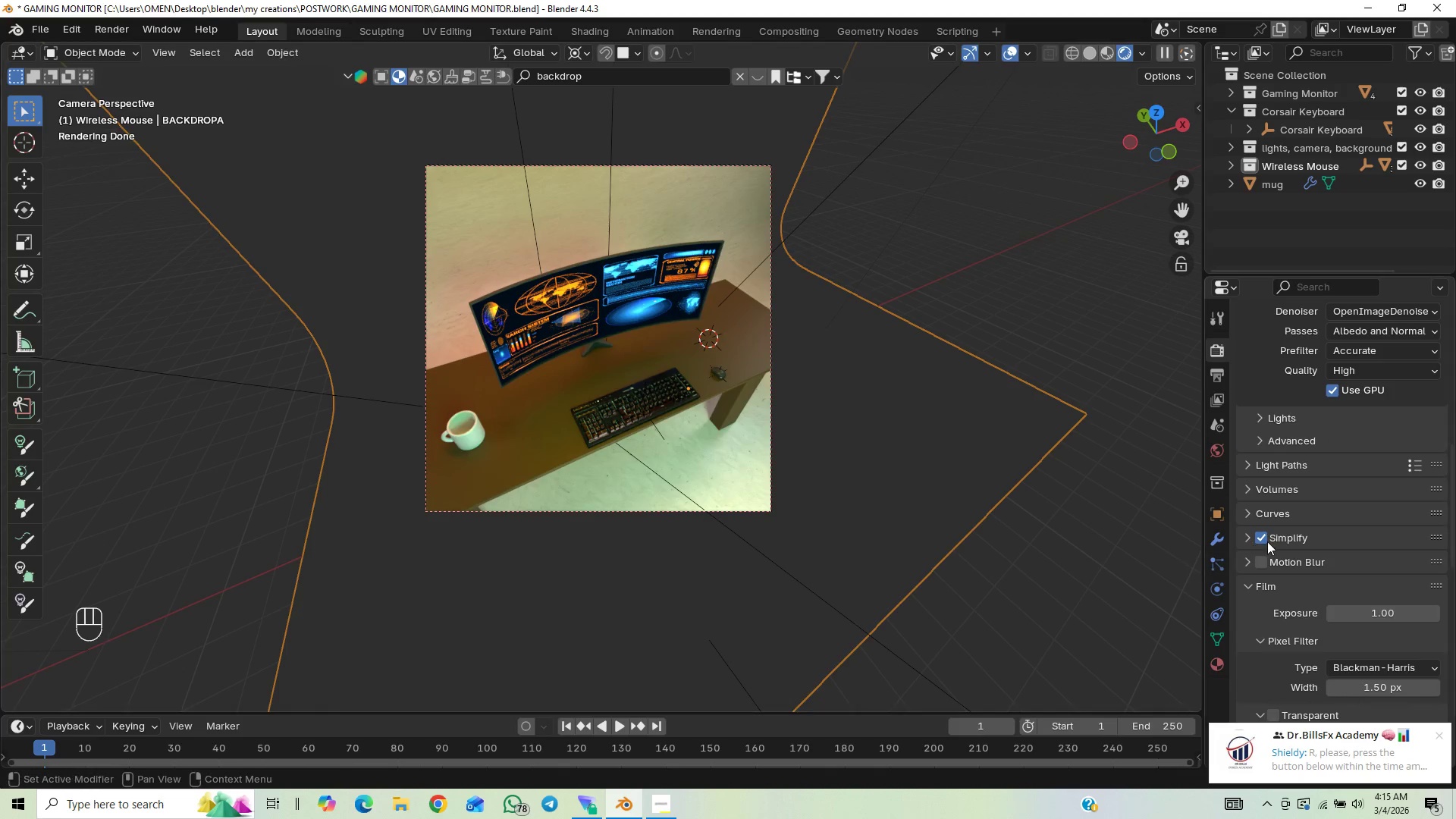 
scroll: coordinate [1284, 545], scroll_direction: down, amount: 6.0
 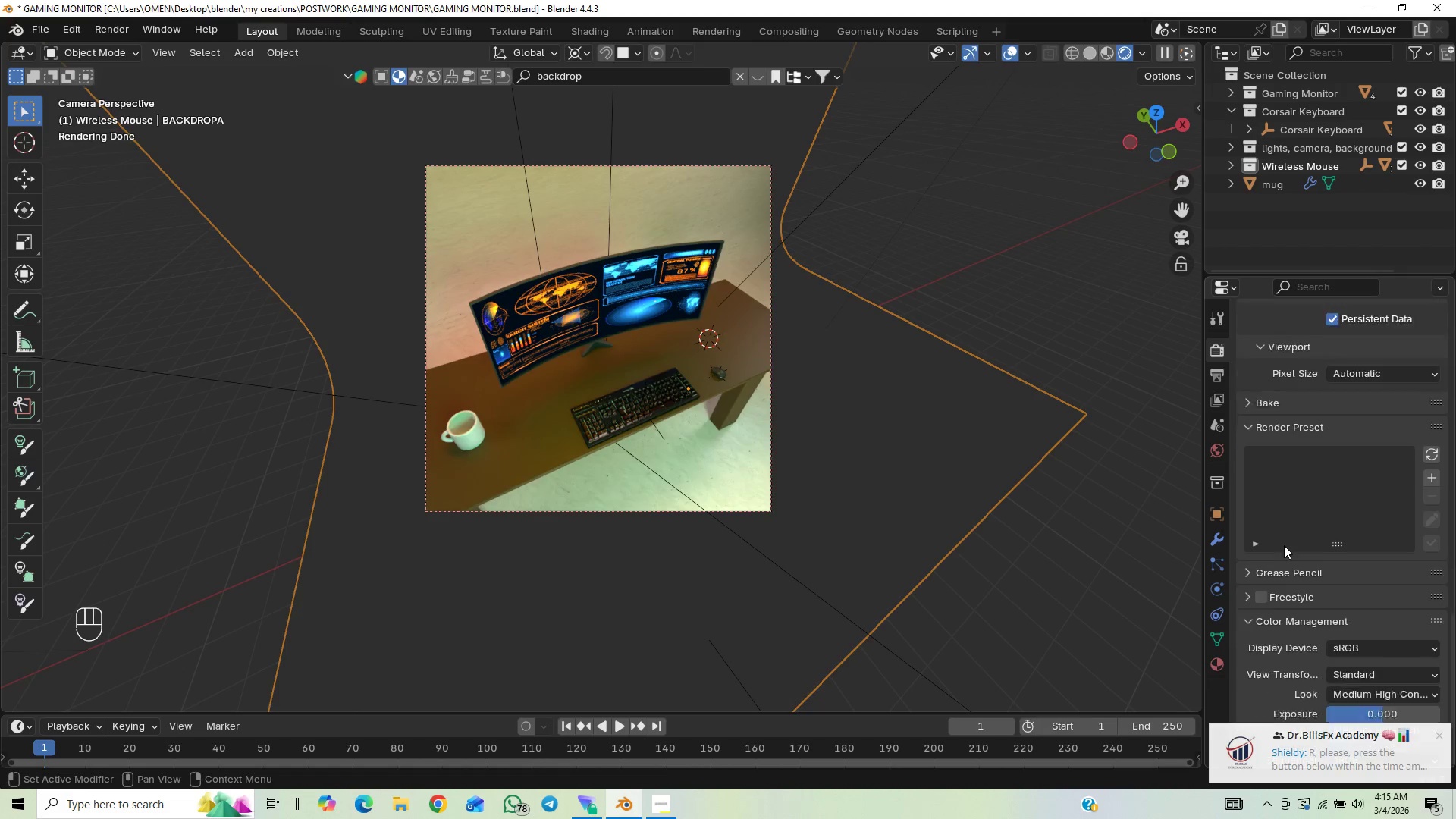 
scroll: coordinate [1284, 545], scroll_direction: up, amount: 2.0
 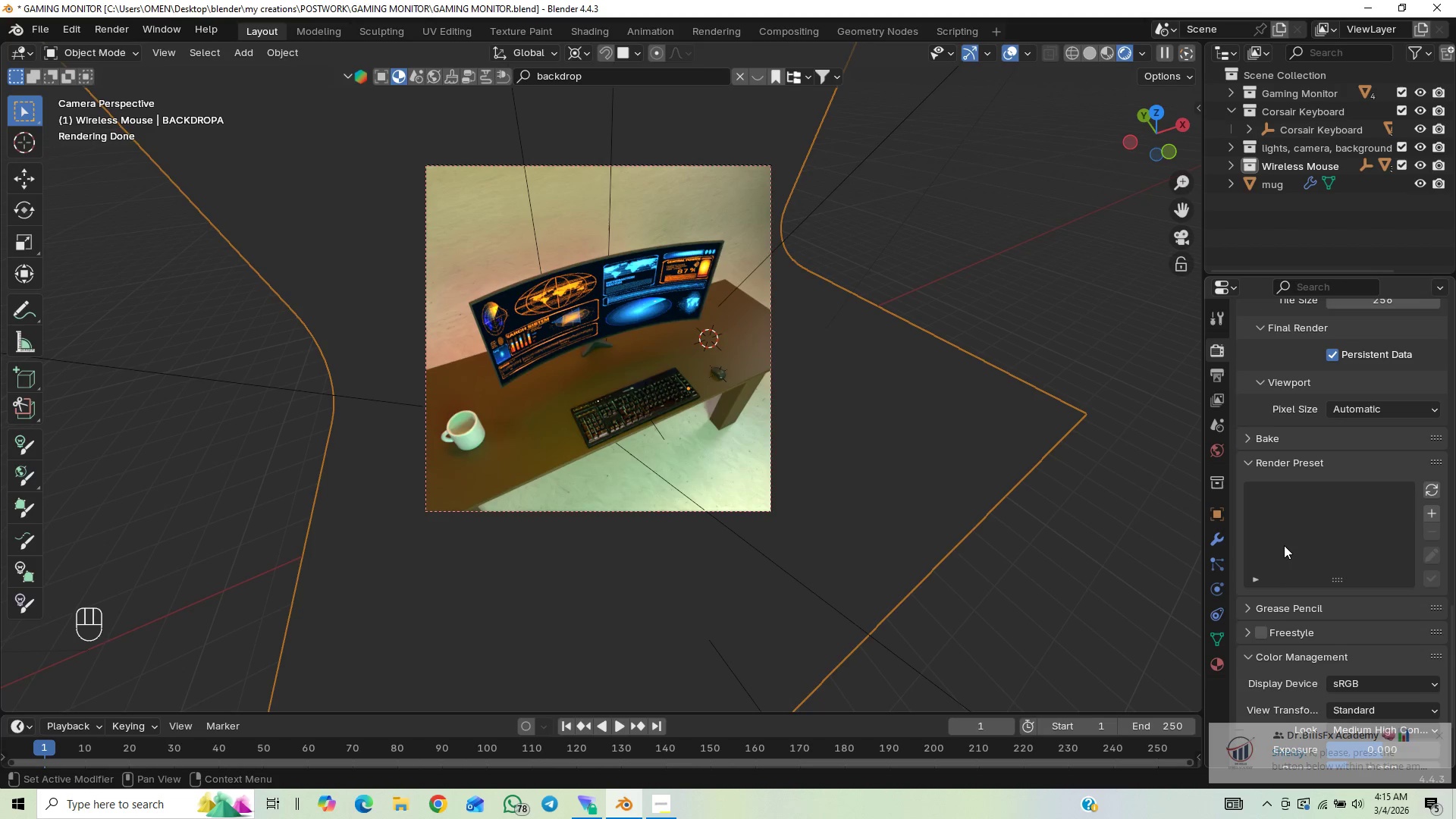 
scroll: coordinate [1284, 545], scroll_direction: down, amount: 3.0
 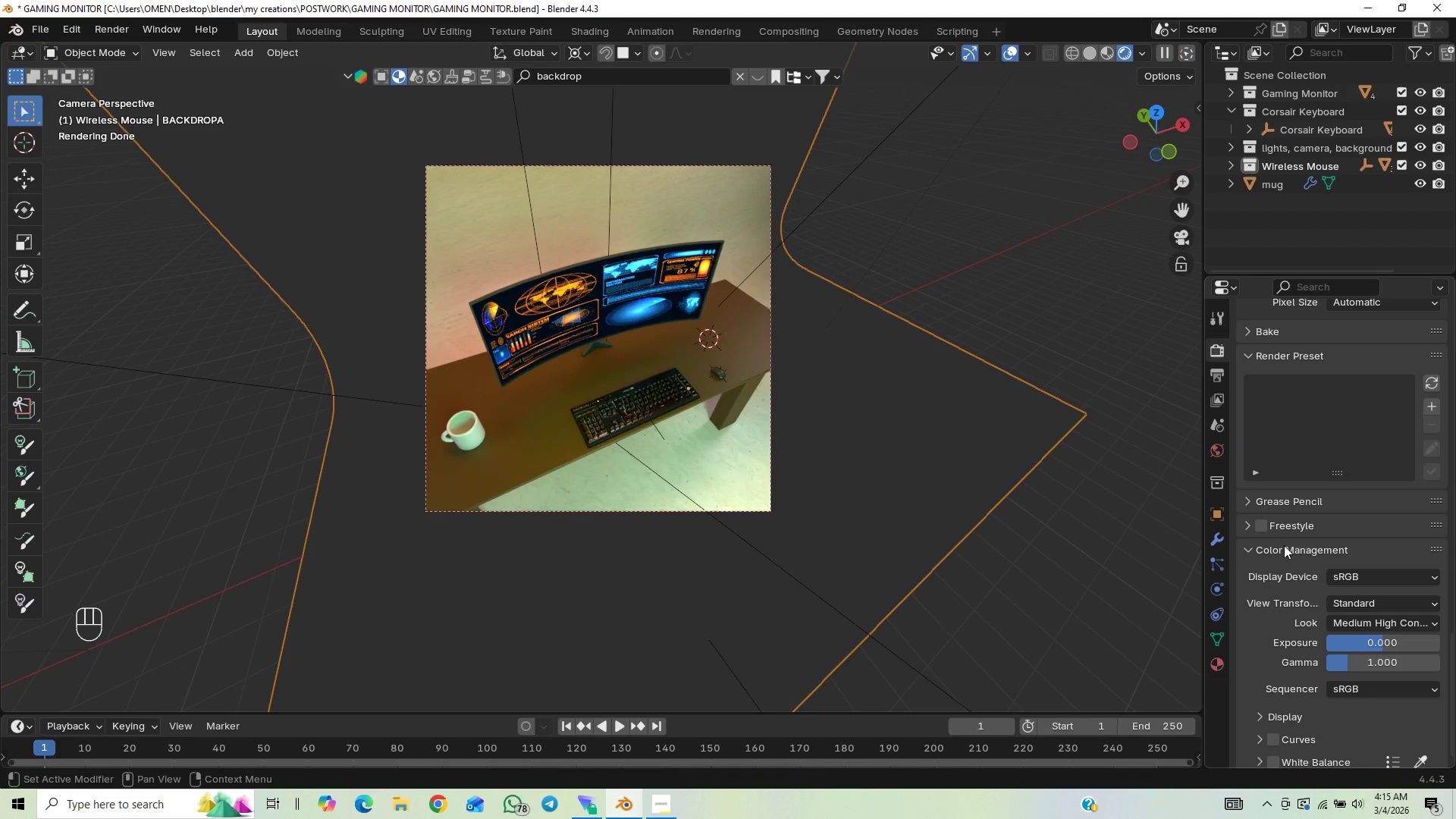 
scroll: coordinate [1284, 545], scroll_direction: up, amount: 5.0
 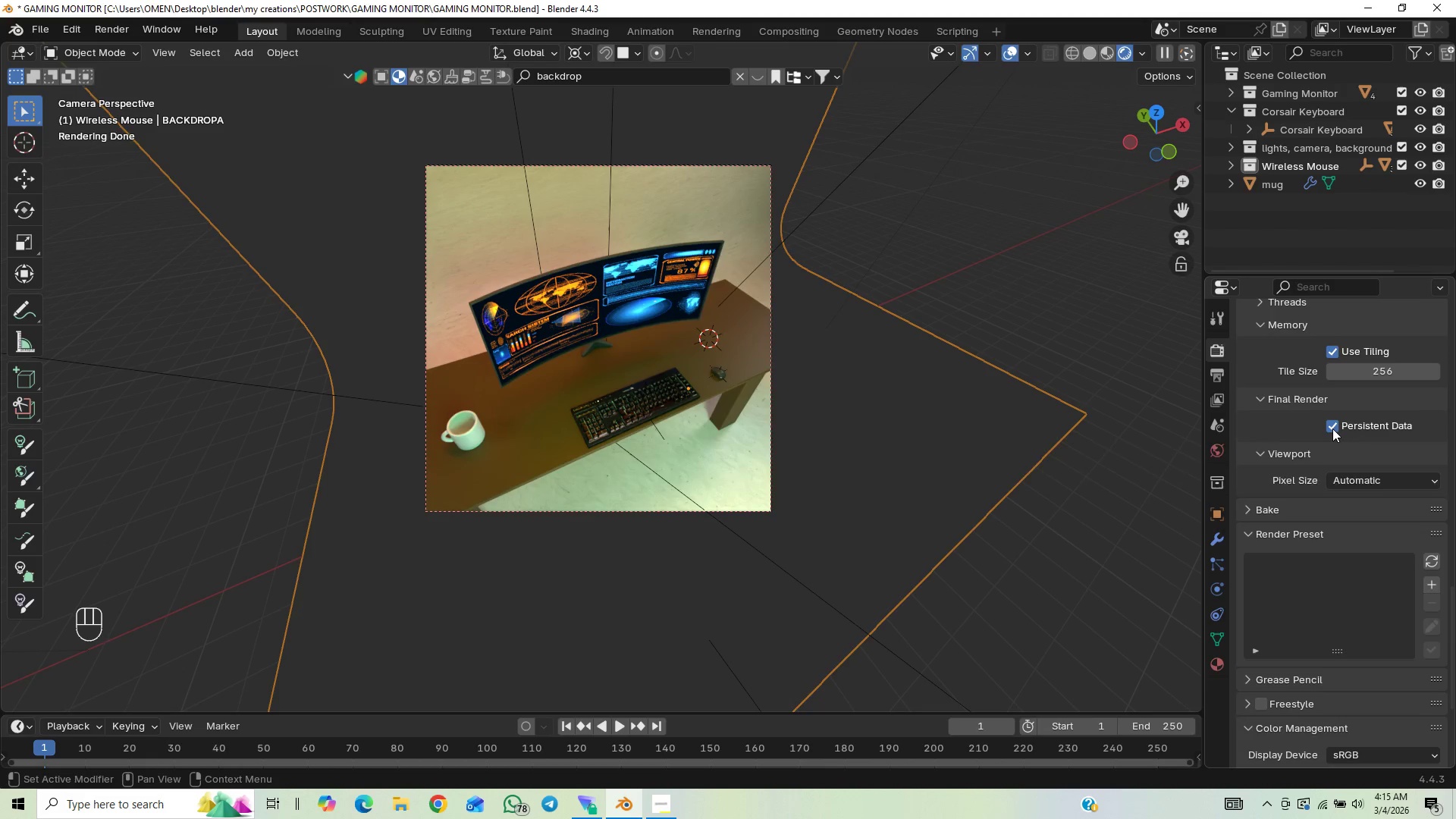 
left_click([1332, 428])
 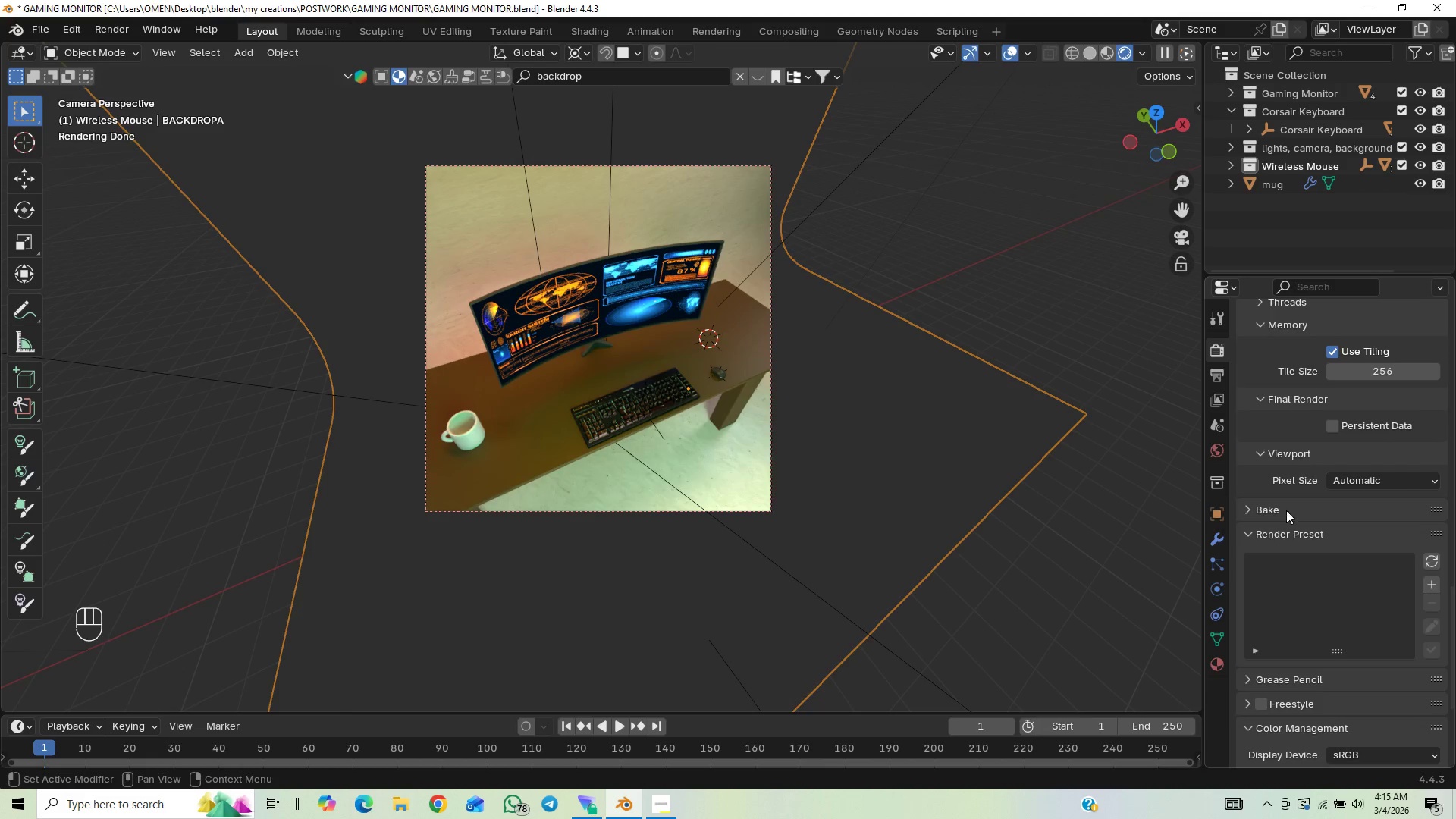 
scroll: coordinate [1283, 549], scroll_direction: down, amount: 2.0
 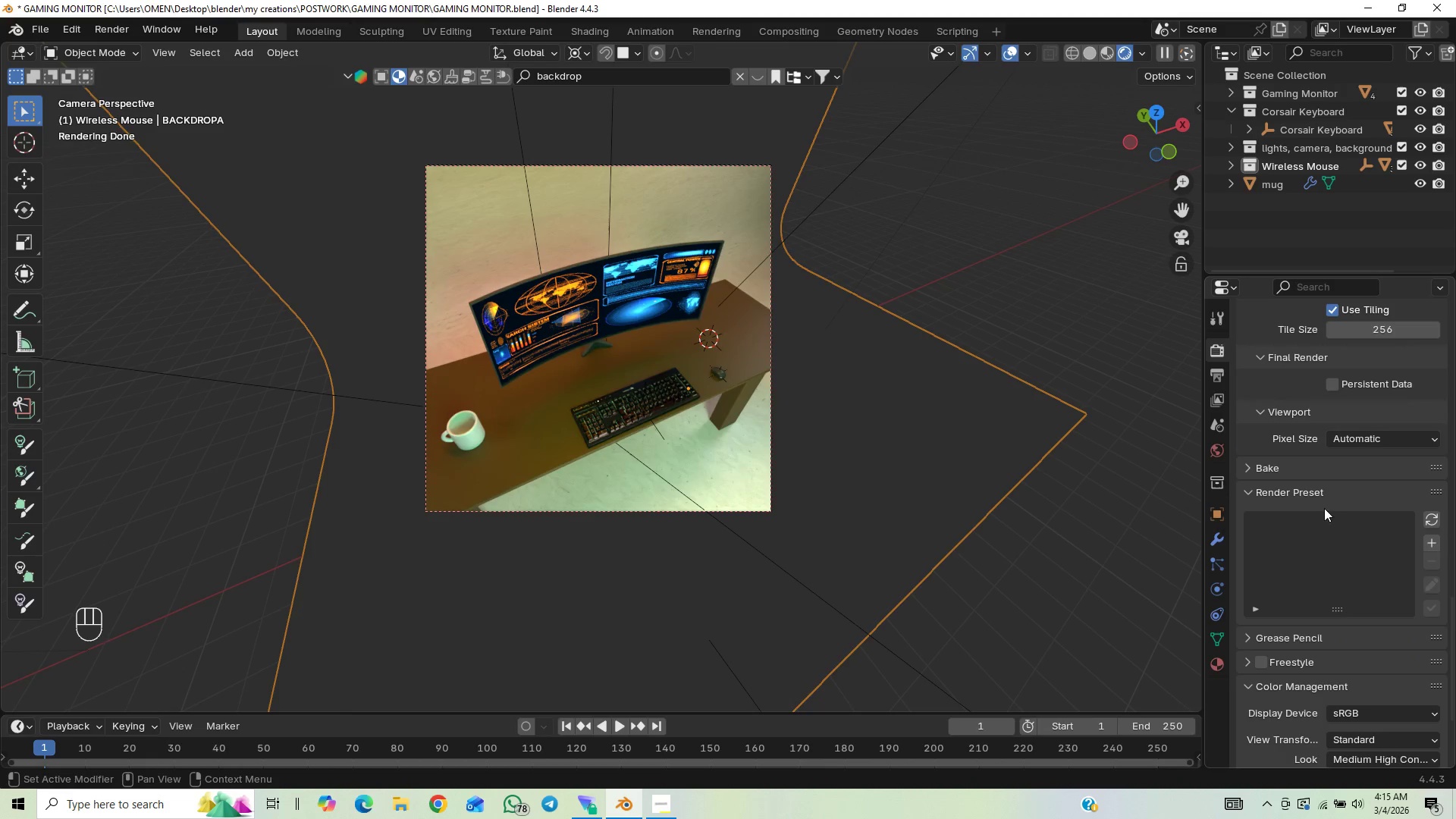 
mouse_move([1355, 468])
 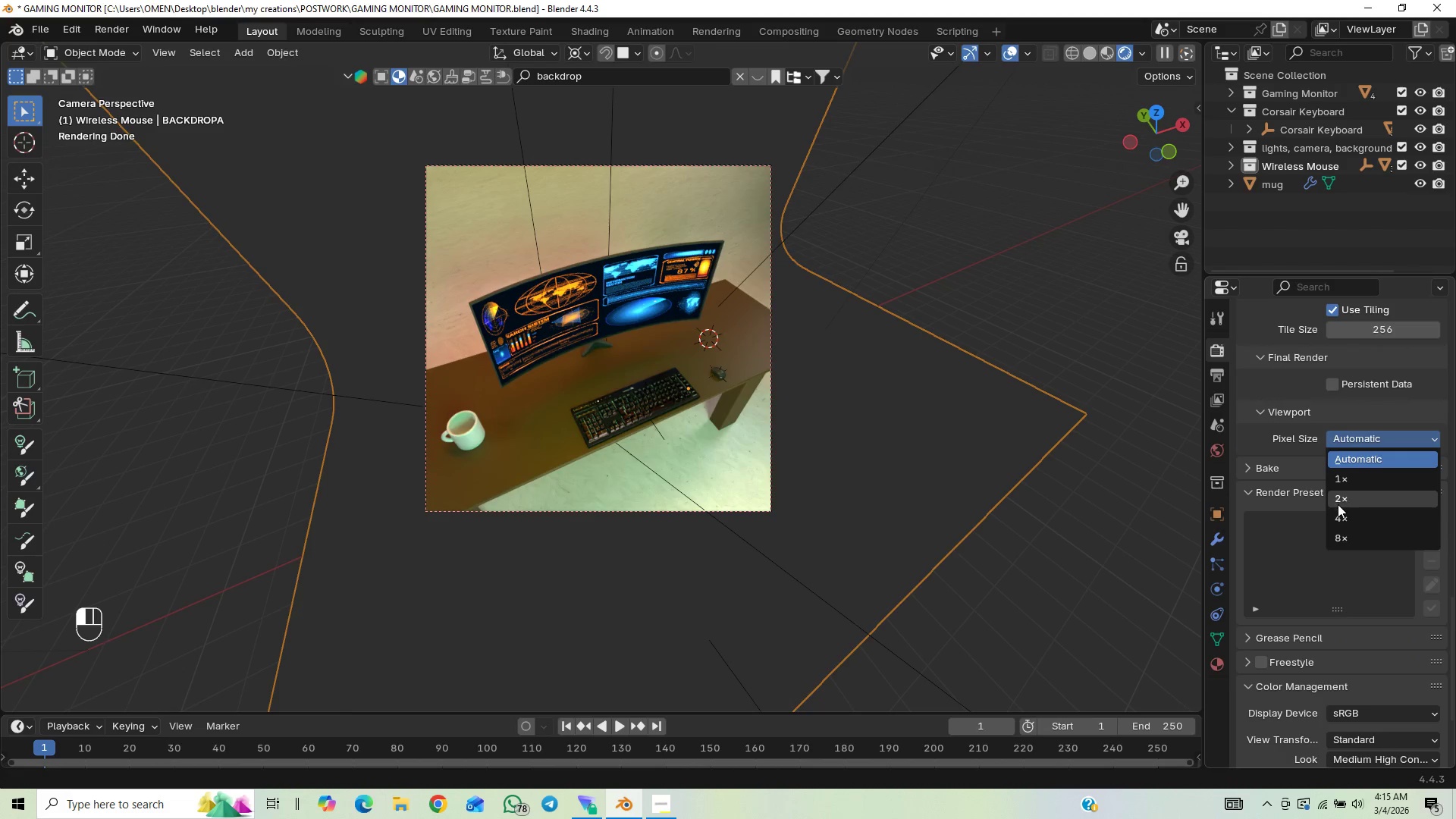 
scroll: coordinate [1262, 509], scroll_direction: down, amount: 11.0
 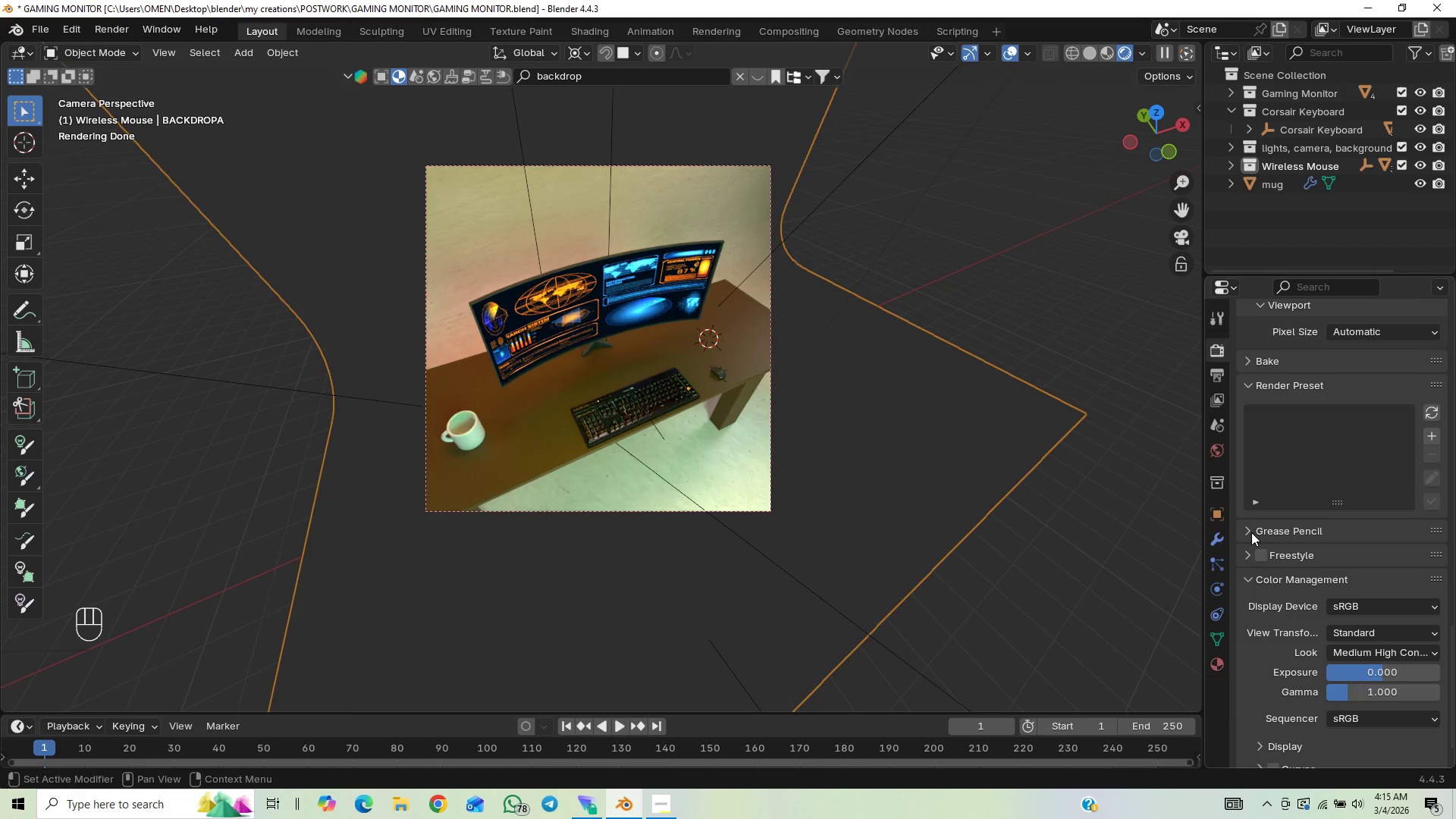 
mouse_move([1264, 554])
 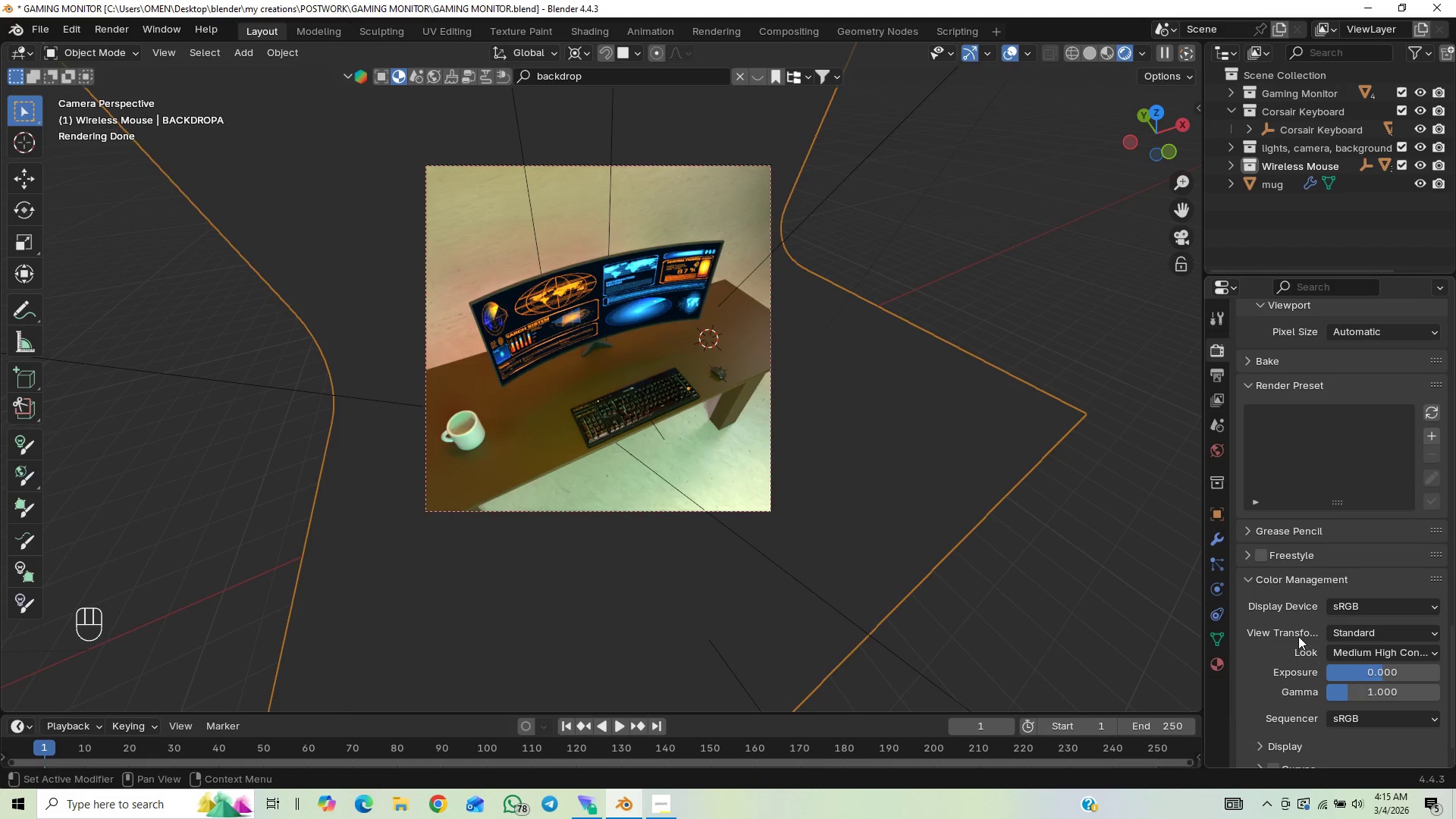 
scroll: coordinate [1295, 632], scroll_direction: down, amount: 1.0
 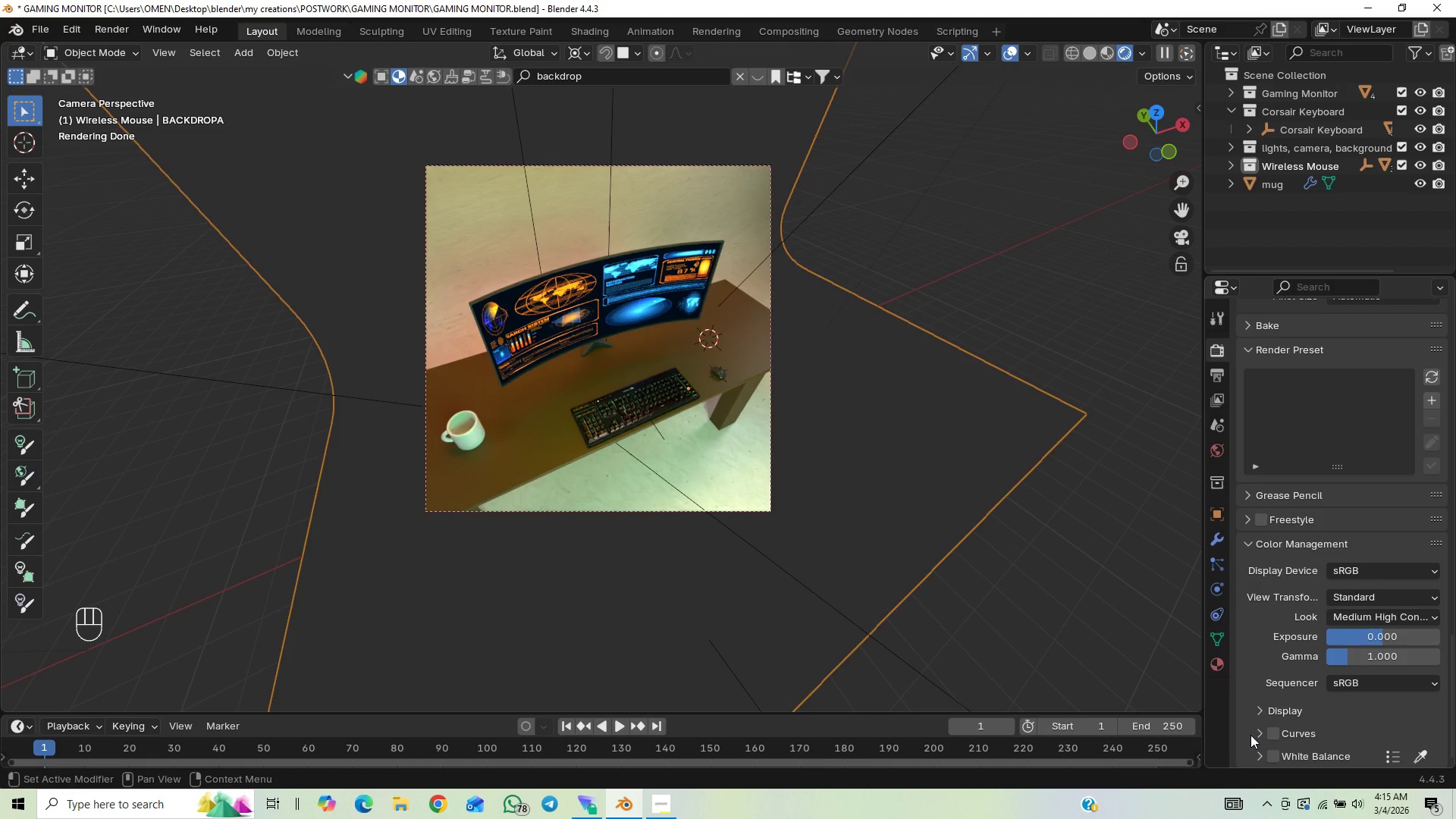 
mouse_move([1309, 701])
 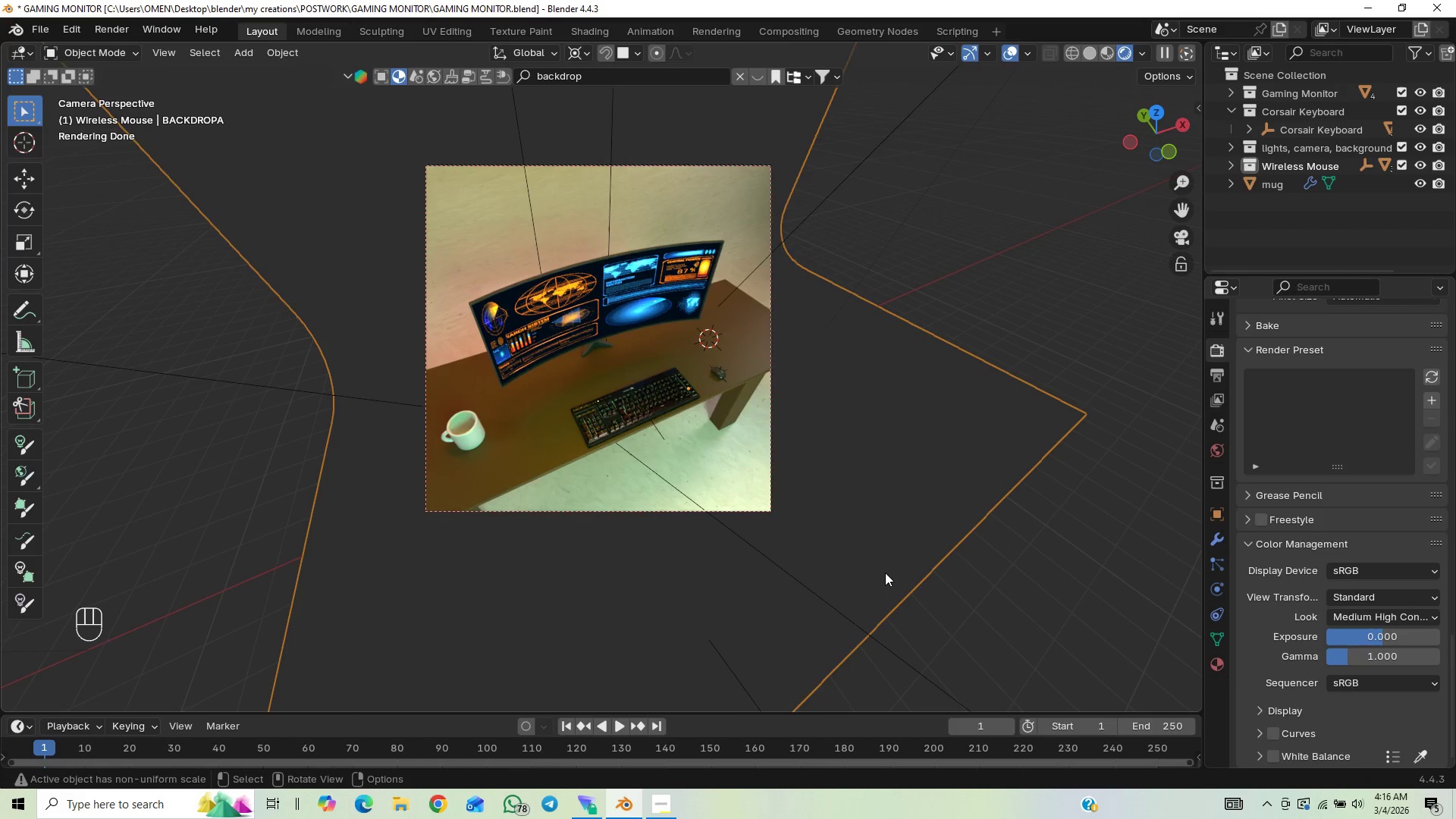 
key(F12)
 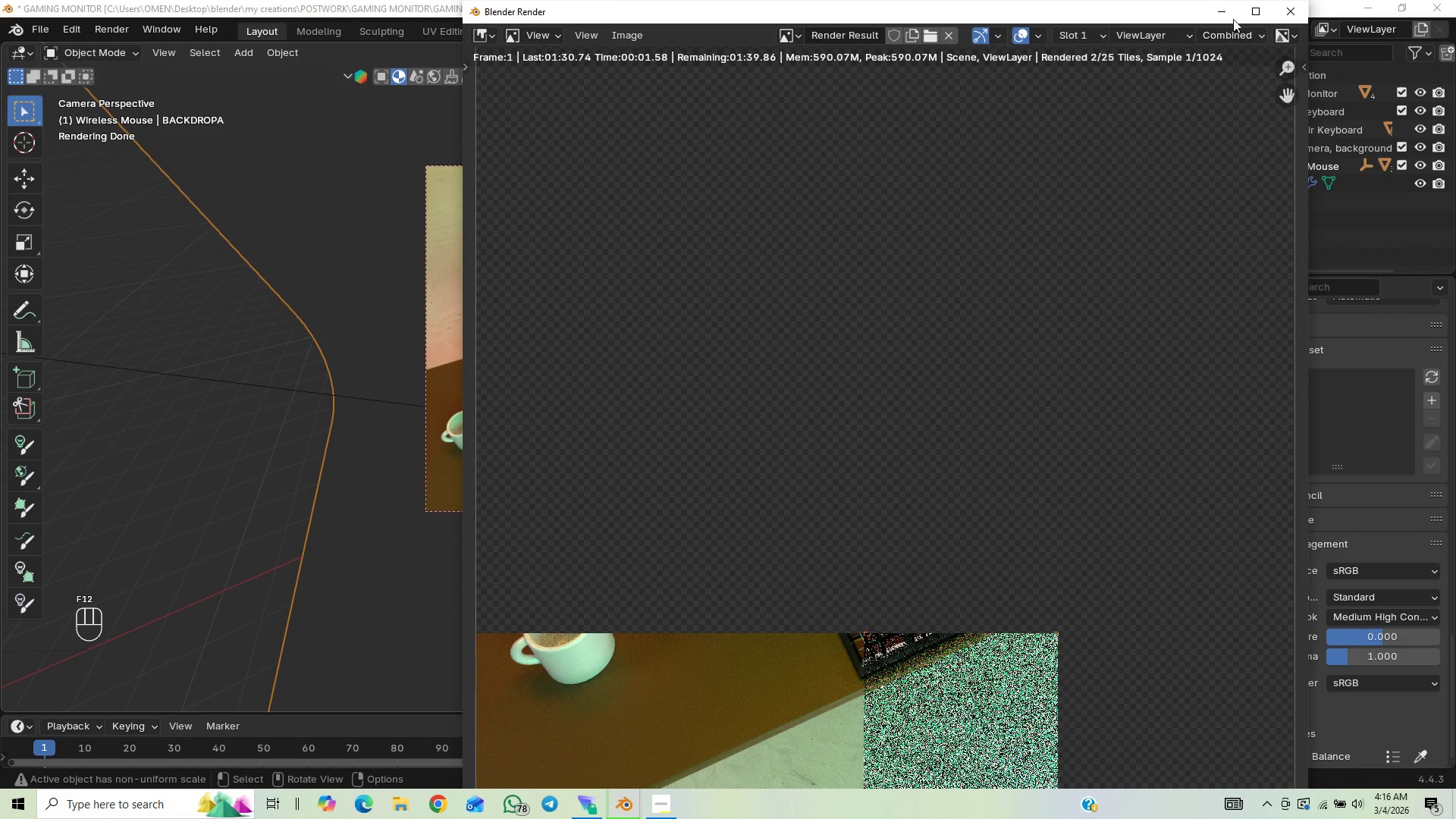 
left_click([1244, 5])
 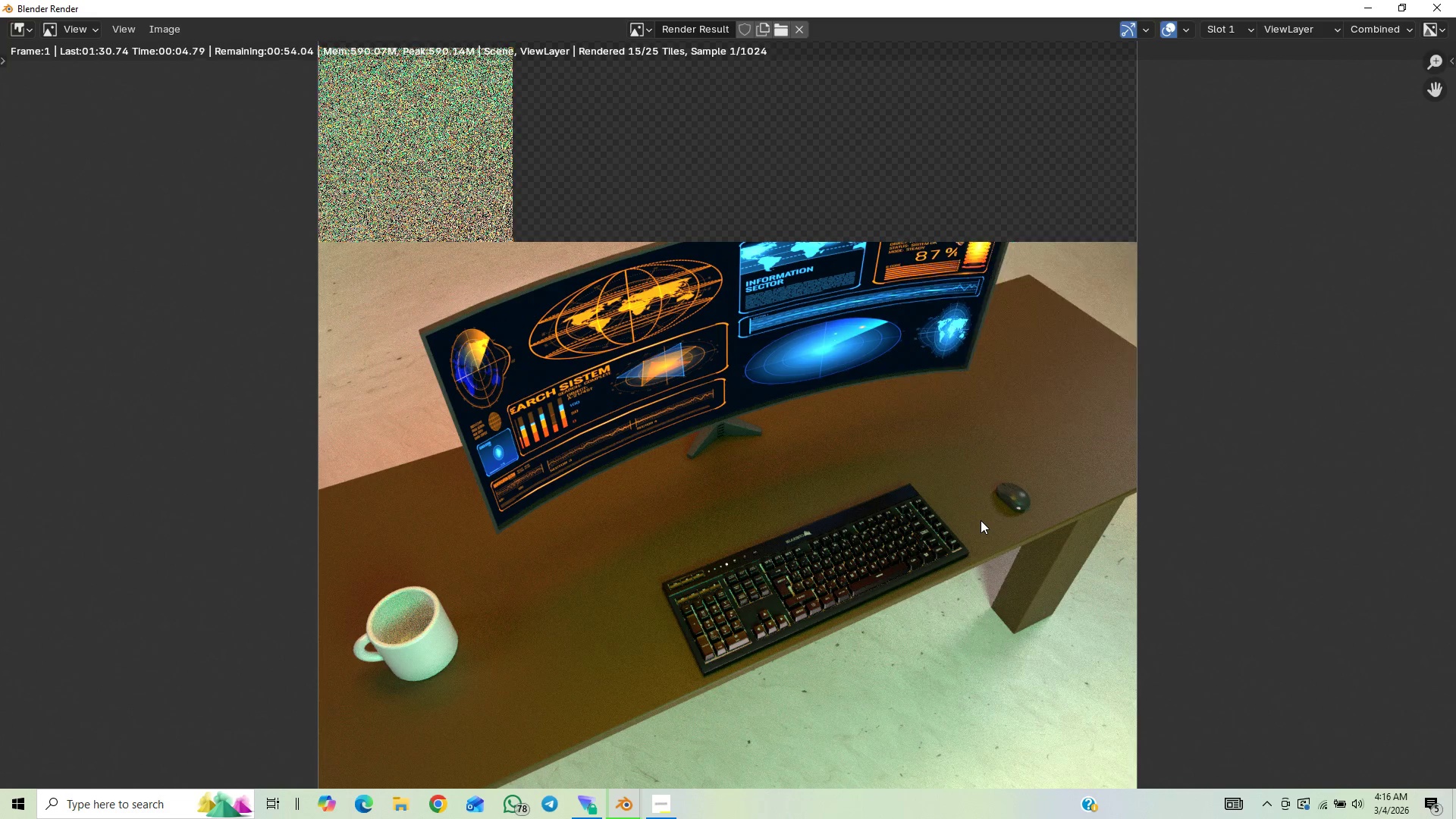 
scroll: coordinate [863, 564], scroll_direction: up, amount: 5.0
 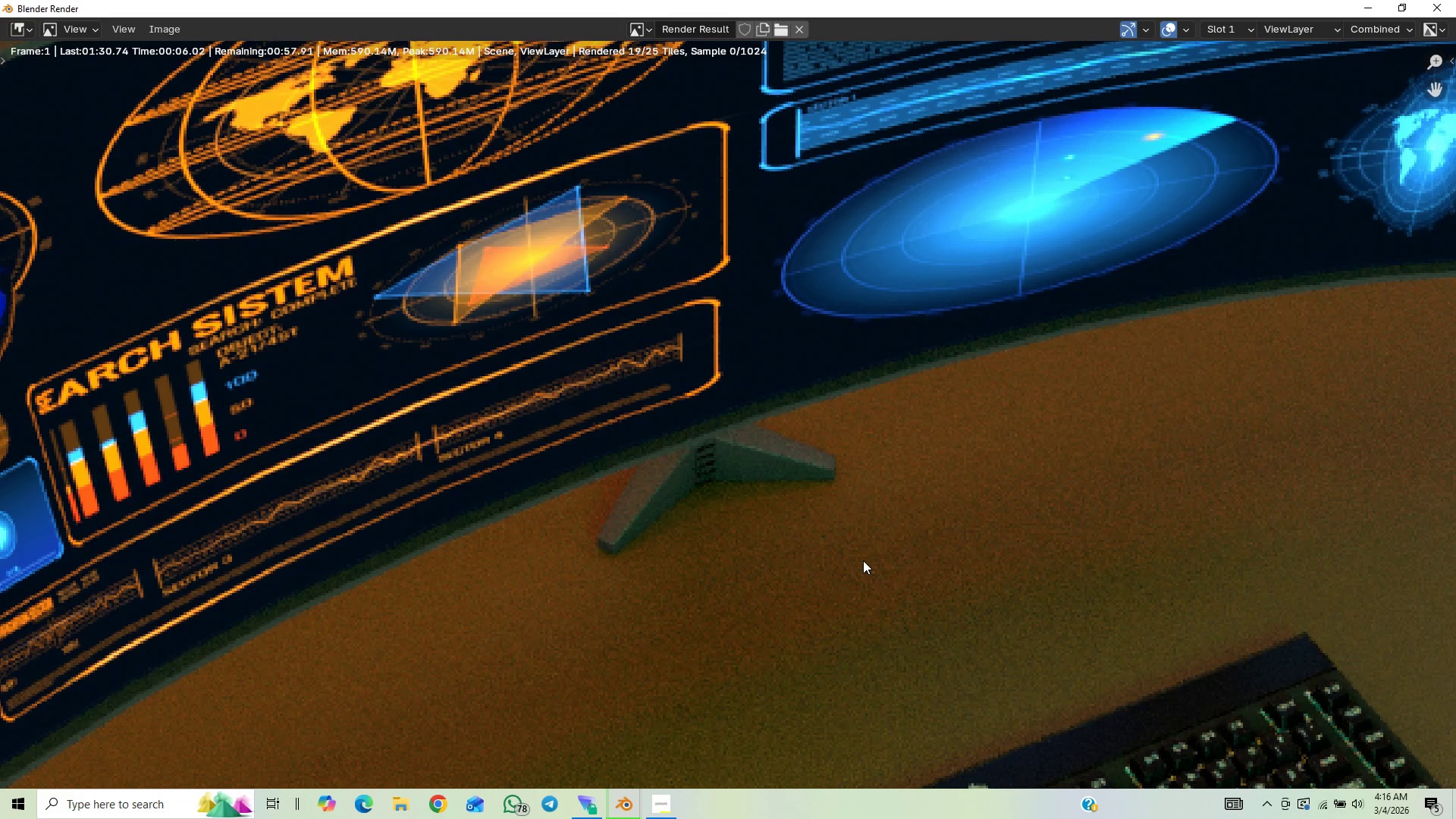 
scroll: coordinate [863, 560], scroll_direction: down, amount: 1.0
 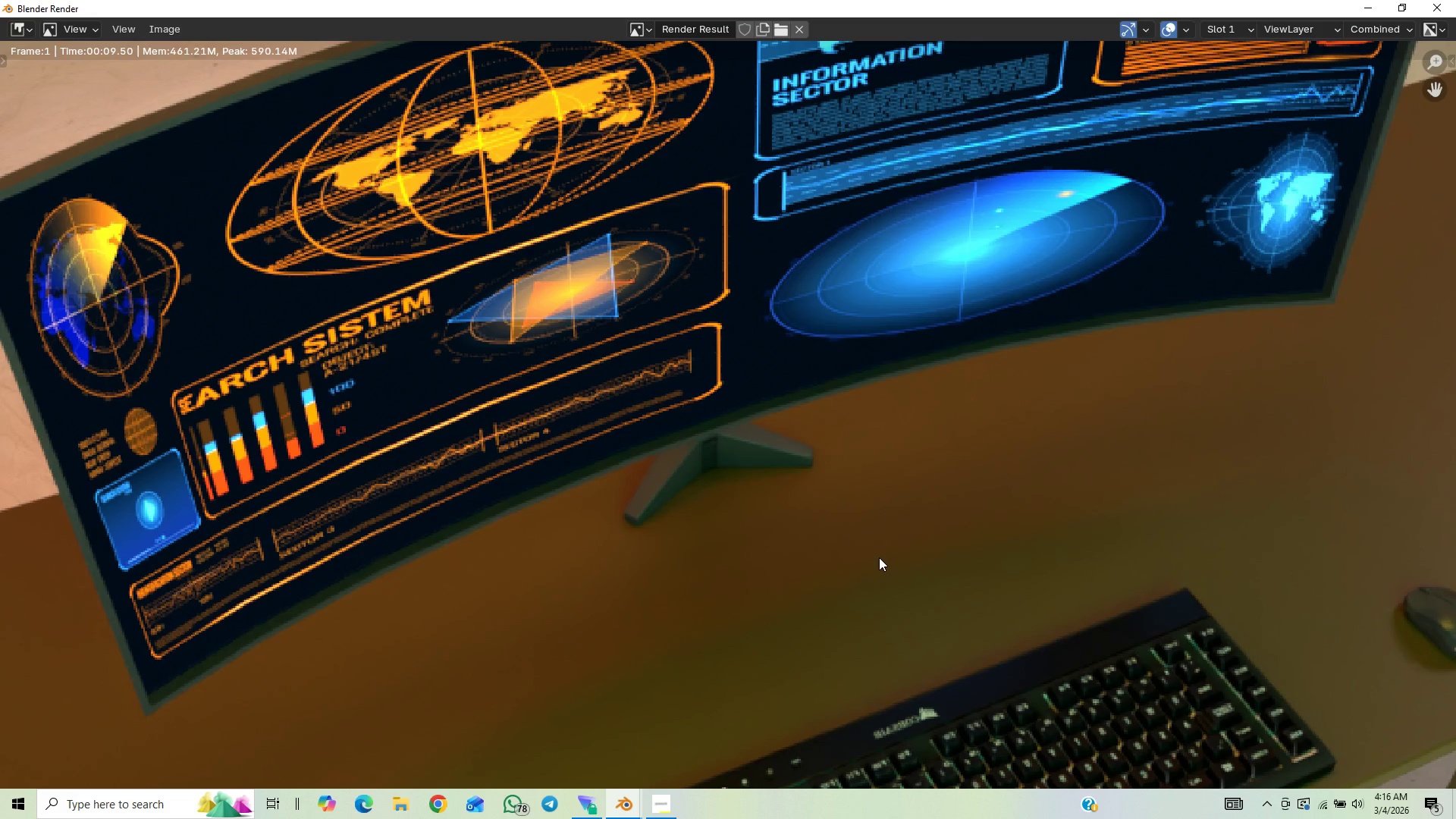 
hold_key(key=ShiftLeft, duration=0.7)
 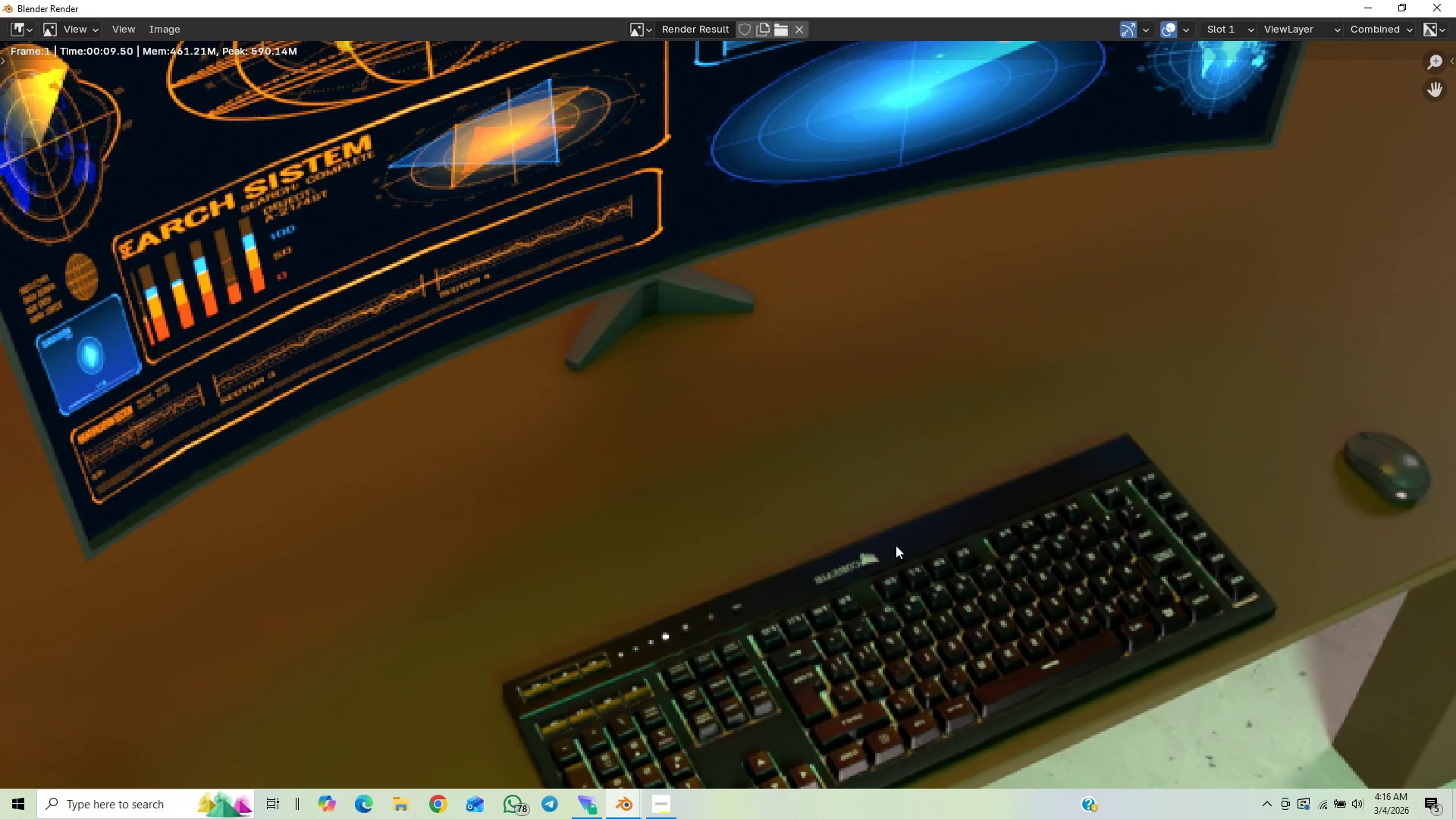 
scroll: coordinate [896, 545], scroll_direction: up, amount: 3.0
 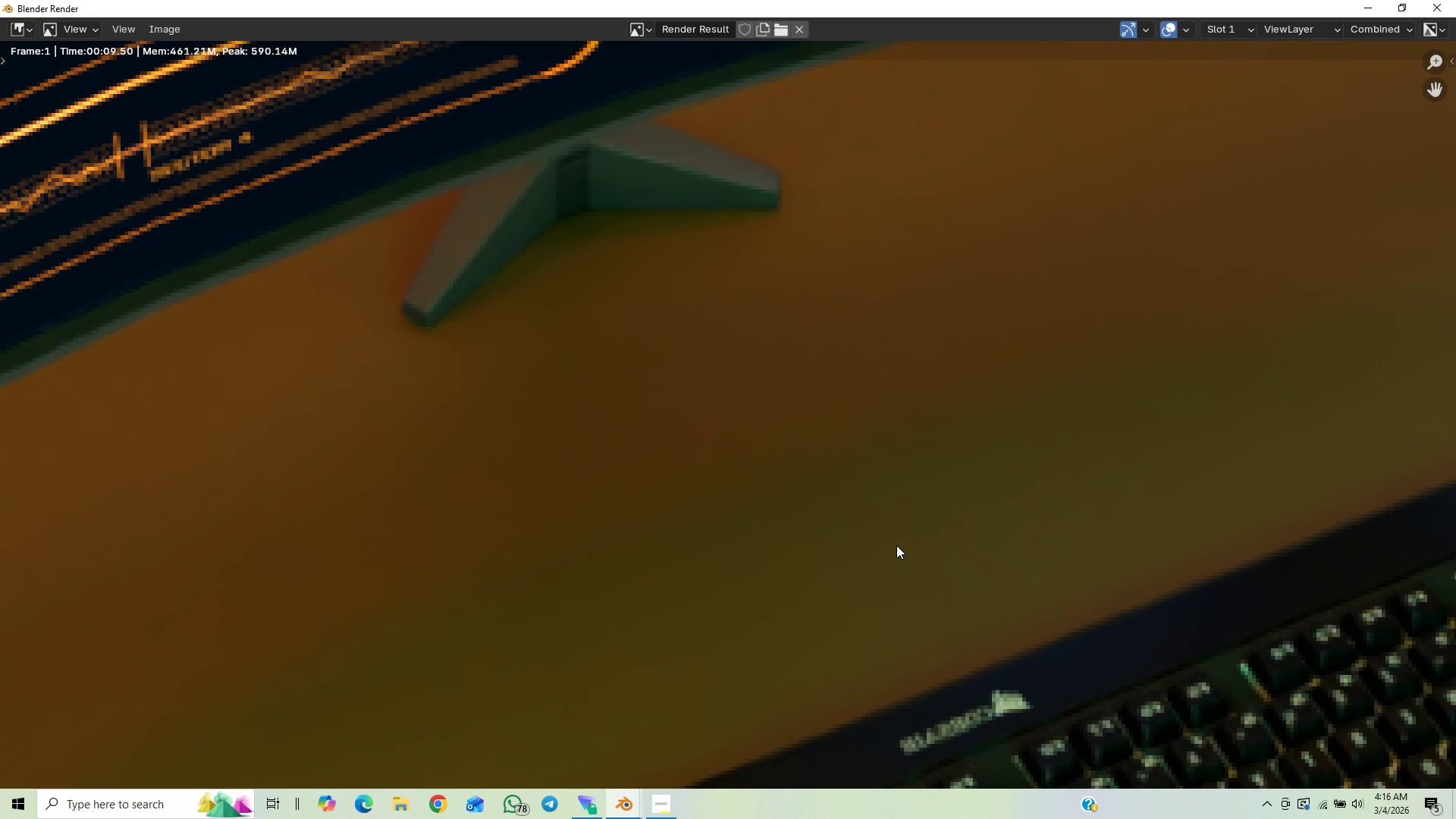 
scroll: coordinate [898, 544], scroll_direction: down, amount: 3.0
 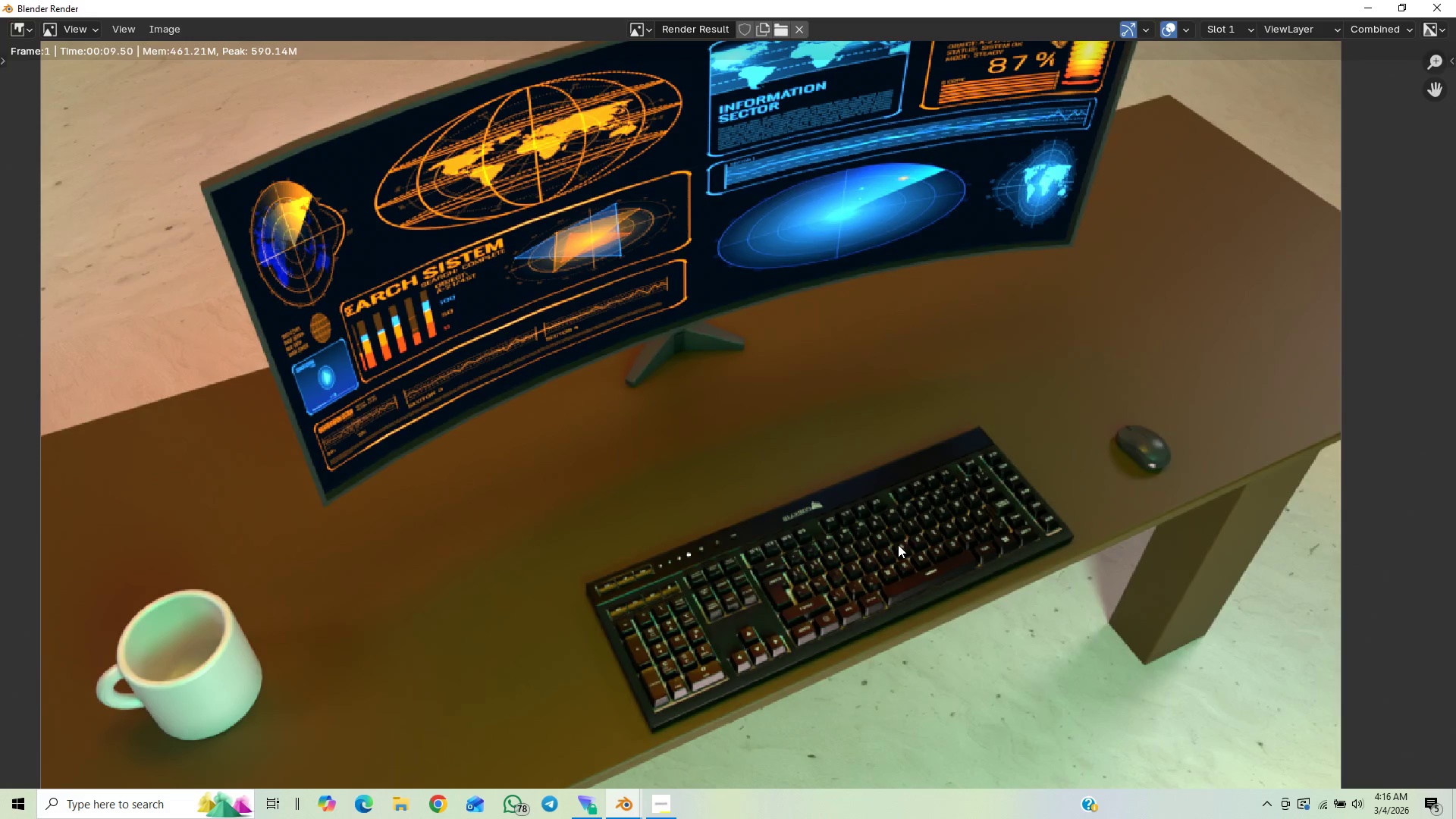 
hold_key(key=ShiftLeft, duration=1.44)
 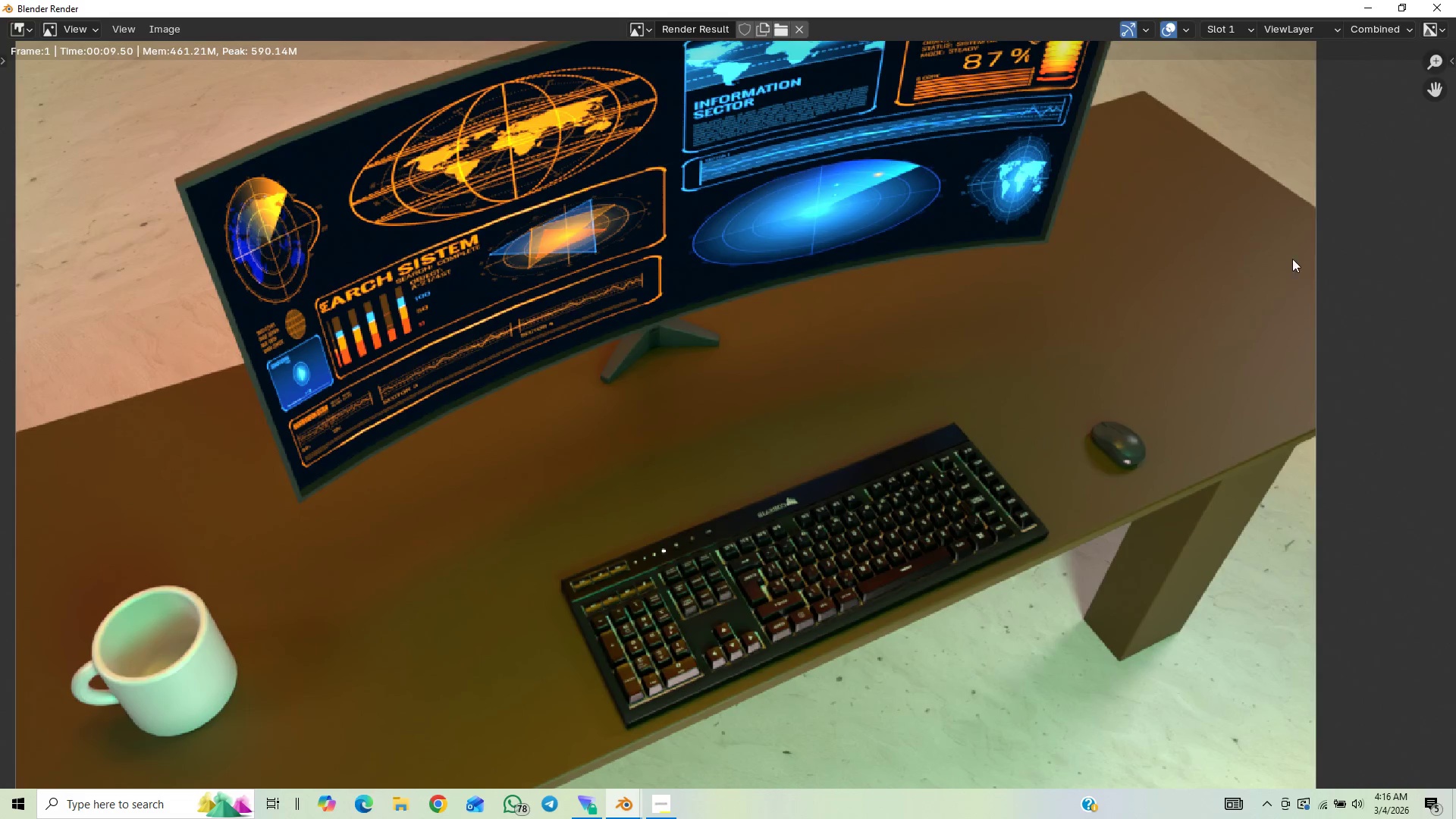 
scroll: coordinate [1044, 491], scroll_direction: up, amount: 5.0
 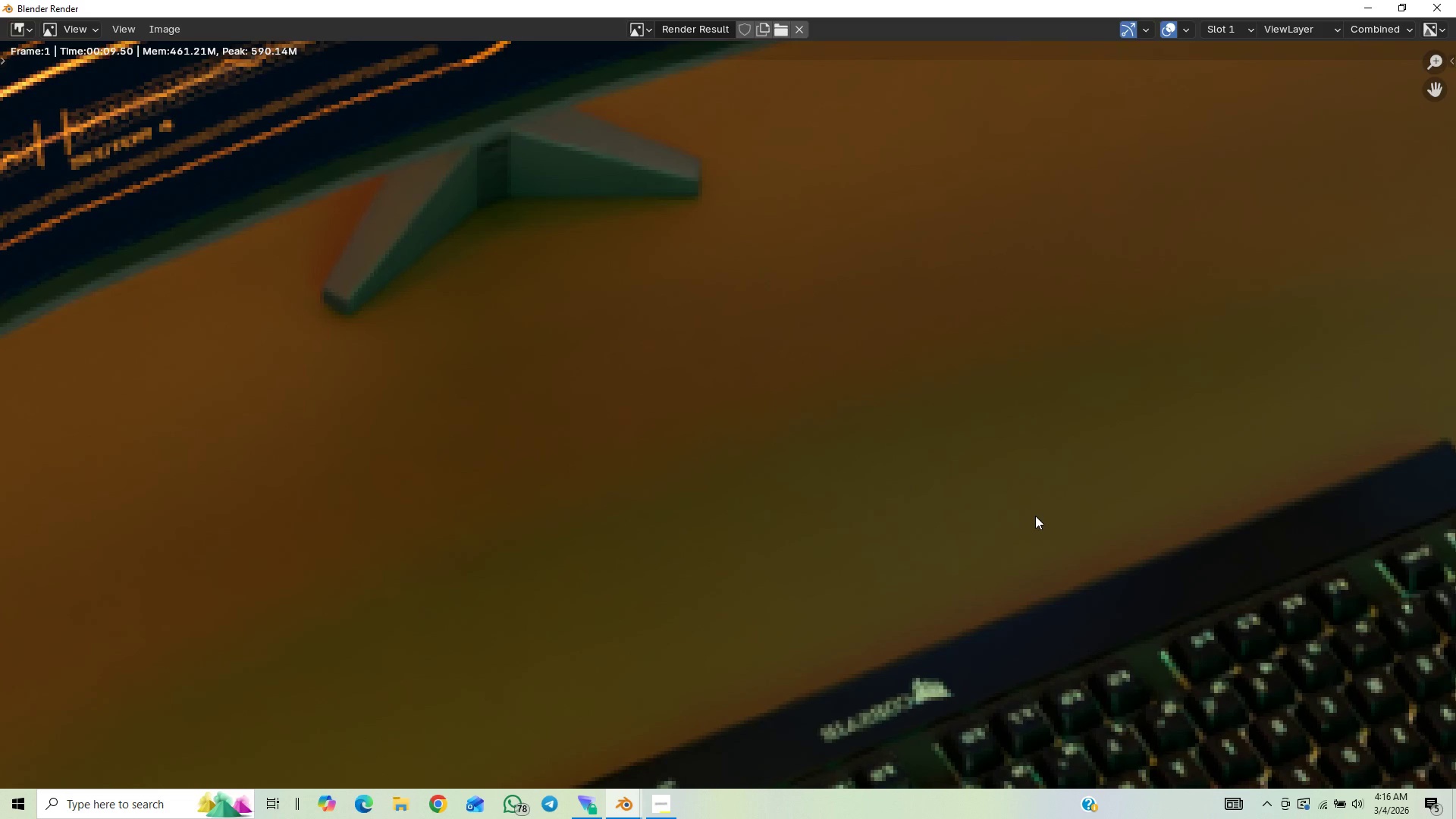 
scroll: coordinate [1035, 516], scroll_direction: down, amount: 6.0
 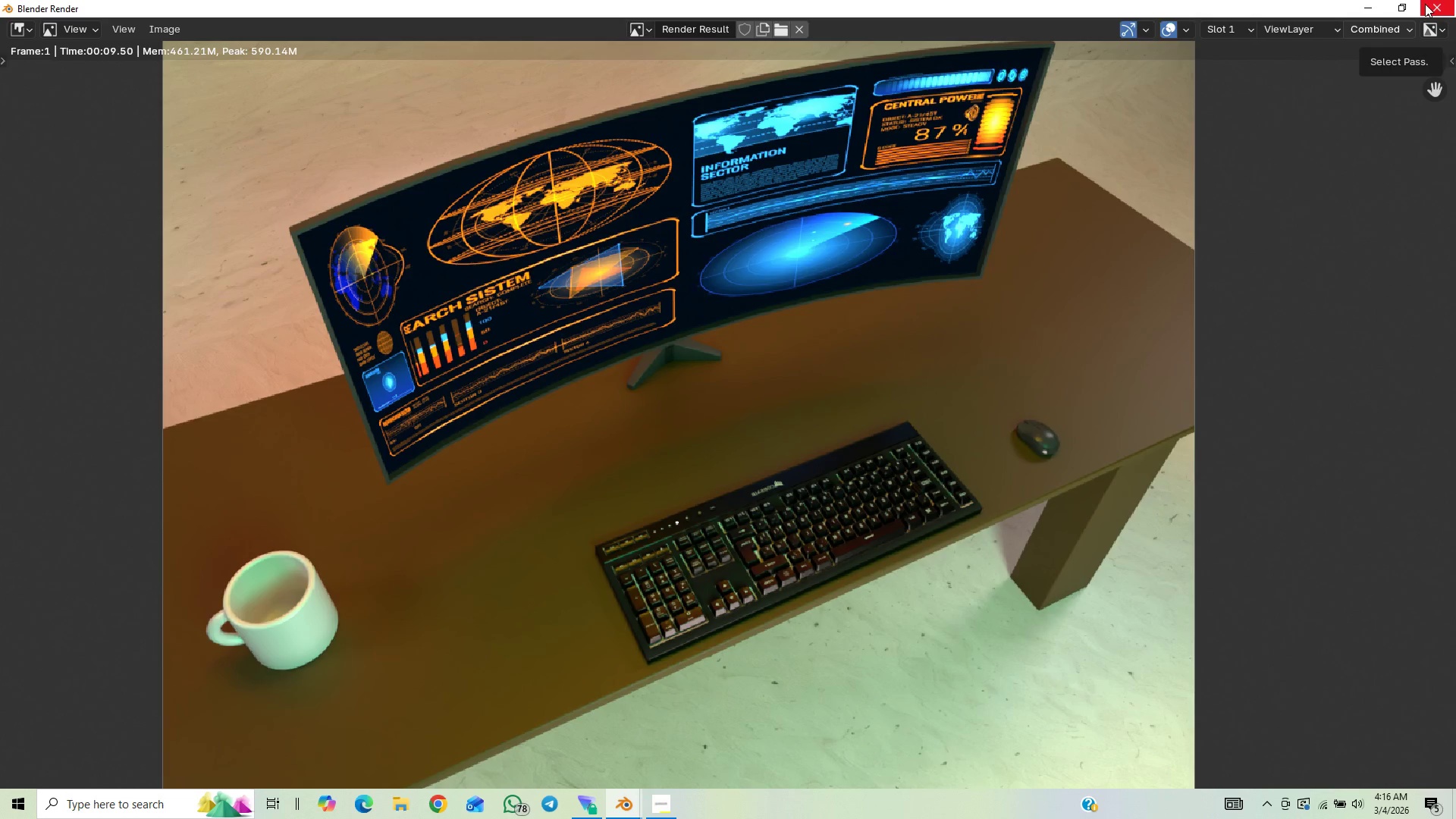 
left_click([1427, 5])
 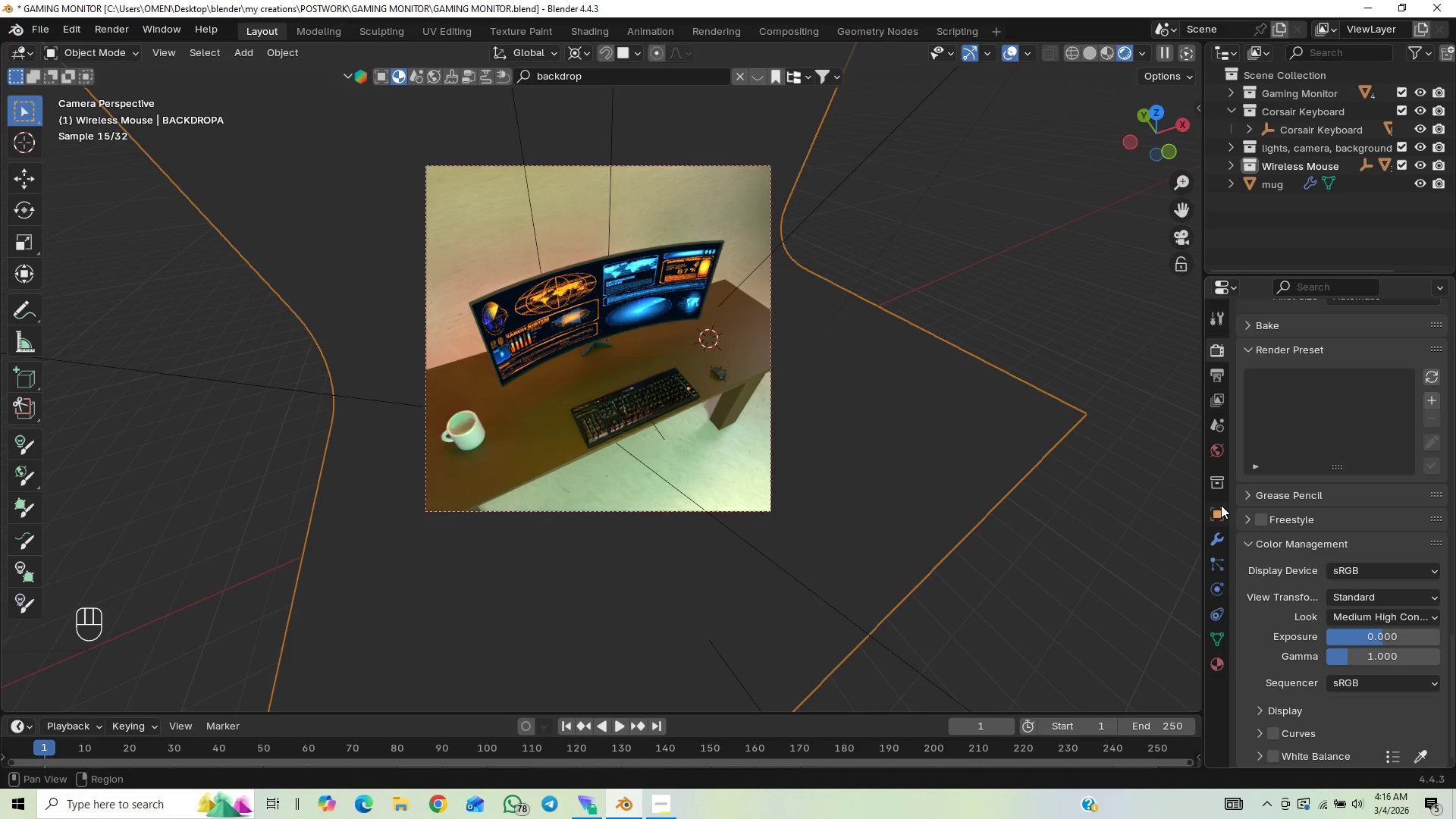 
scroll: coordinate [1302, 605], scroll_direction: down, amount: 2.0
 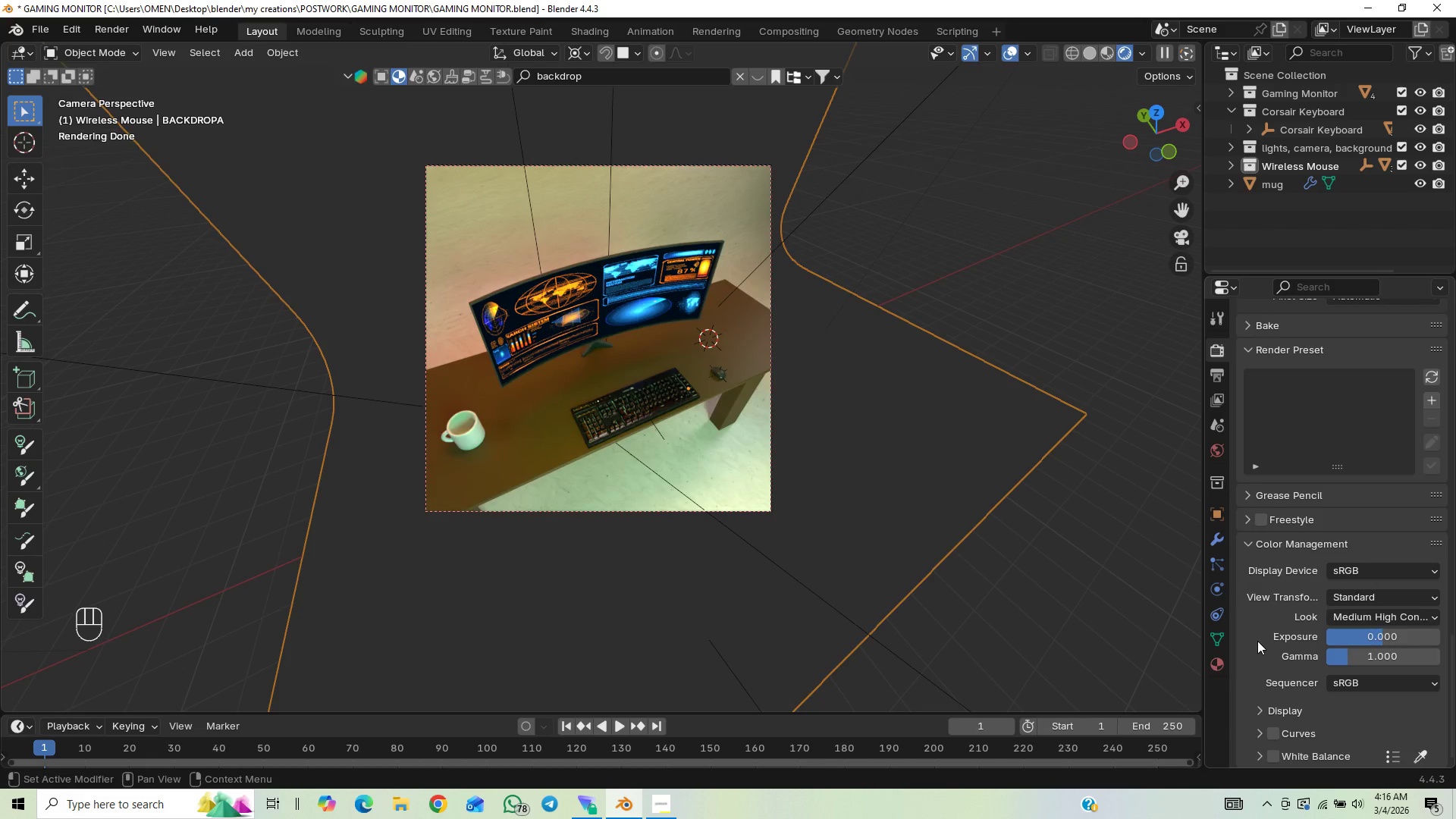 
scroll: coordinate [1330, 639], scroll_direction: up, amount: 2.0
 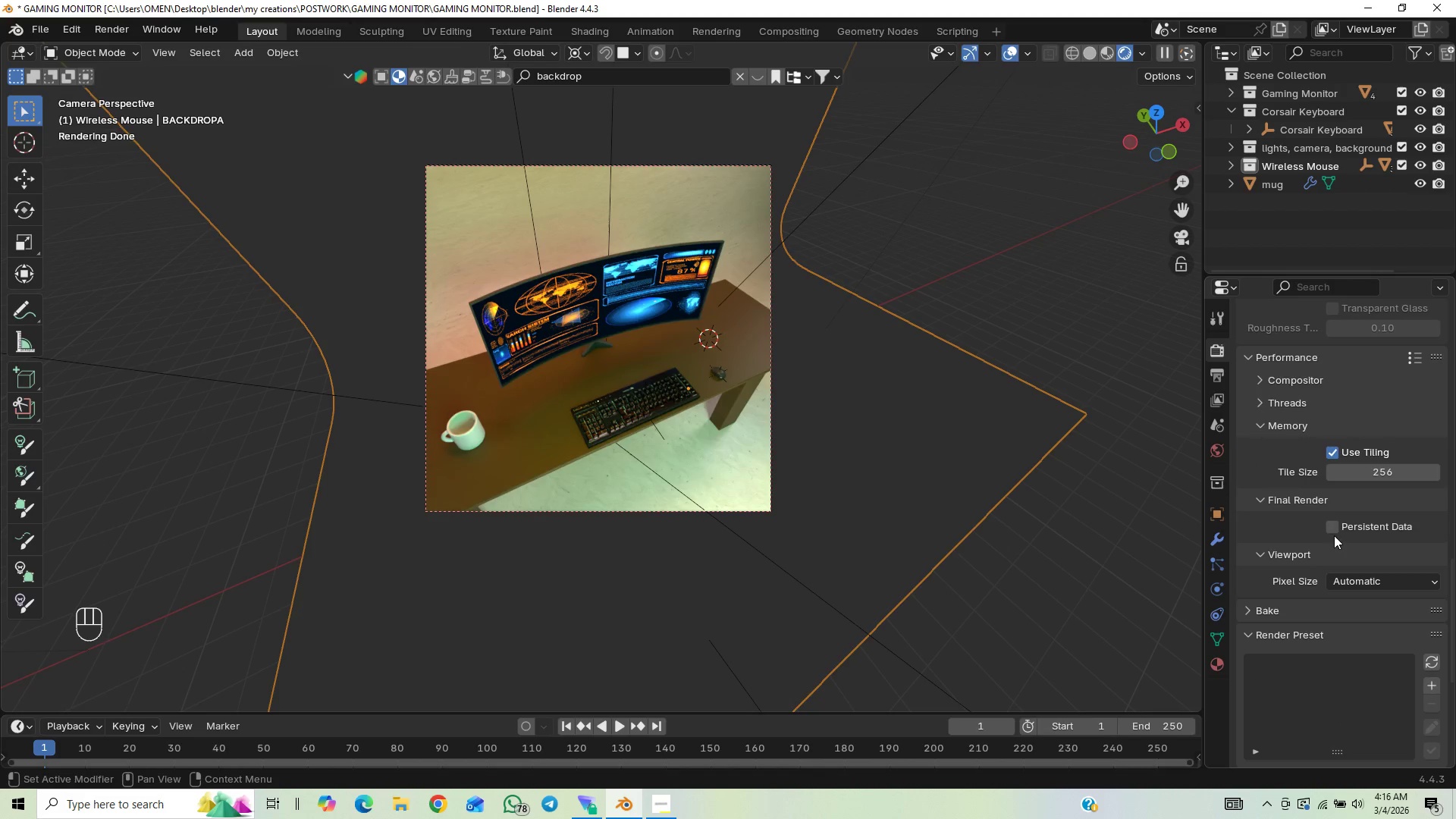 
left_click([1334, 529])
 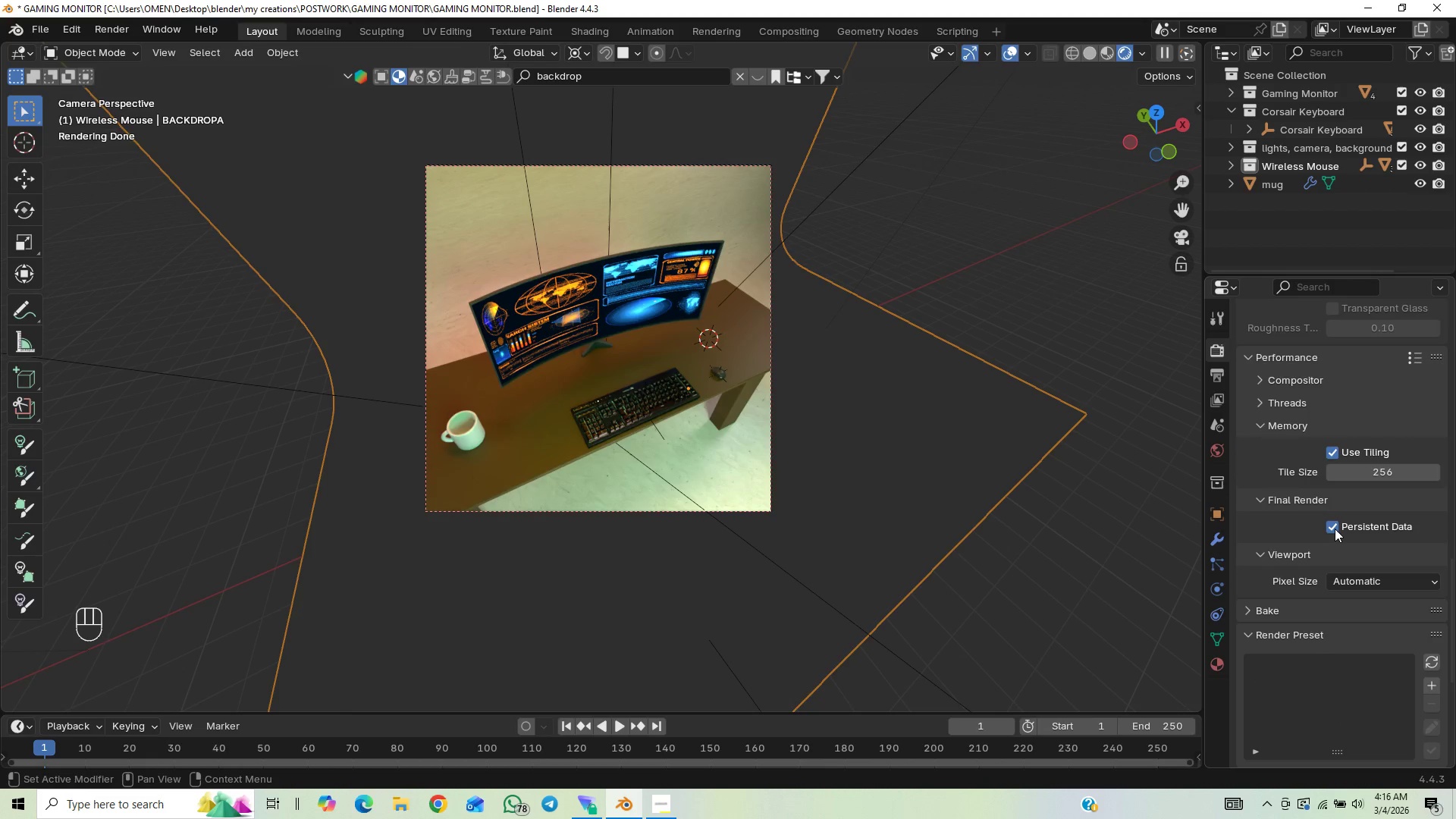 
scroll: coordinate [1335, 529], scroll_direction: up, amount: 4.0
 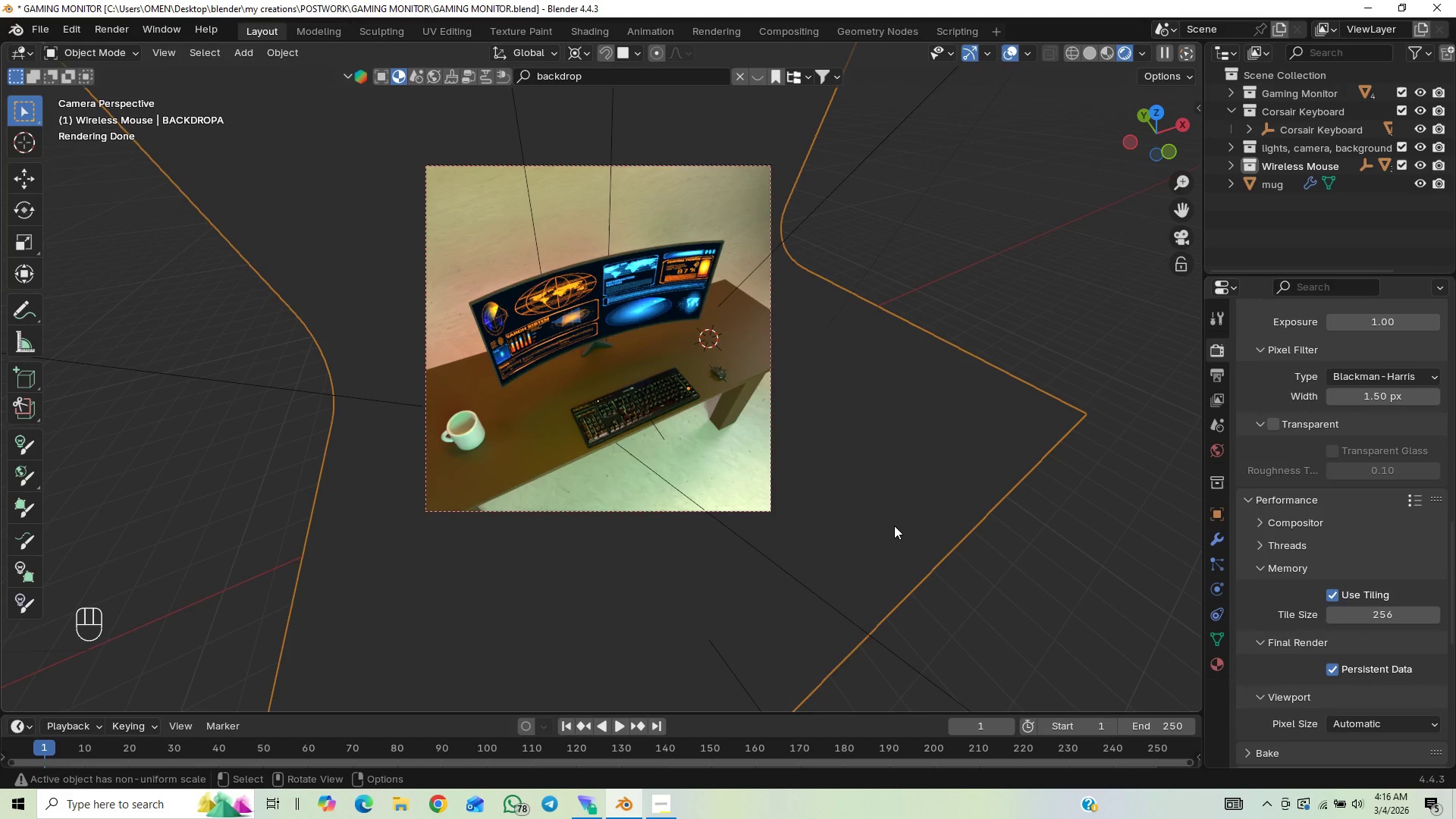 
key(F12)
 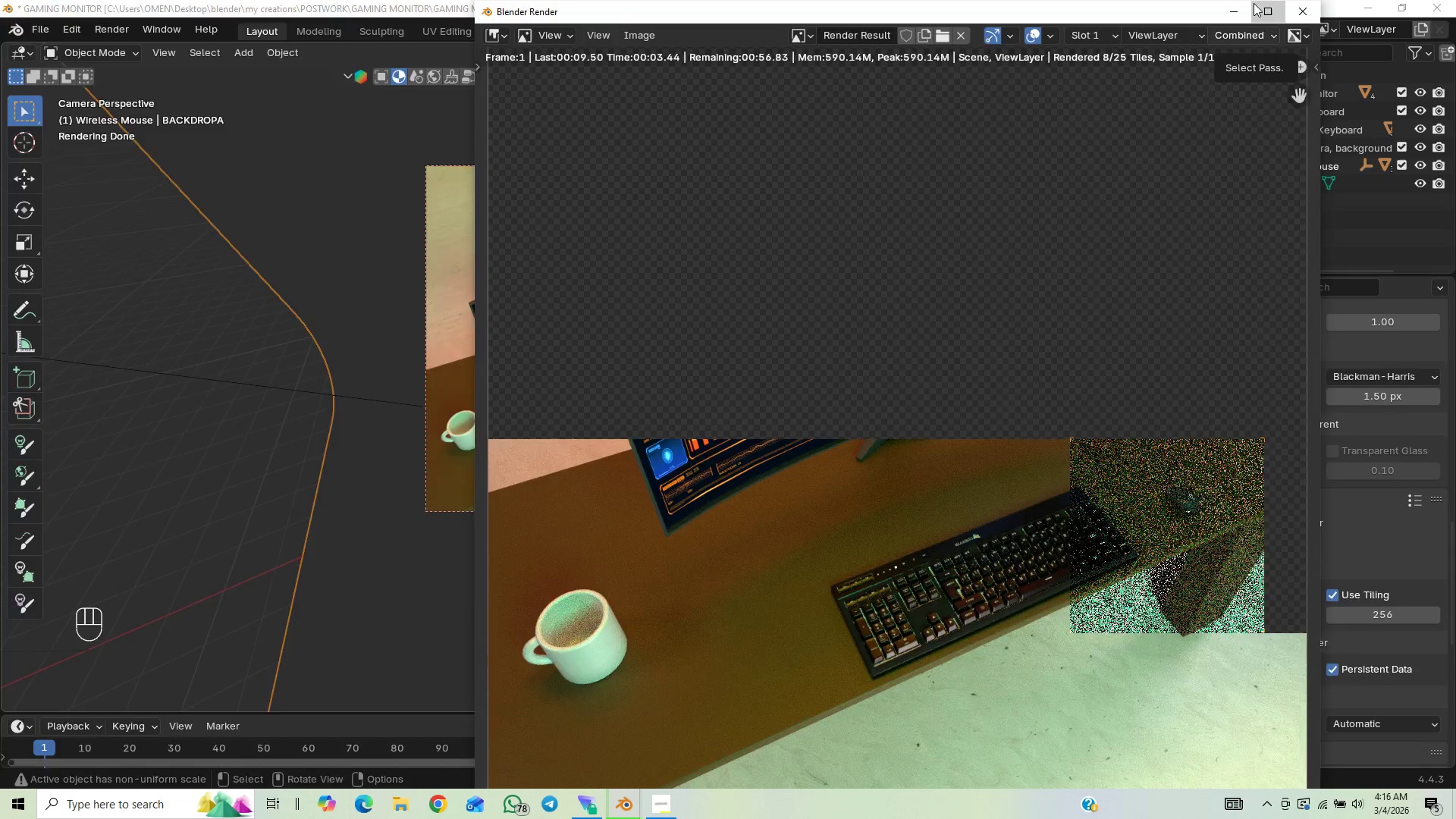 
wait(5.19)
 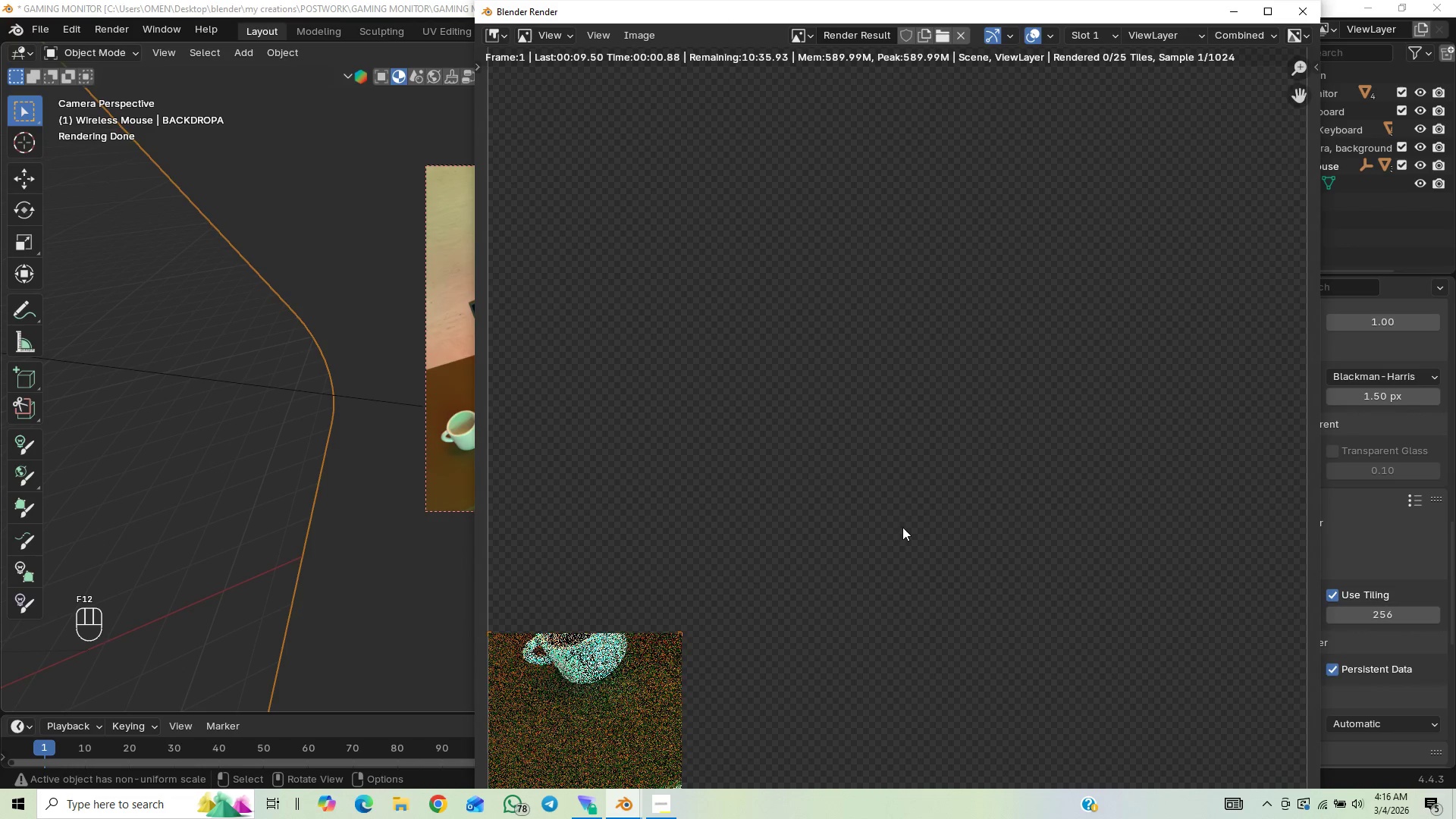 
scroll: coordinate [959, 558], scroll_direction: up, amount: 2.0
 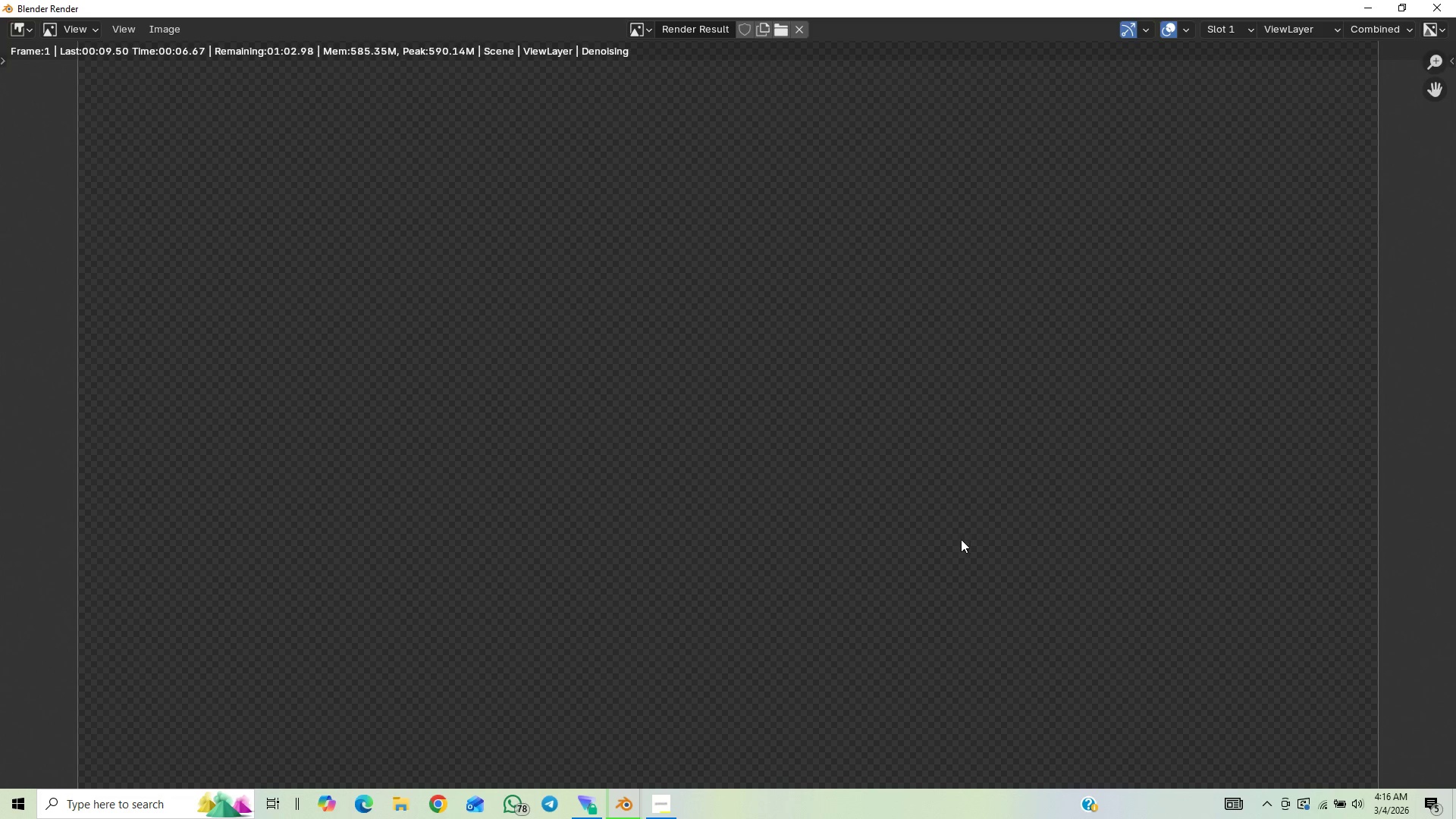 
scroll: coordinate [950, 546], scroll_direction: down, amount: 1.0
 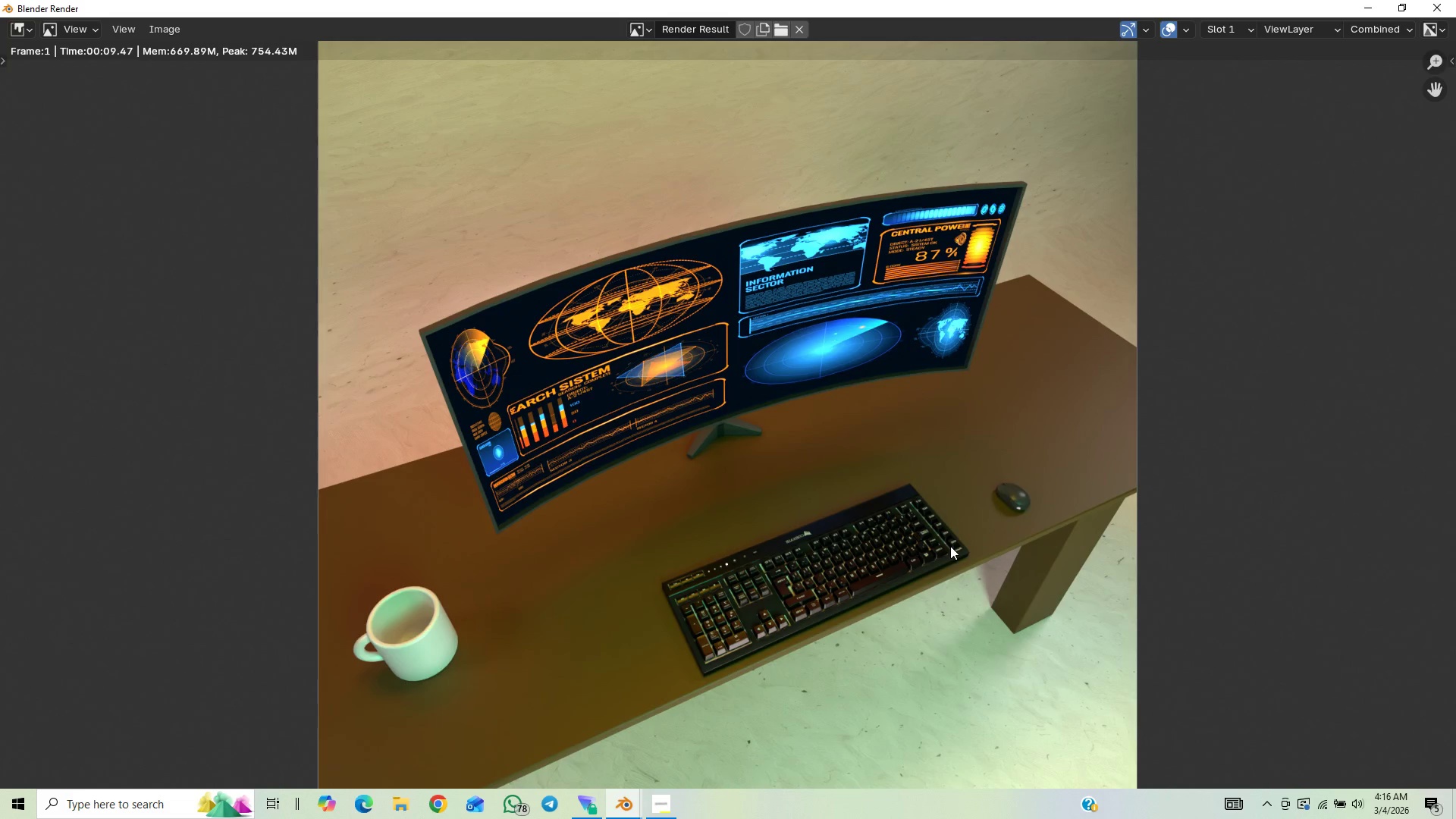 
hold_key(key=ShiftLeft, duration=0.8)
 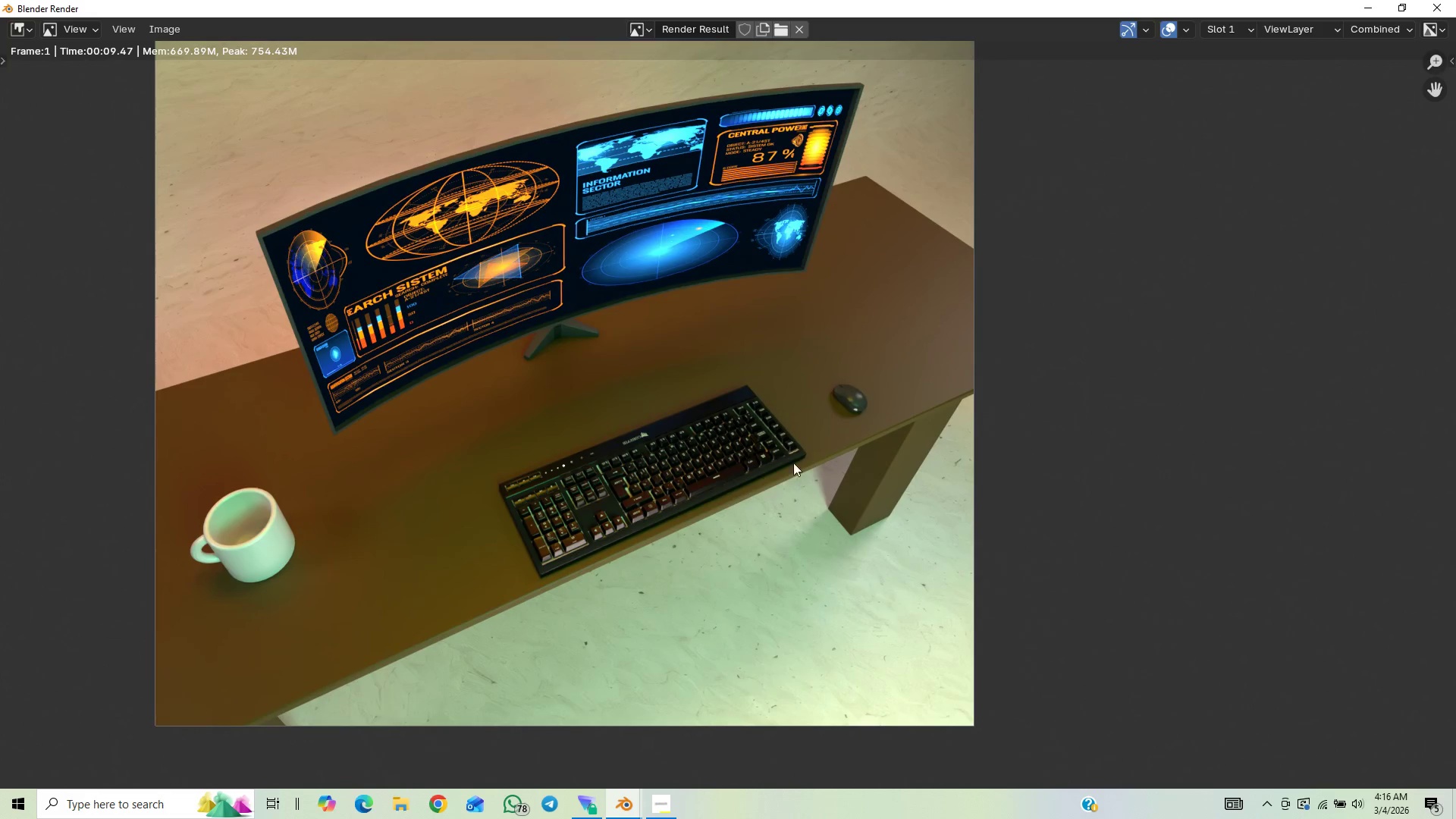 
scroll: coordinate [753, 521], scroll_direction: up, amount: 6.0
 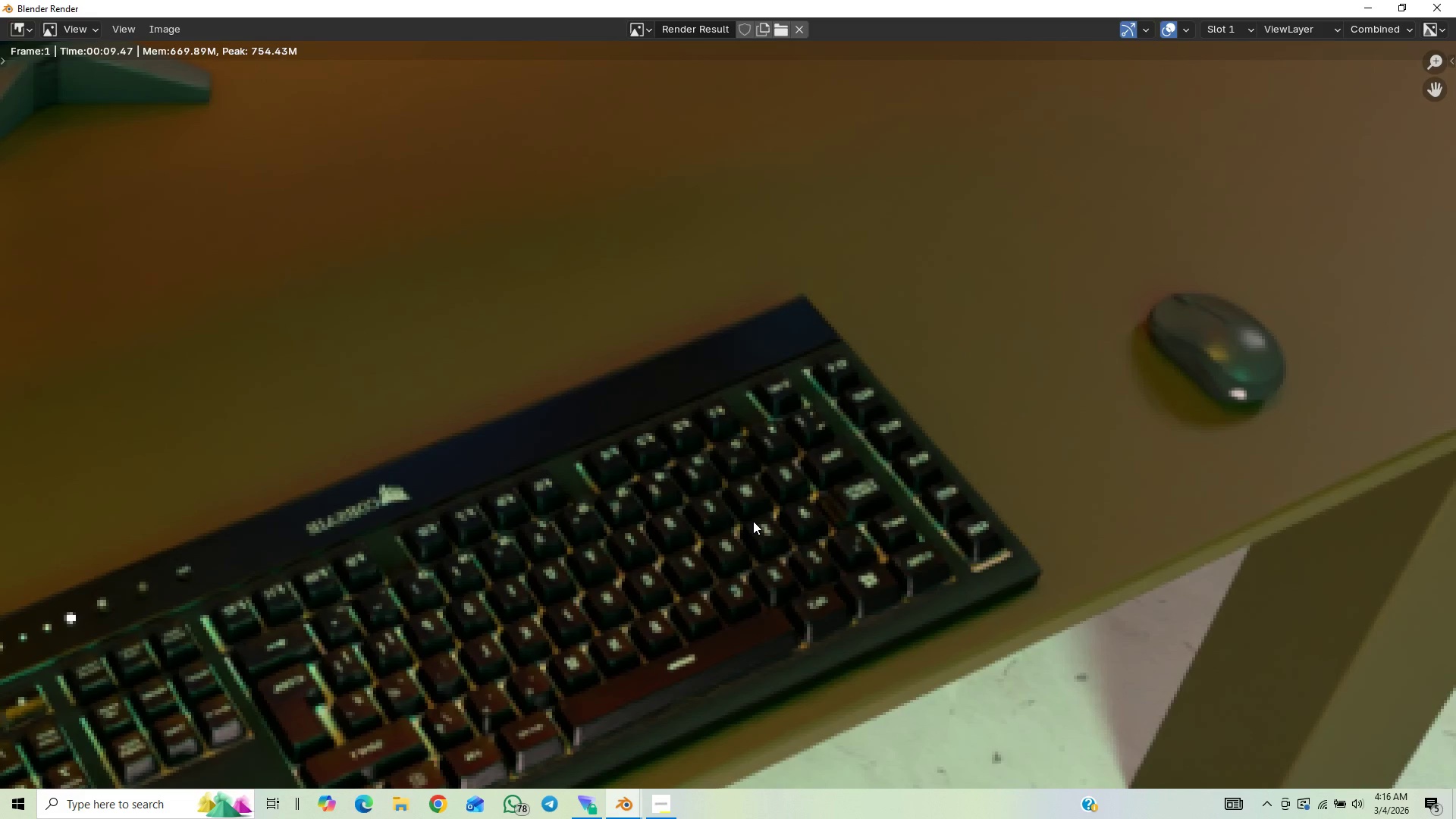 
hold_key(key=ShiftLeft, duration=1.17)
 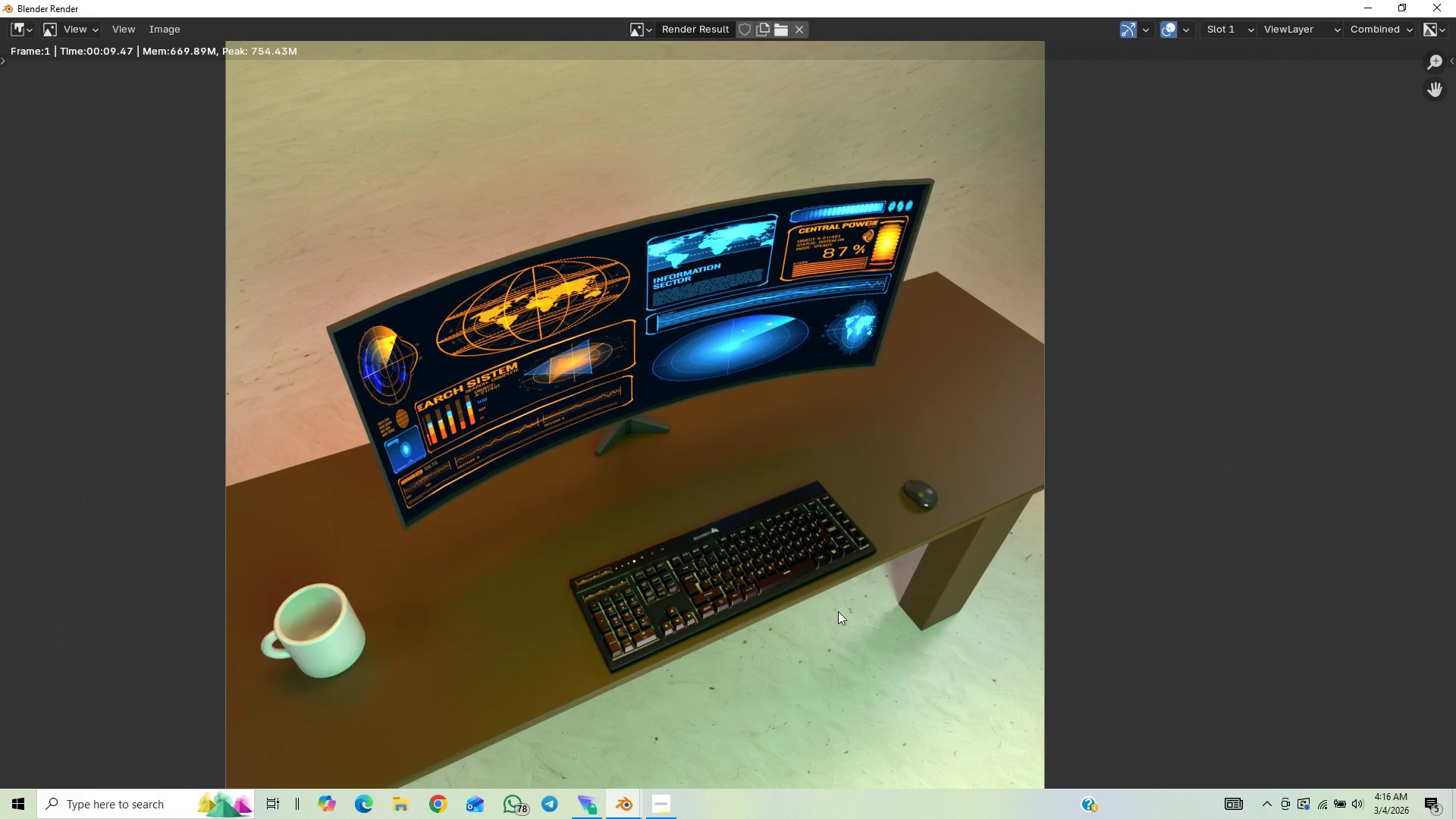 
scroll: coordinate [838, 612], scroll_direction: down, amount: 7.0
 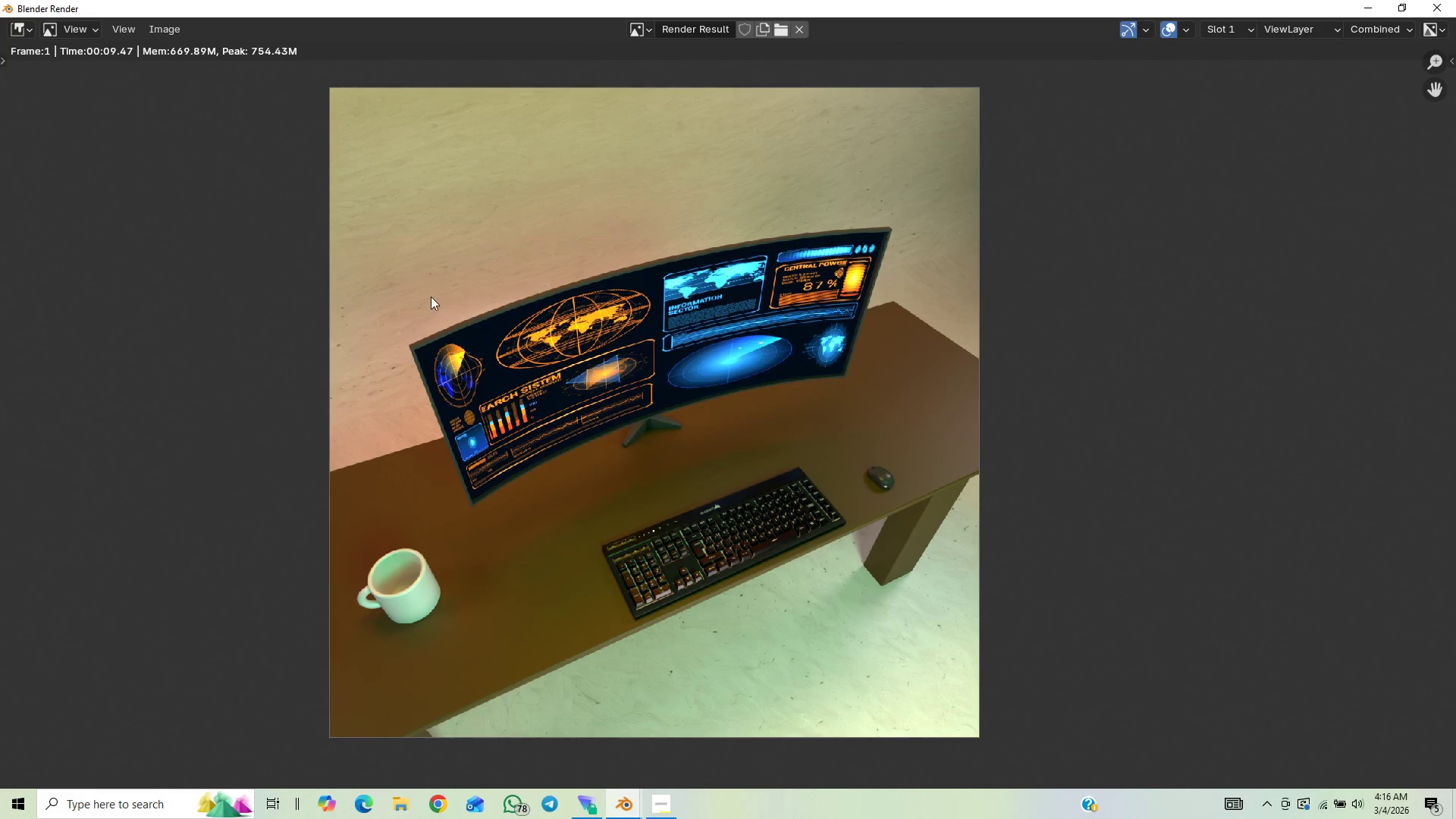 
left_click([150, 31])
 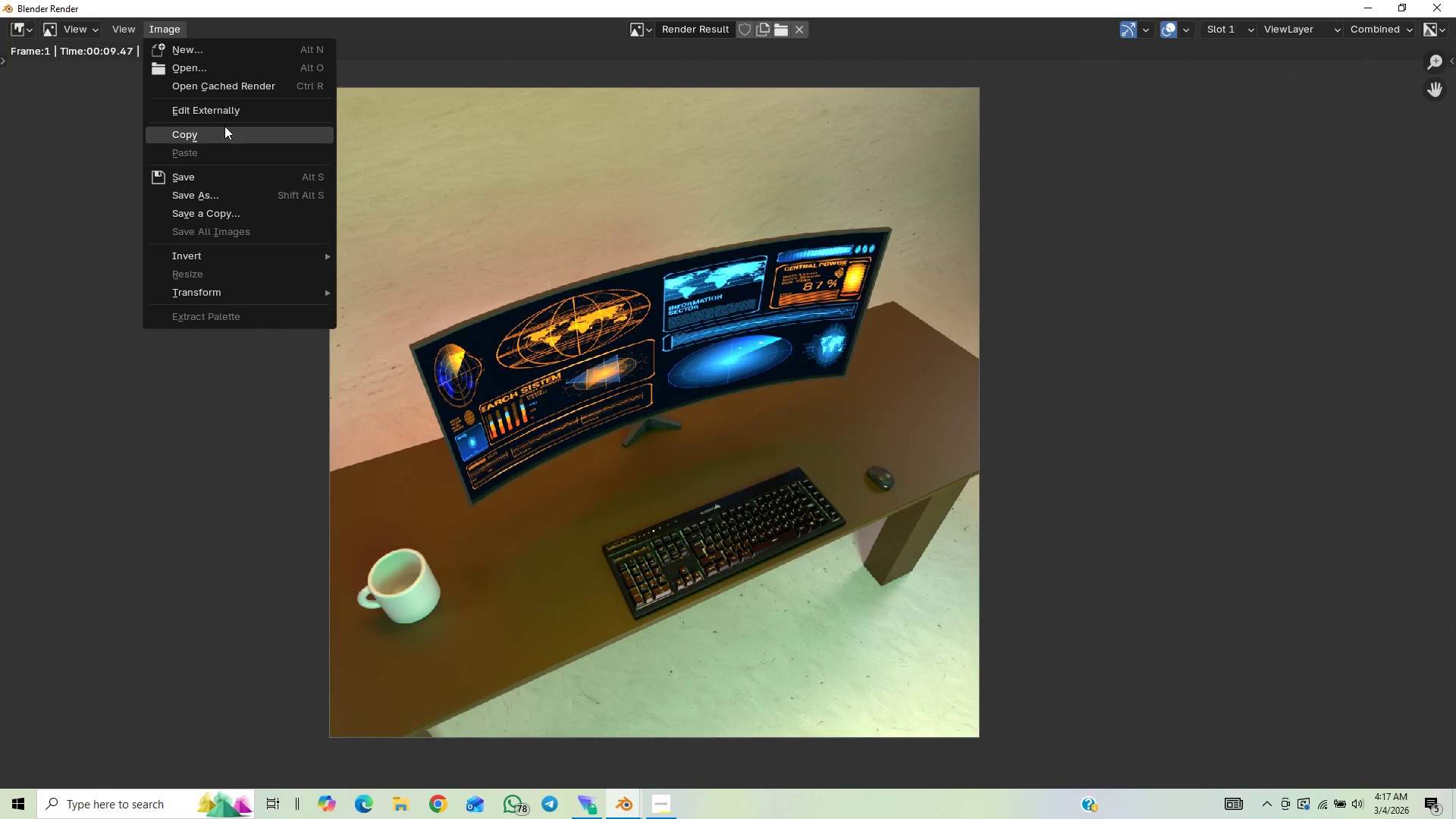 
left_click([226, 195])
 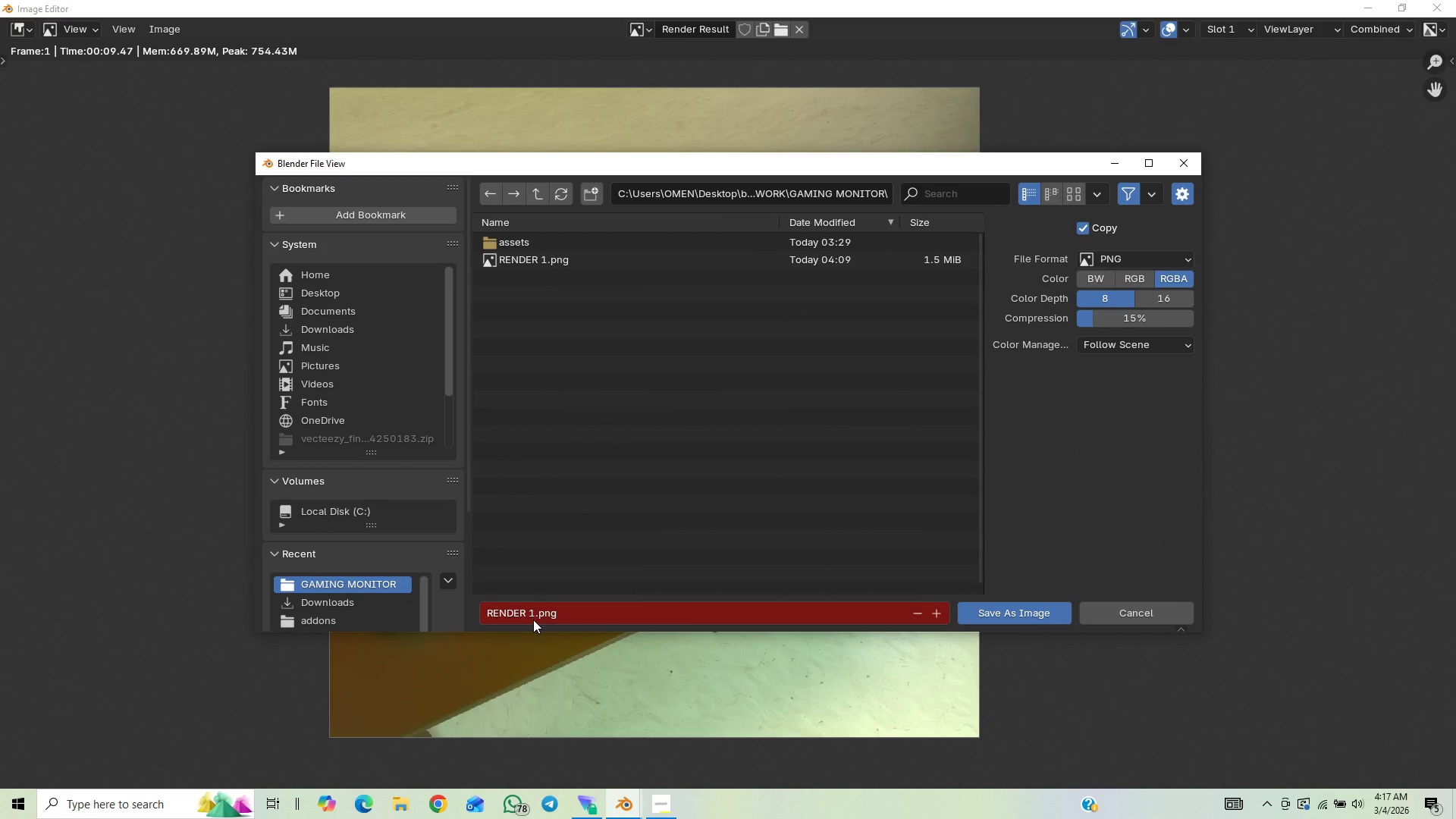 
double_click([533, 620])
 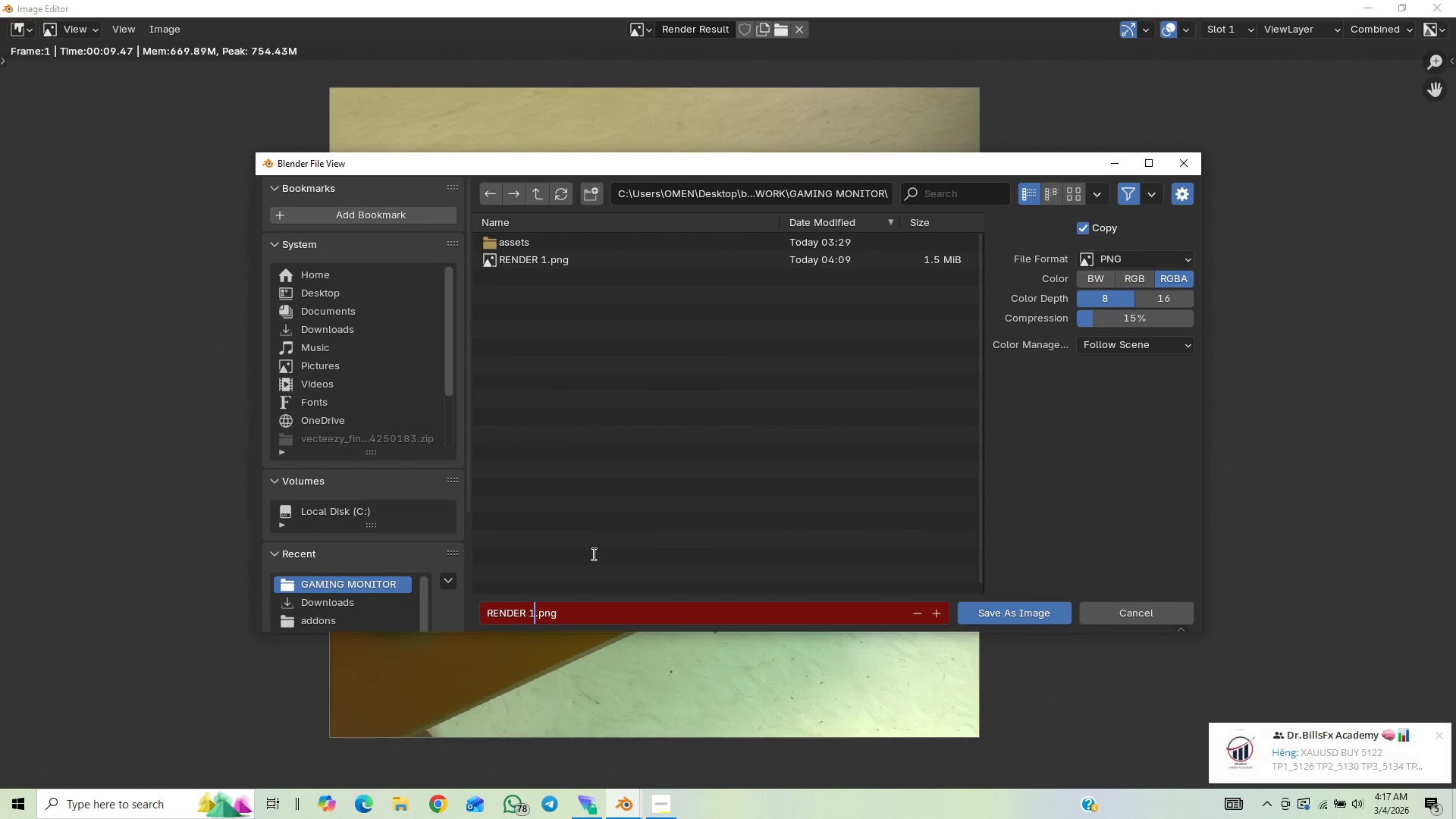 
key(Backspace)
 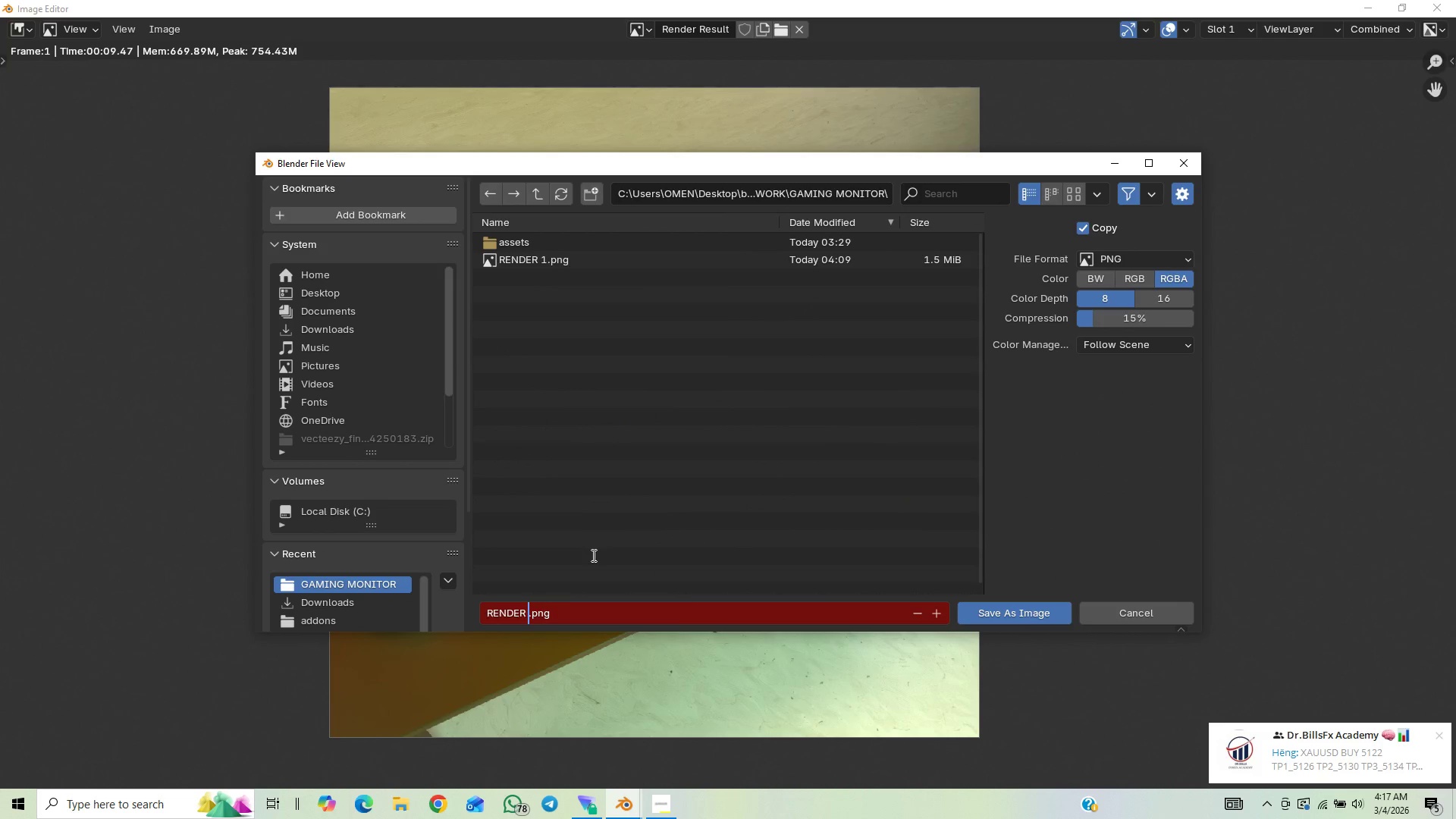 
key(3)
 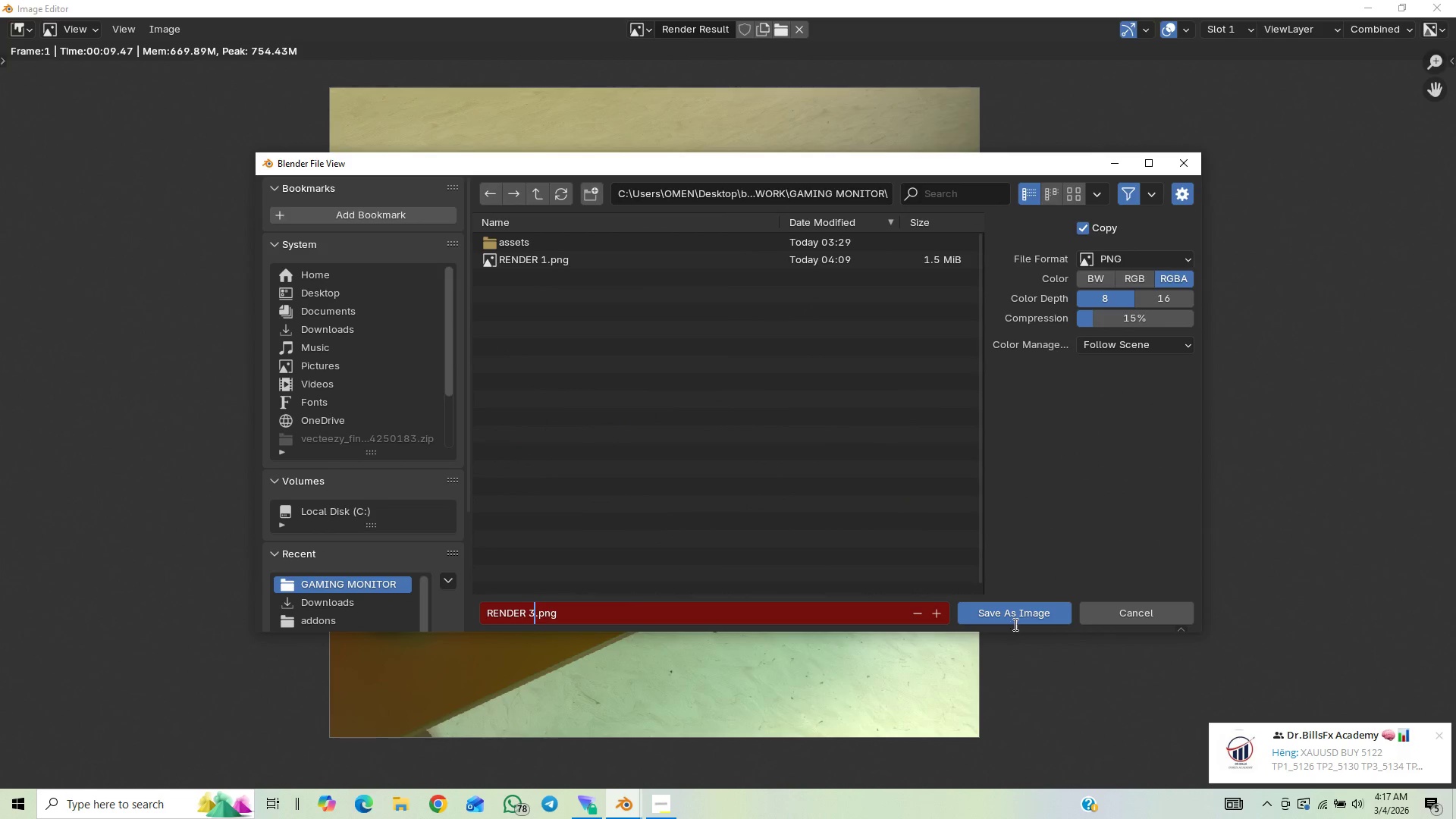 
left_click([1015, 618])
 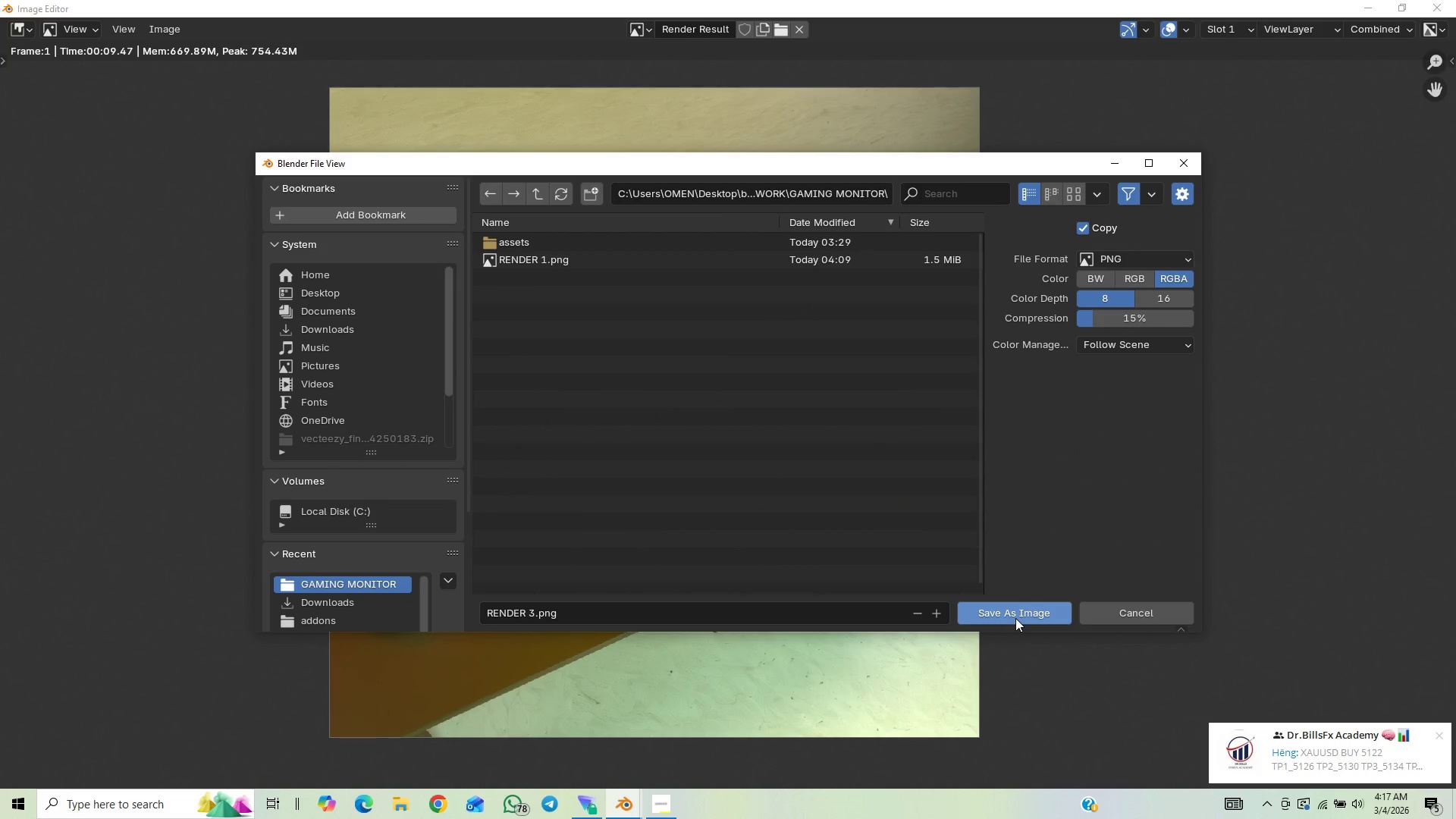 
left_click([1015, 618])
 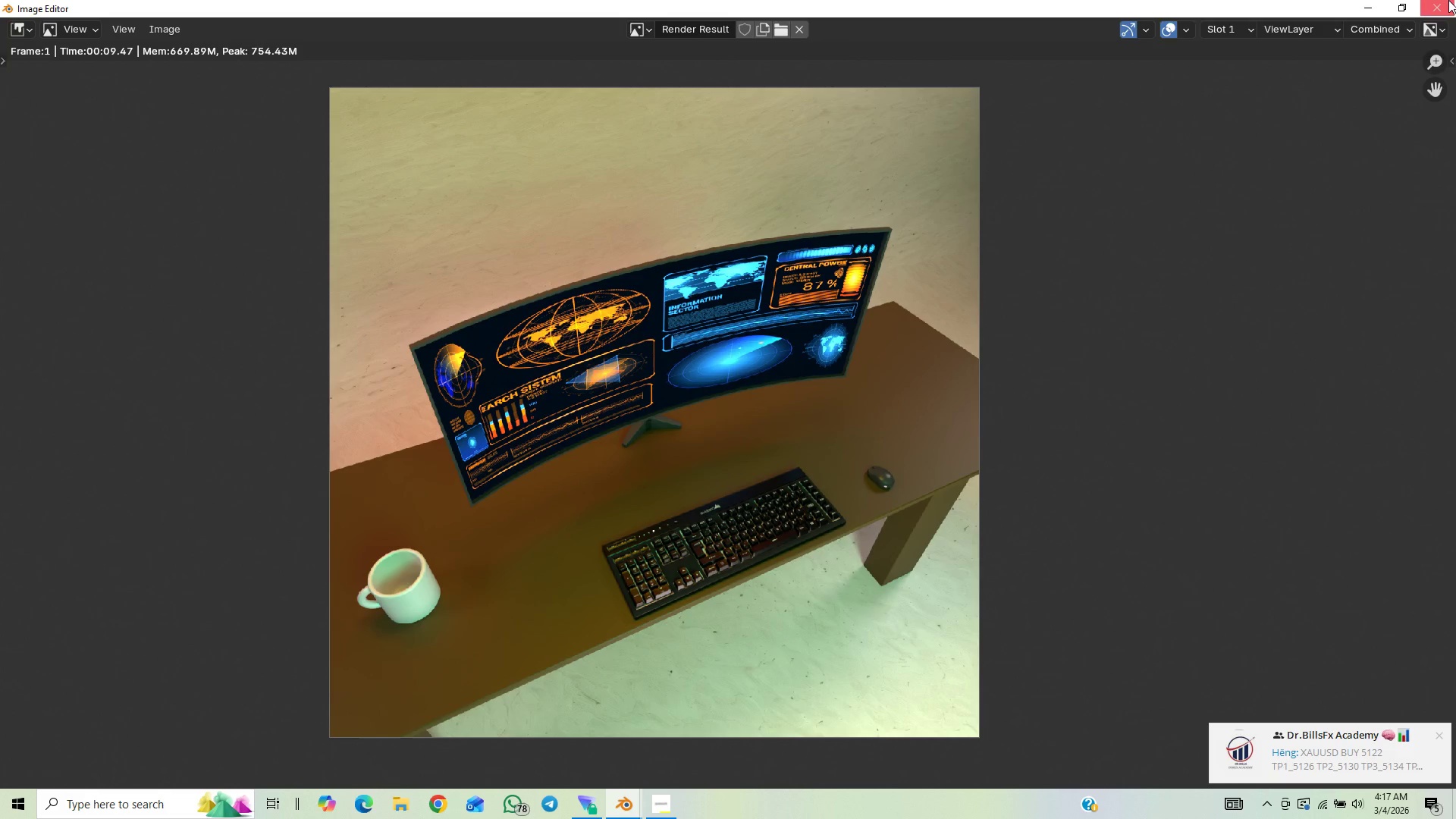 
left_click([1448, 1])
 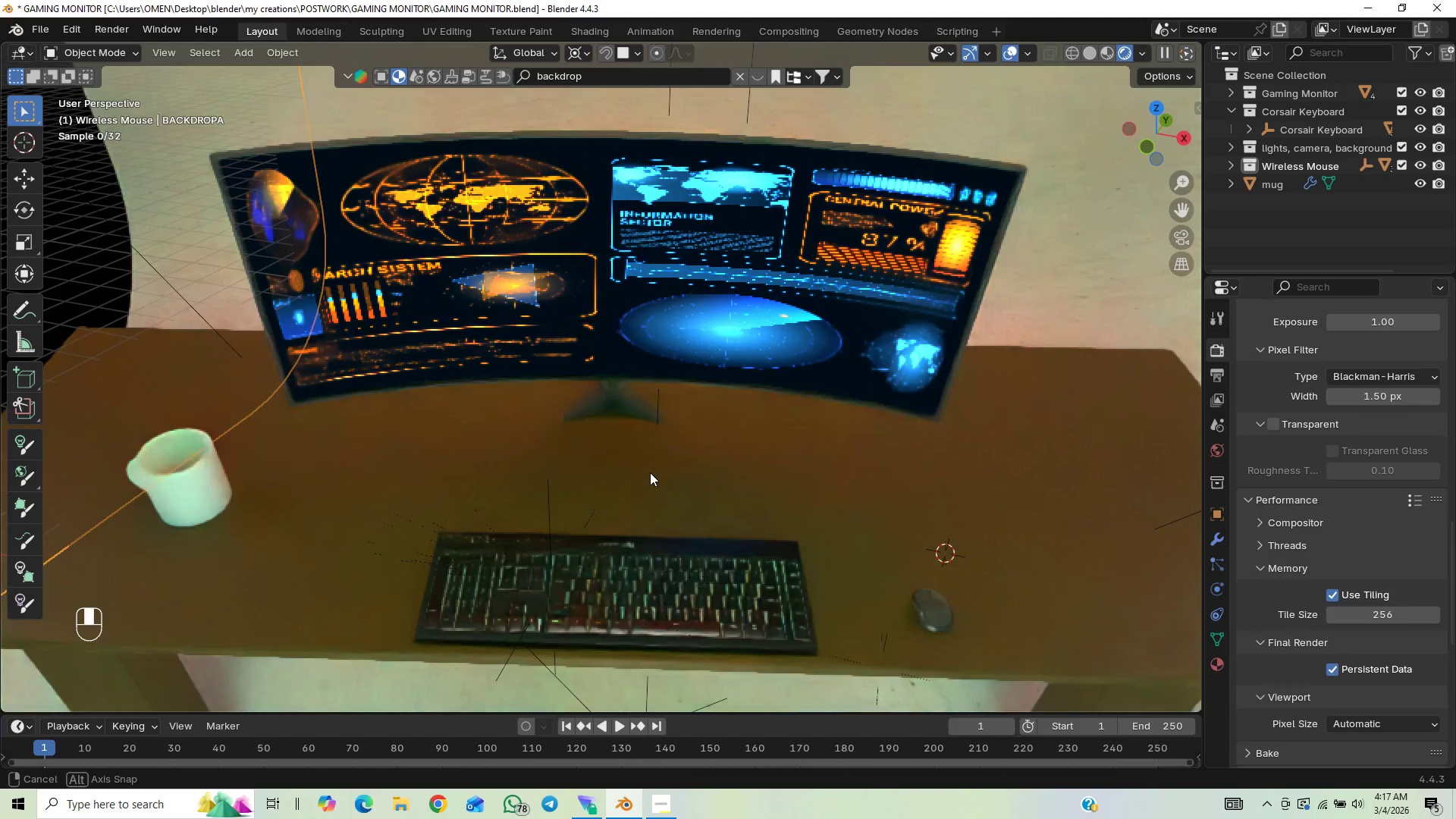 
key(End)
 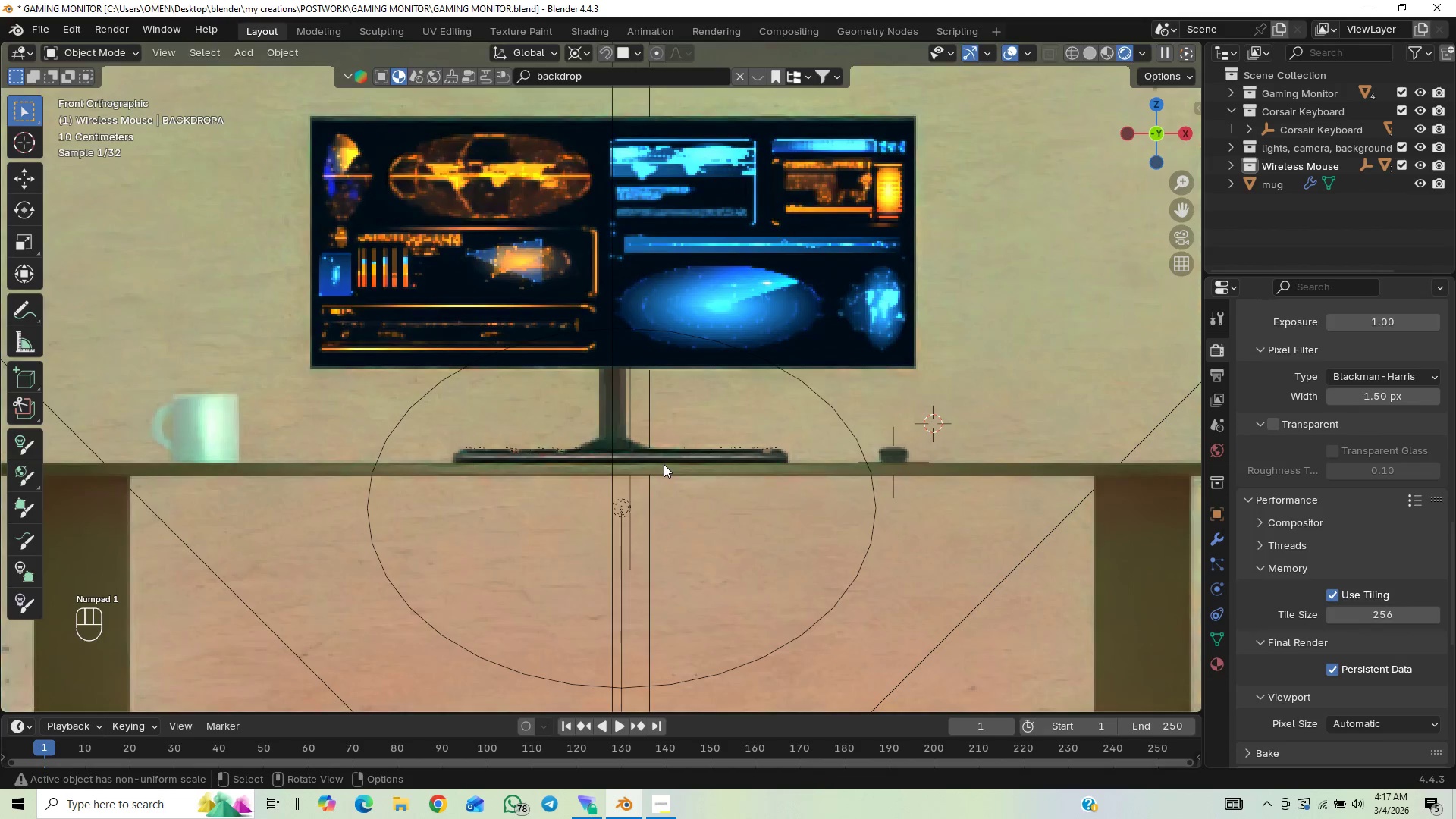 
scroll: coordinate [804, 466], scroll_direction: down, amount: 4.0
 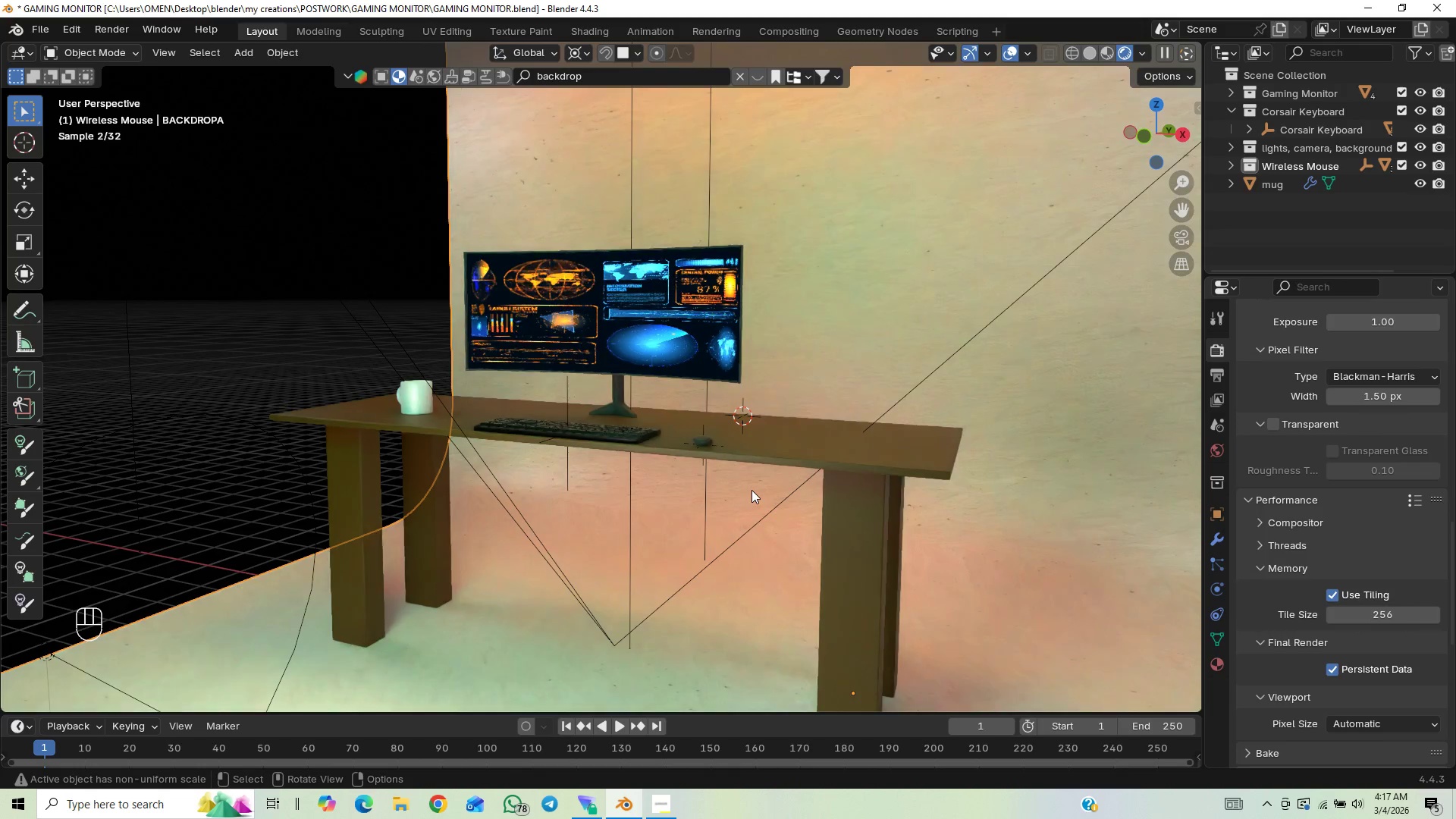 
wait(11.47)
 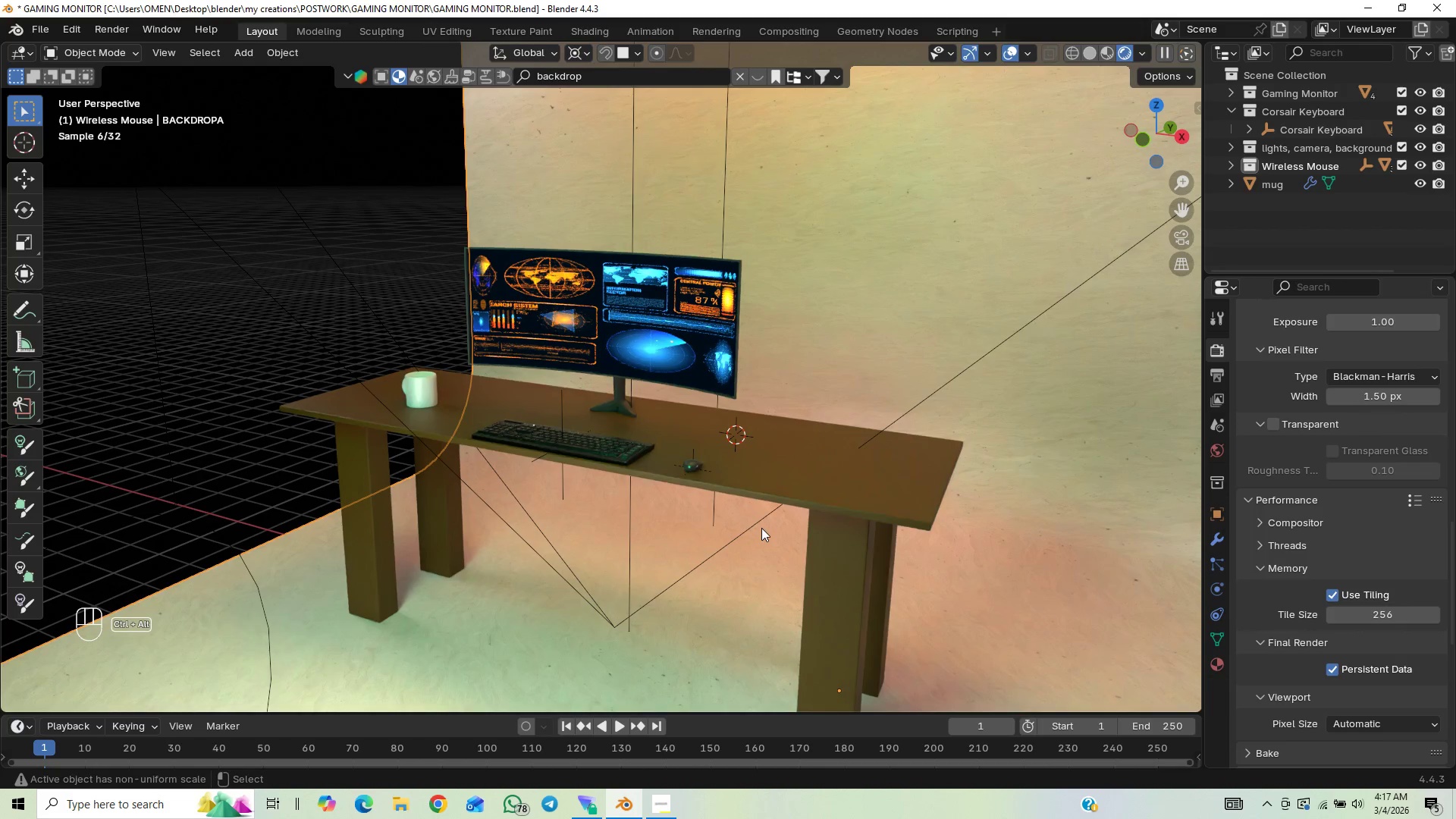 
key(Alt+Control+Insert)
 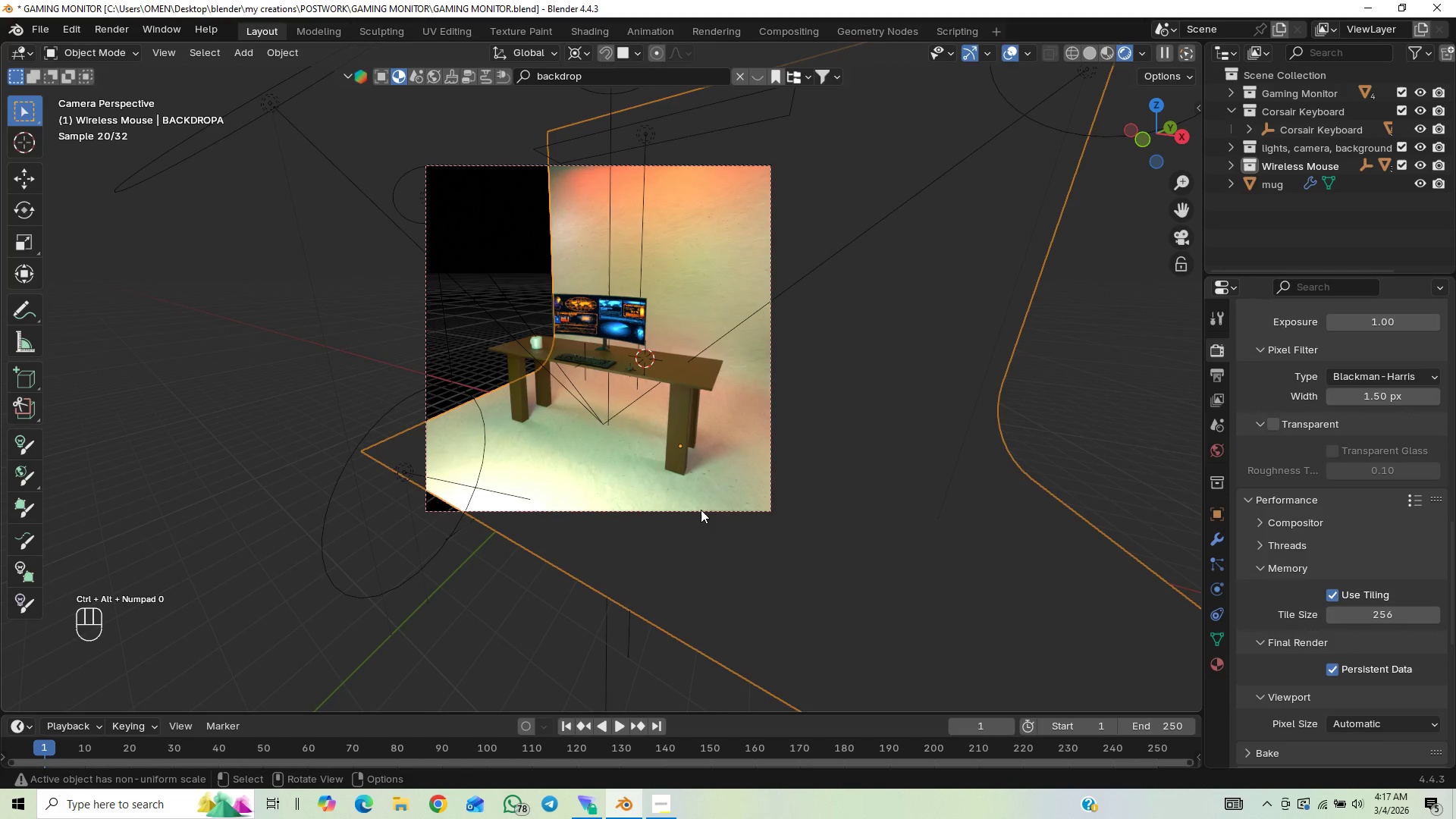 
scroll: coordinate [695, 450], scroll_direction: up, amount: 2.0
 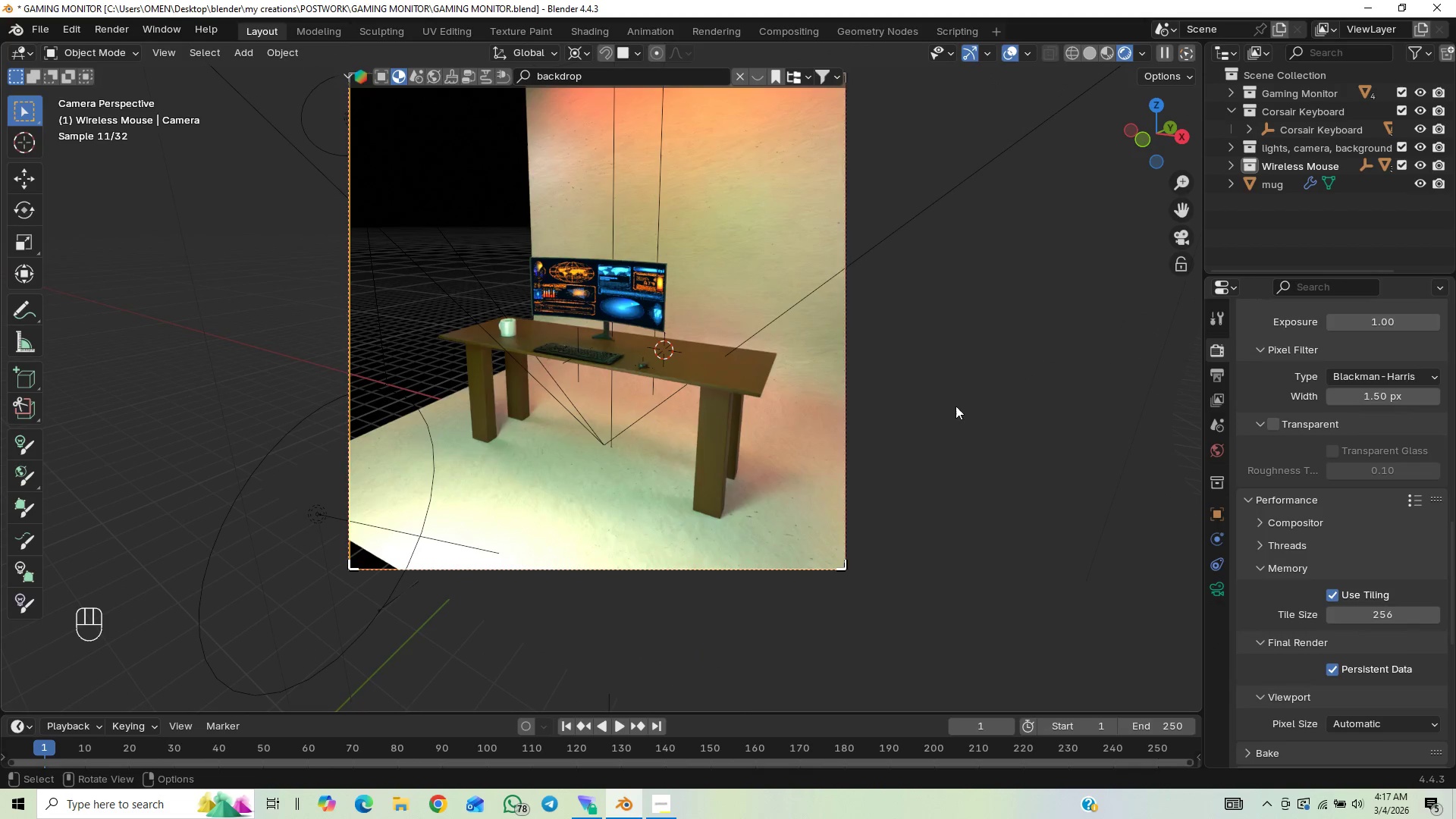 
key(G)
 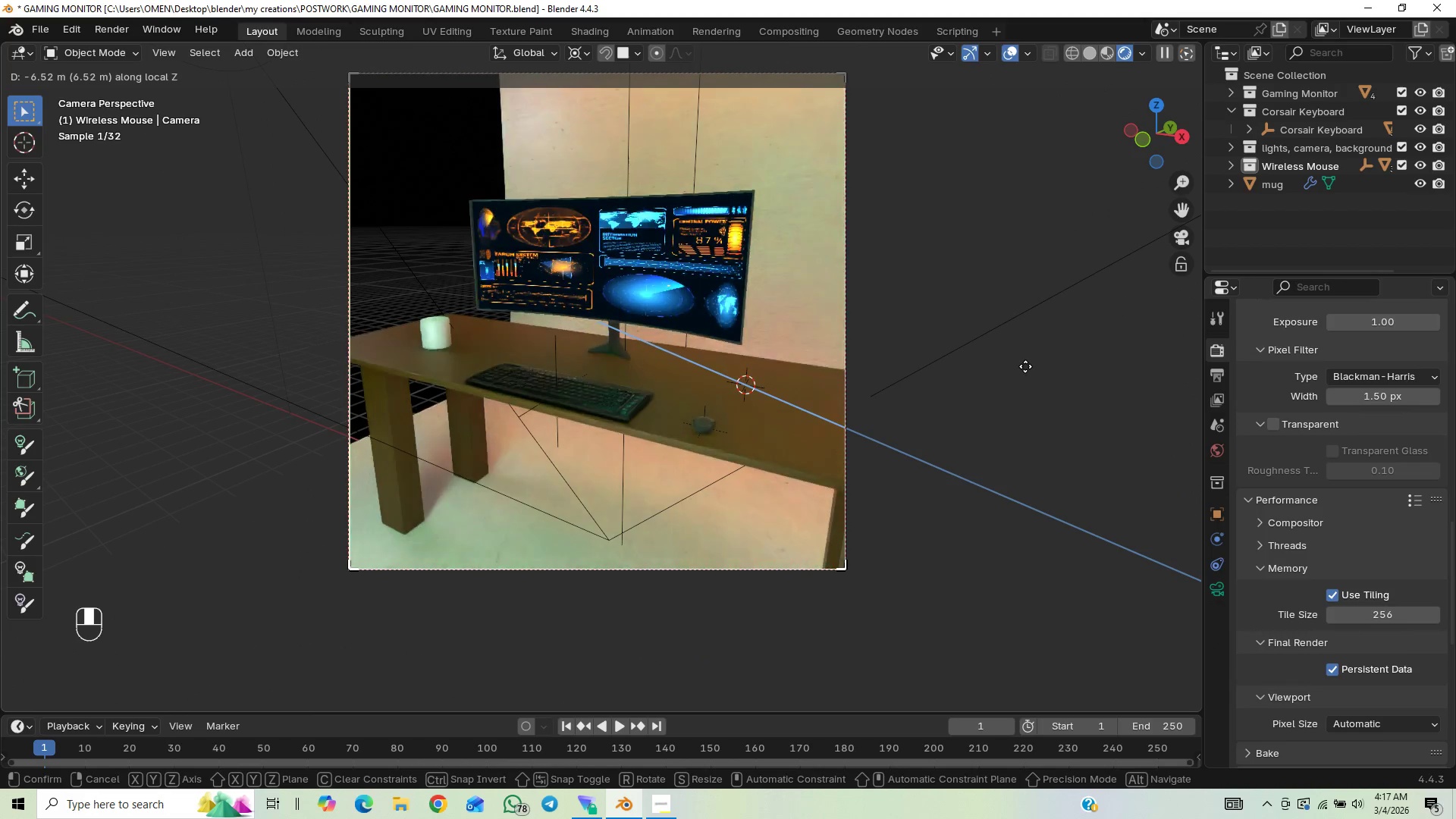 
wait(9.11)
 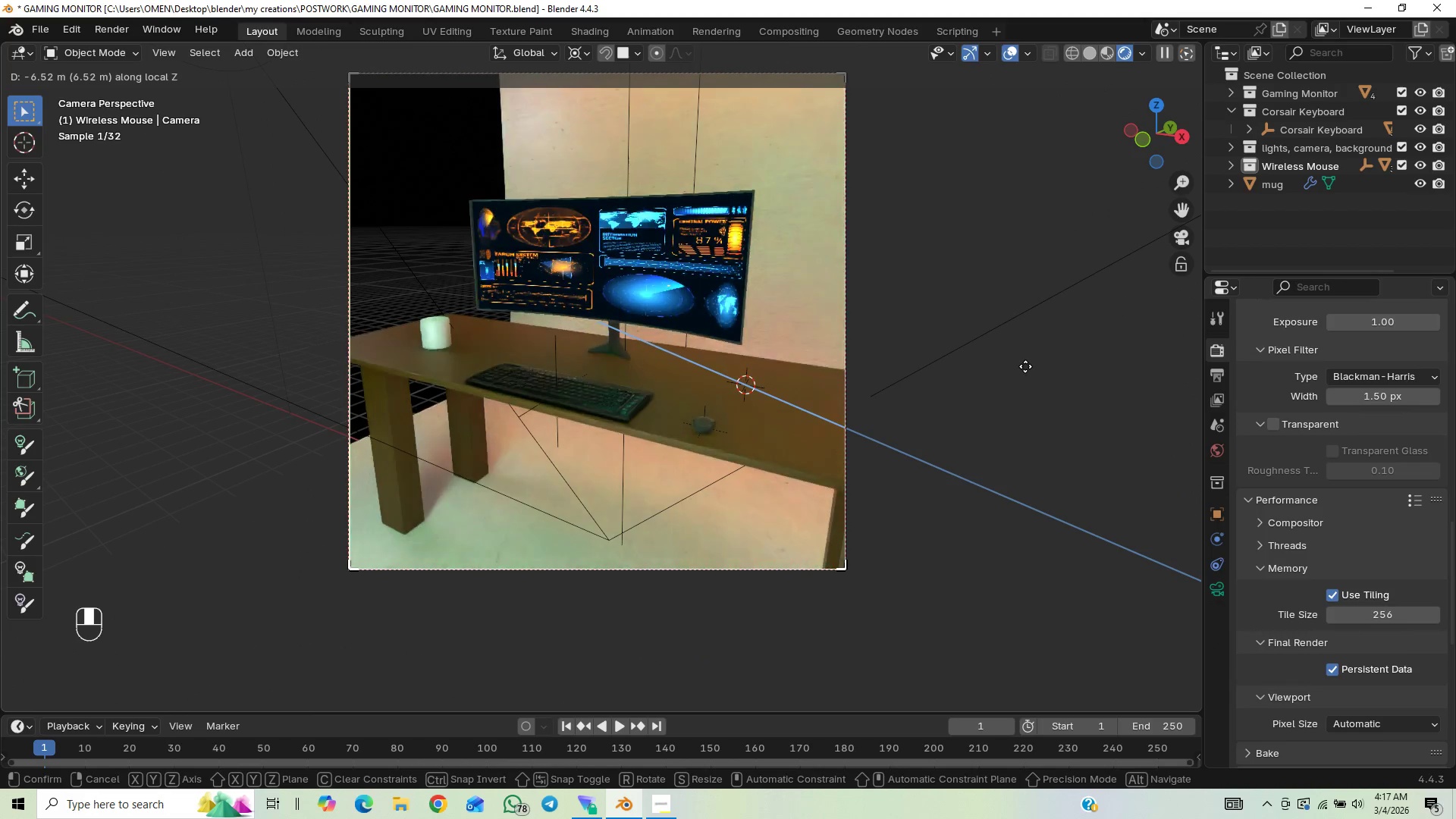 
left_click([1026, 363])
 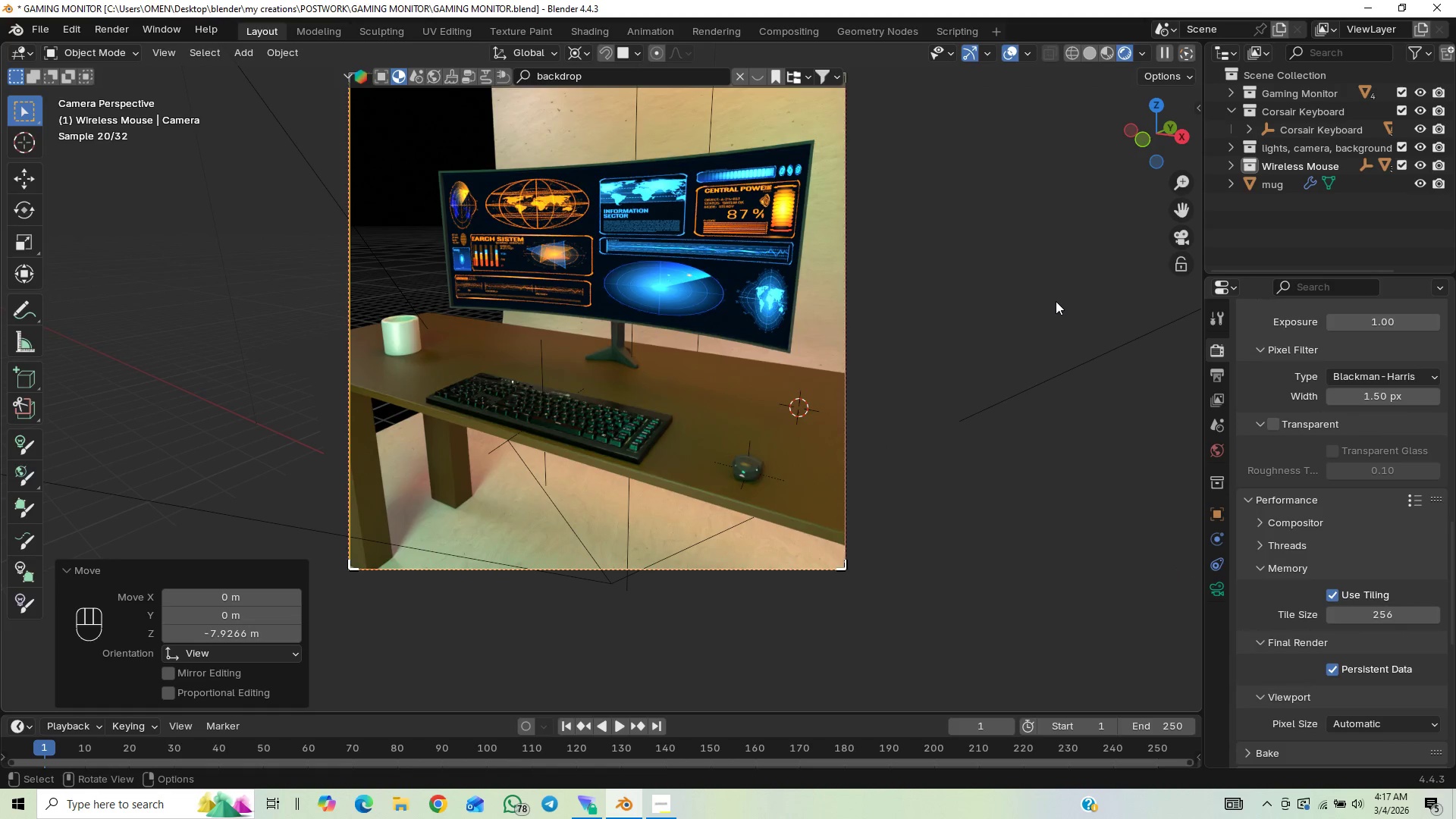 
left_click([1059, 315])
 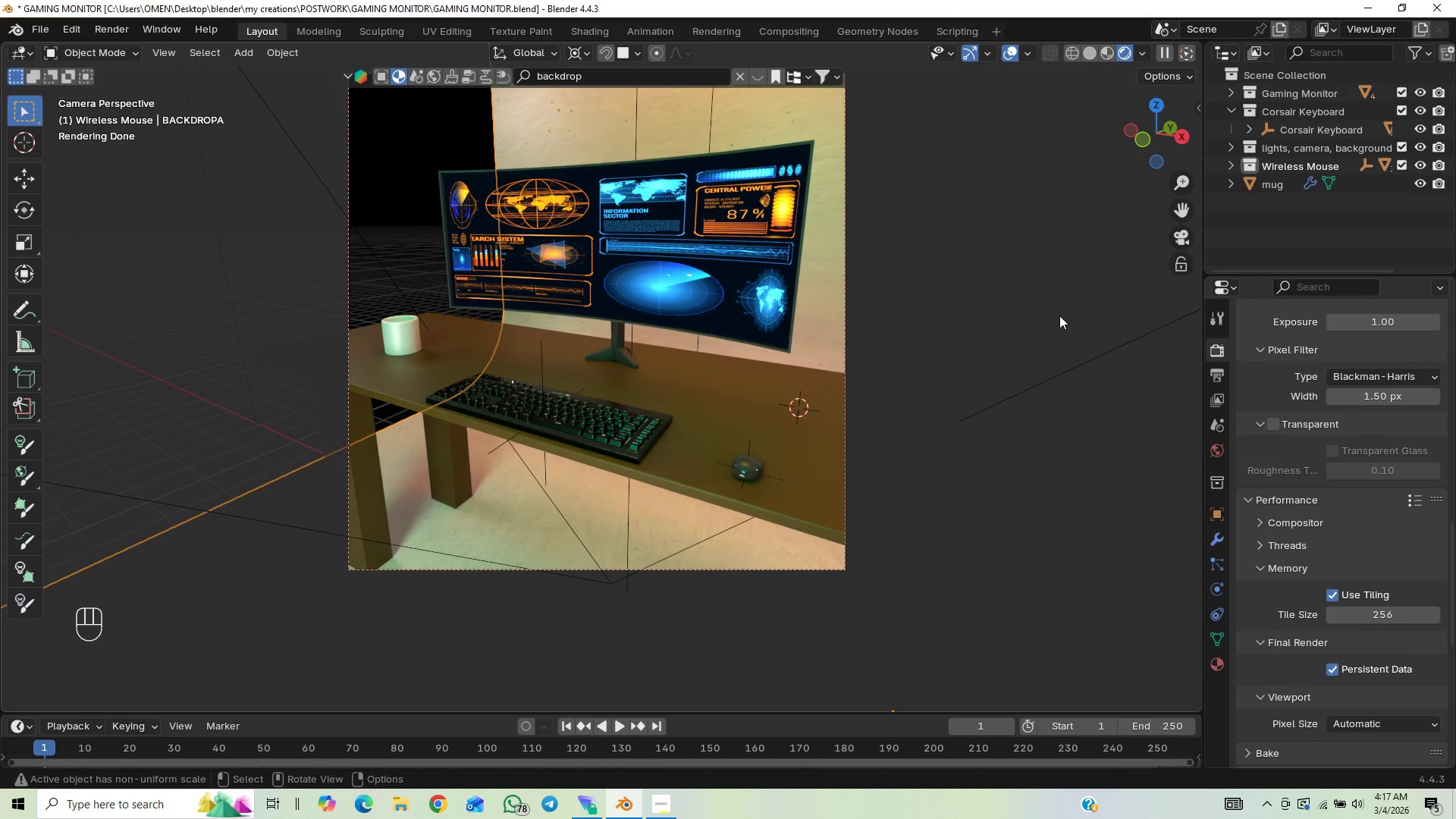 
type(GX)
 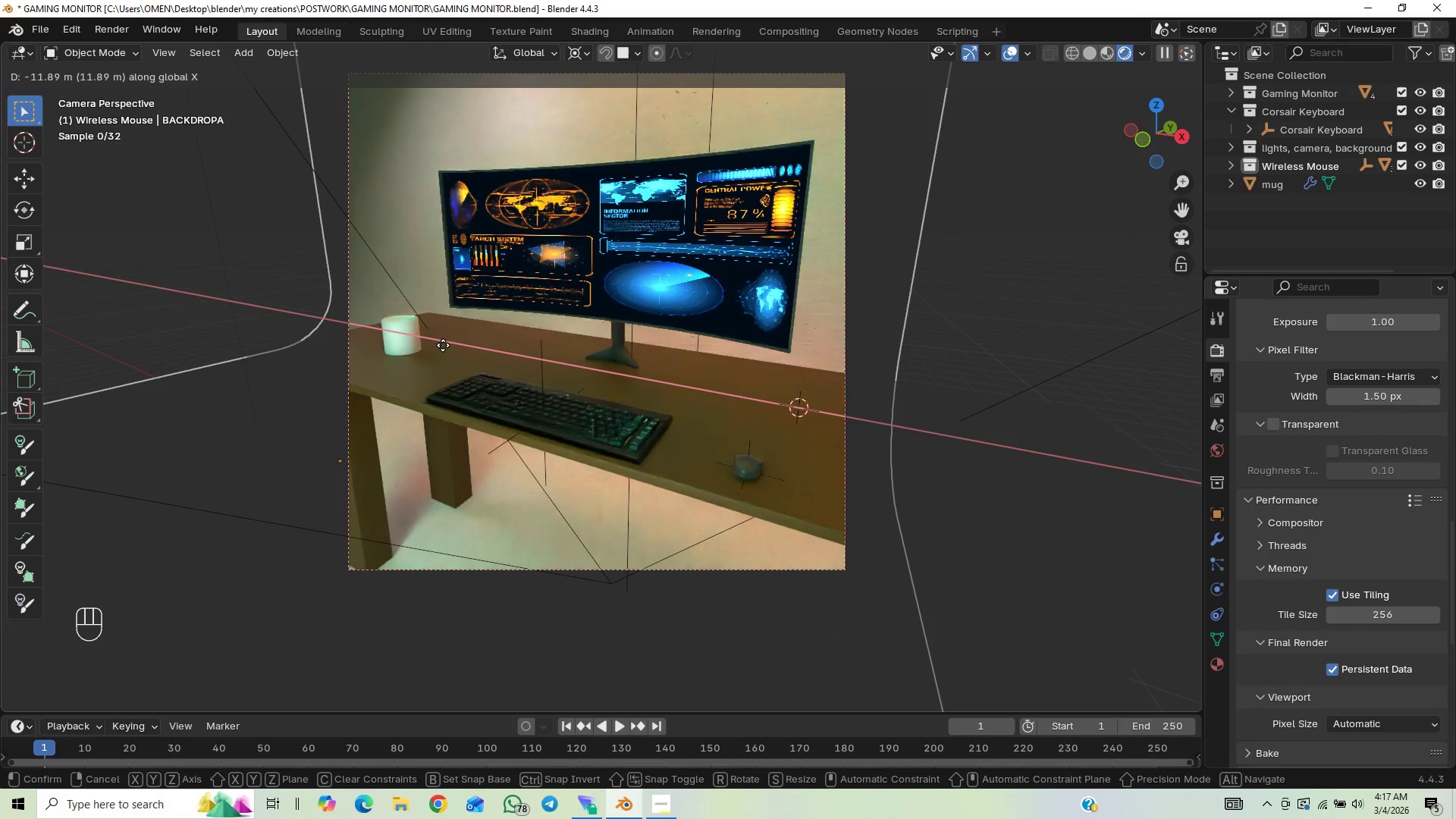 
wait(5.34)
 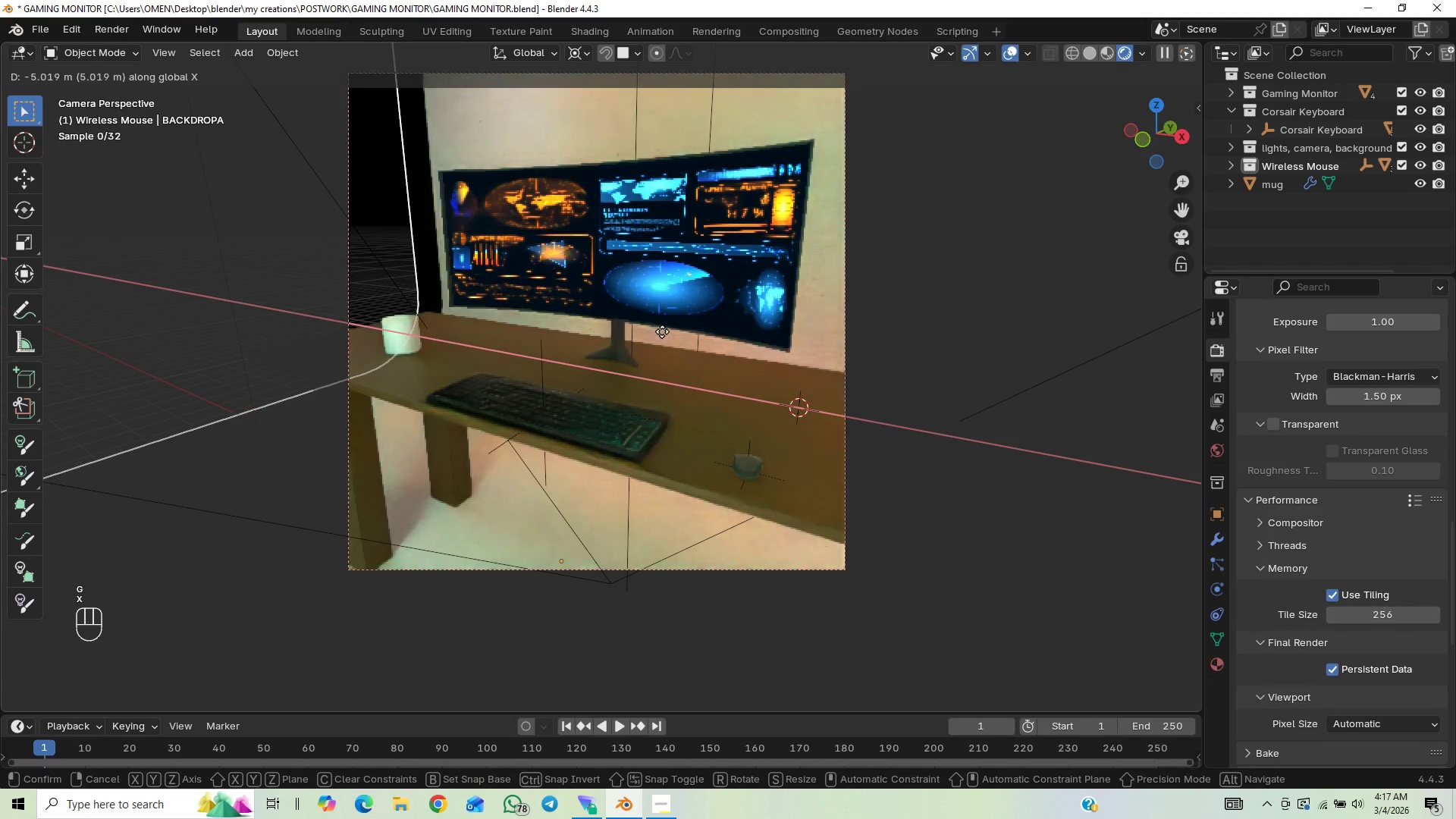 
left_click([443, 345])
 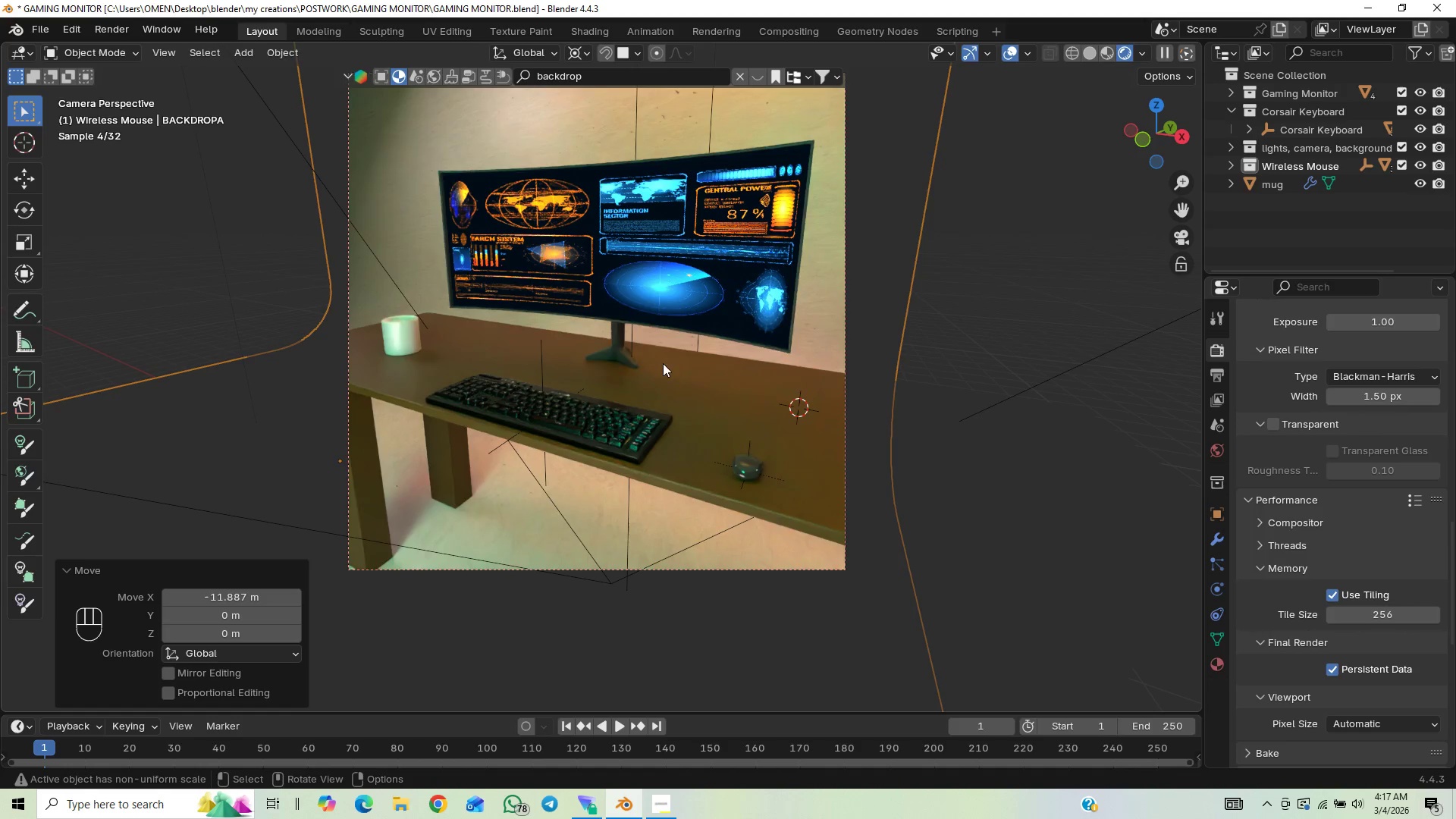 
key(Control+S)
 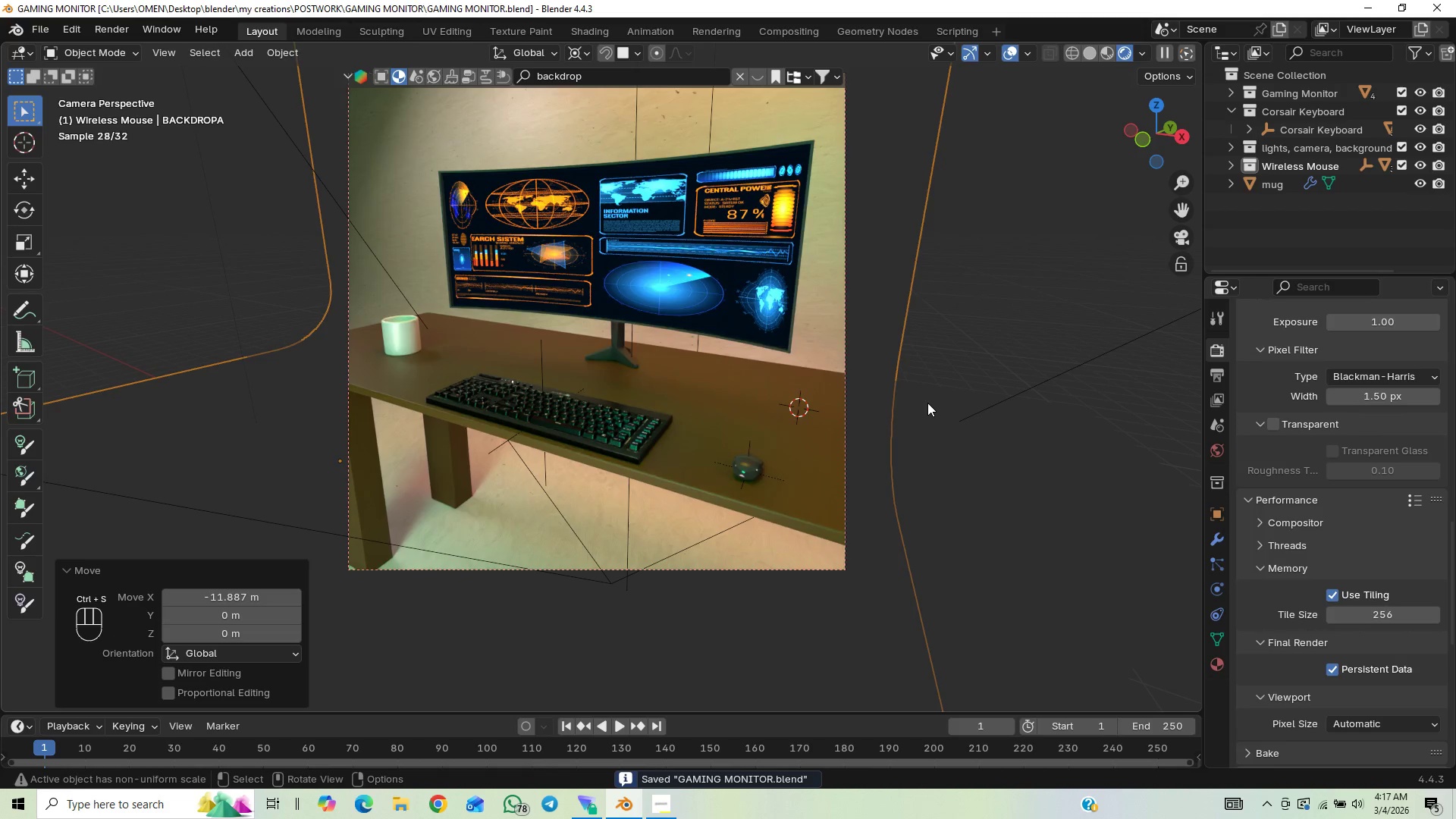 
scroll: coordinate [941, 399], scroll_direction: down, amount: 2.0
 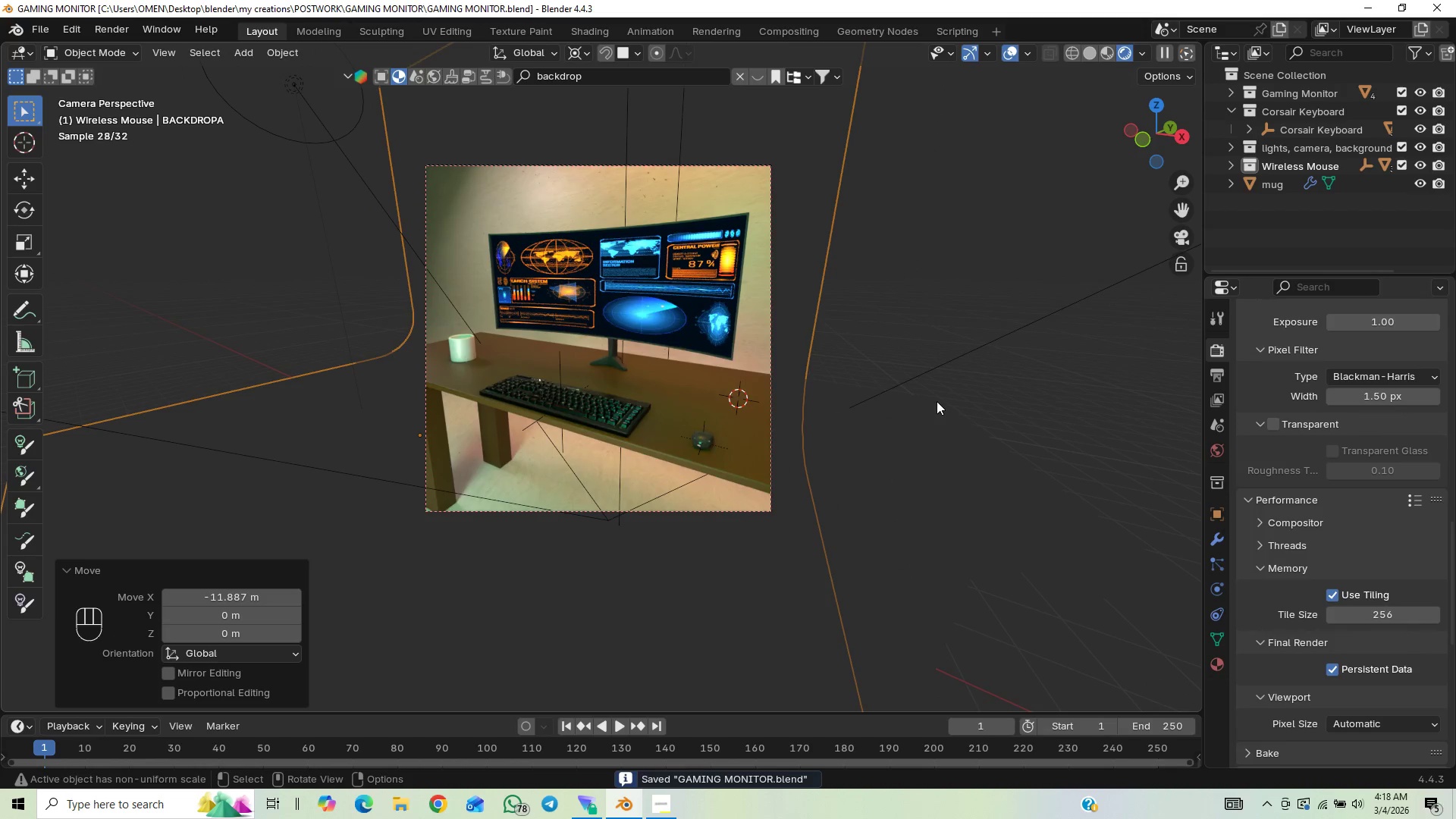 
key(F12)
 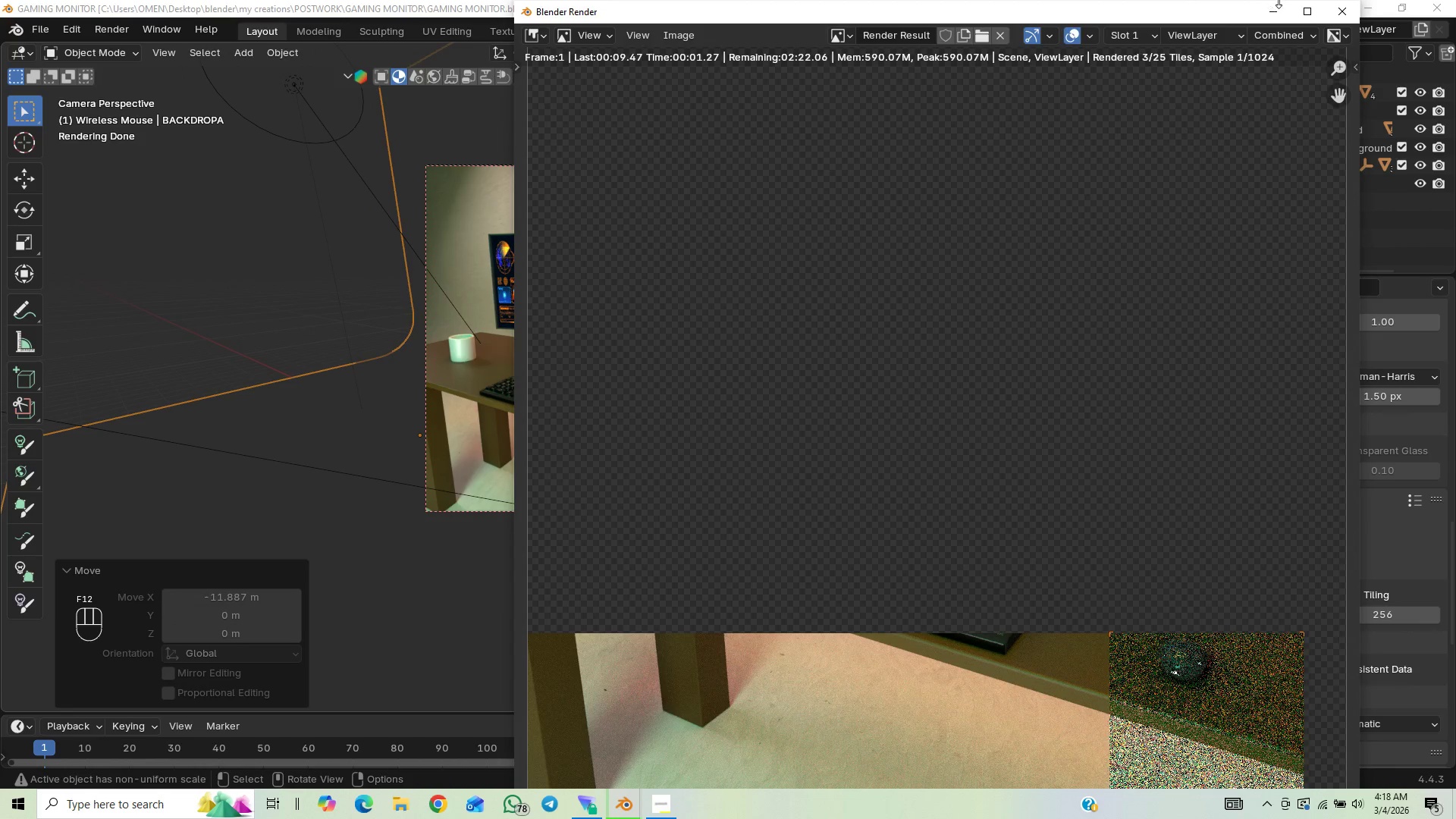 
left_click([1298, 10])
 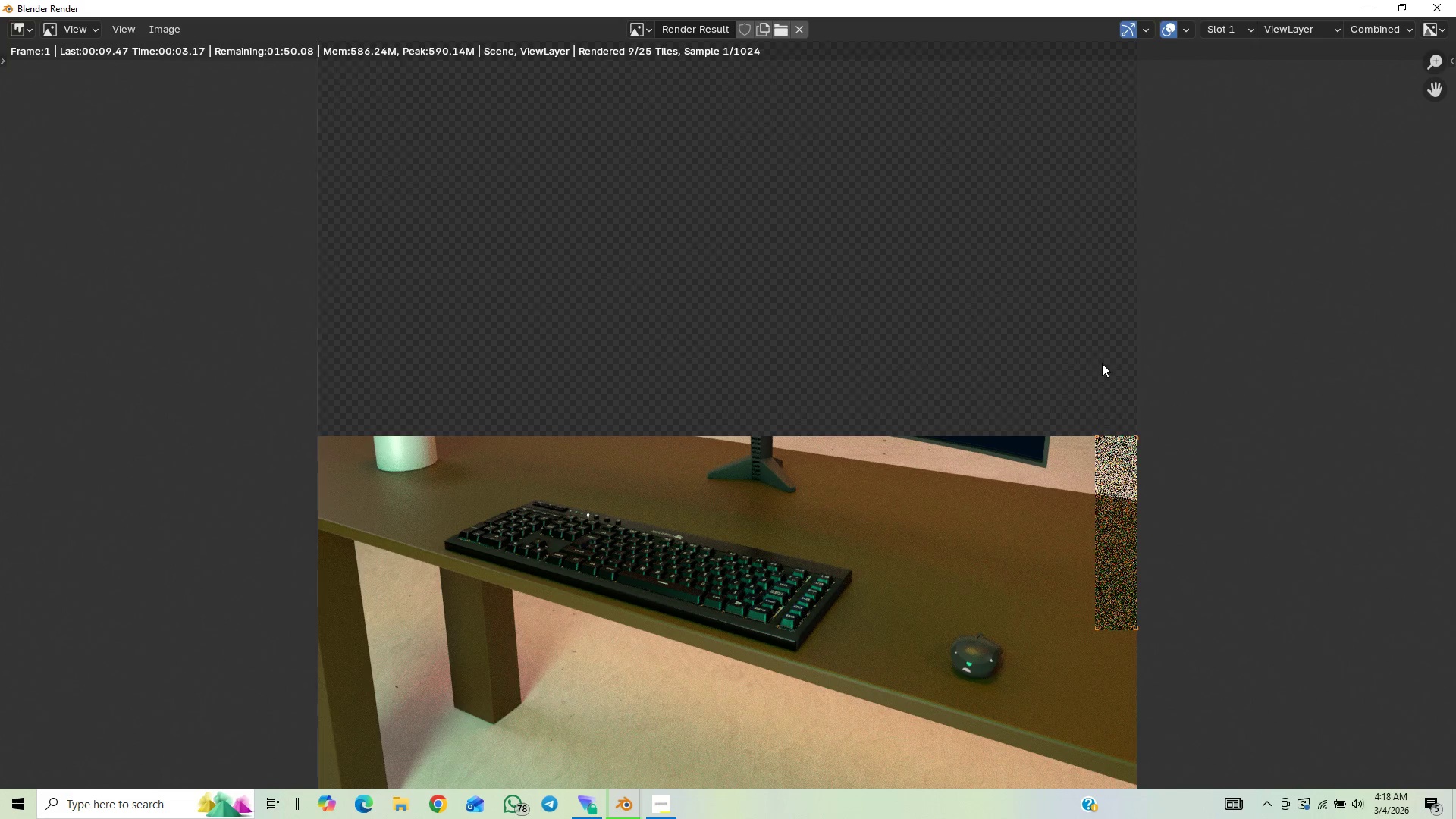 
scroll: coordinate [962, 543], scroll_direction: up, amount: 2.0
 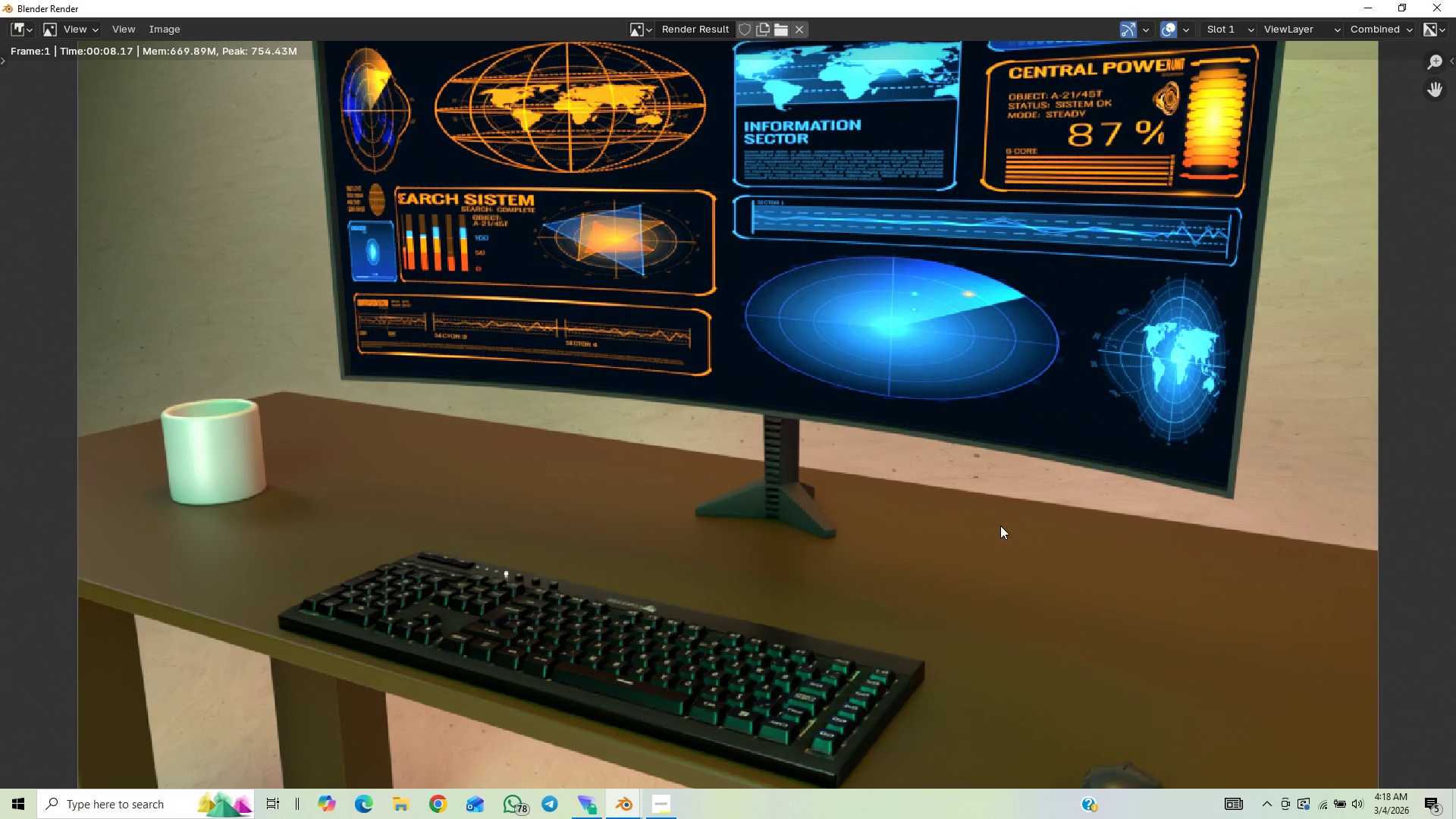 
wait(6.26)
 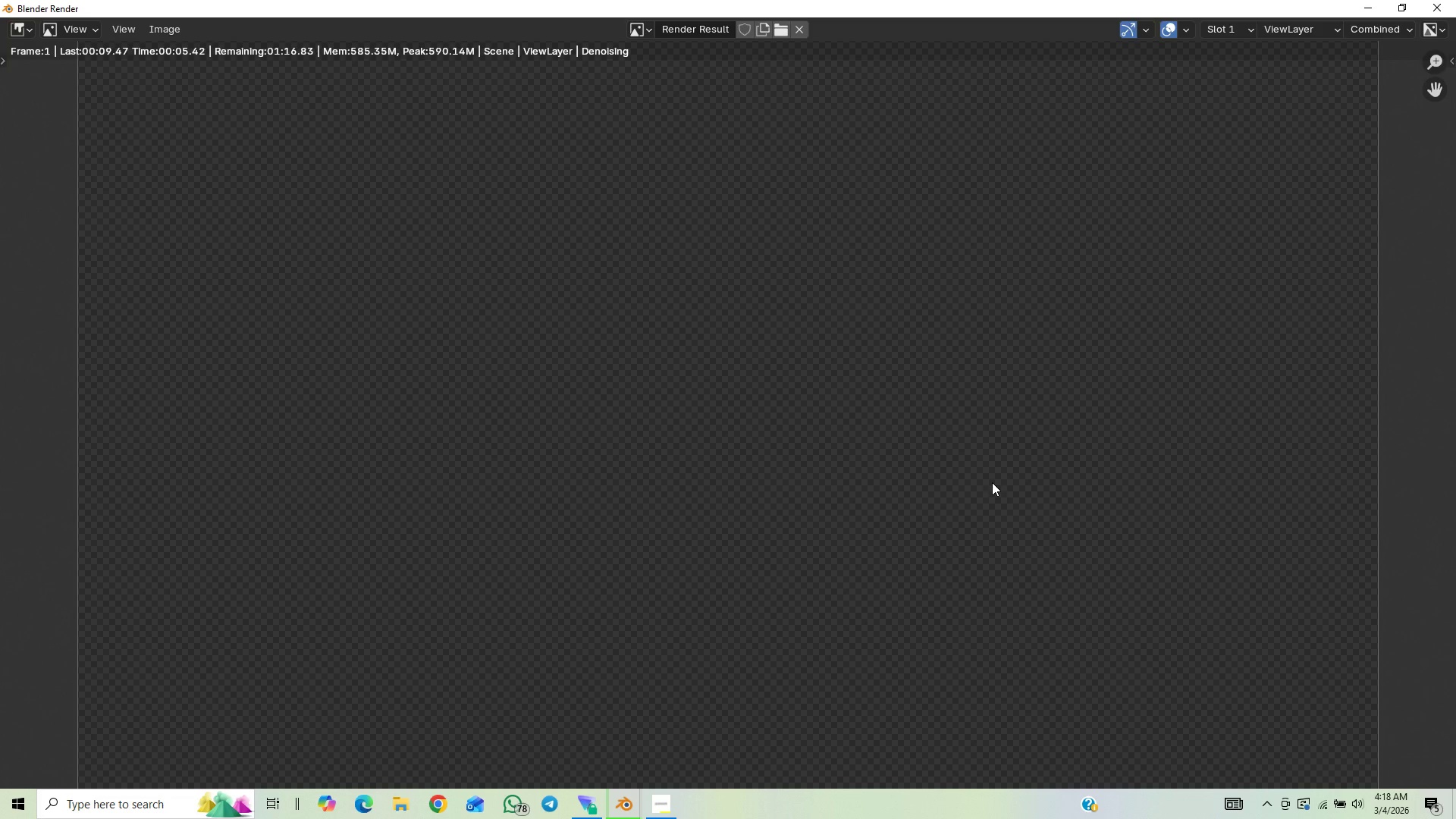 
scroll: coordinate [982, 541], scroll_direction: up, amount: 2.0
 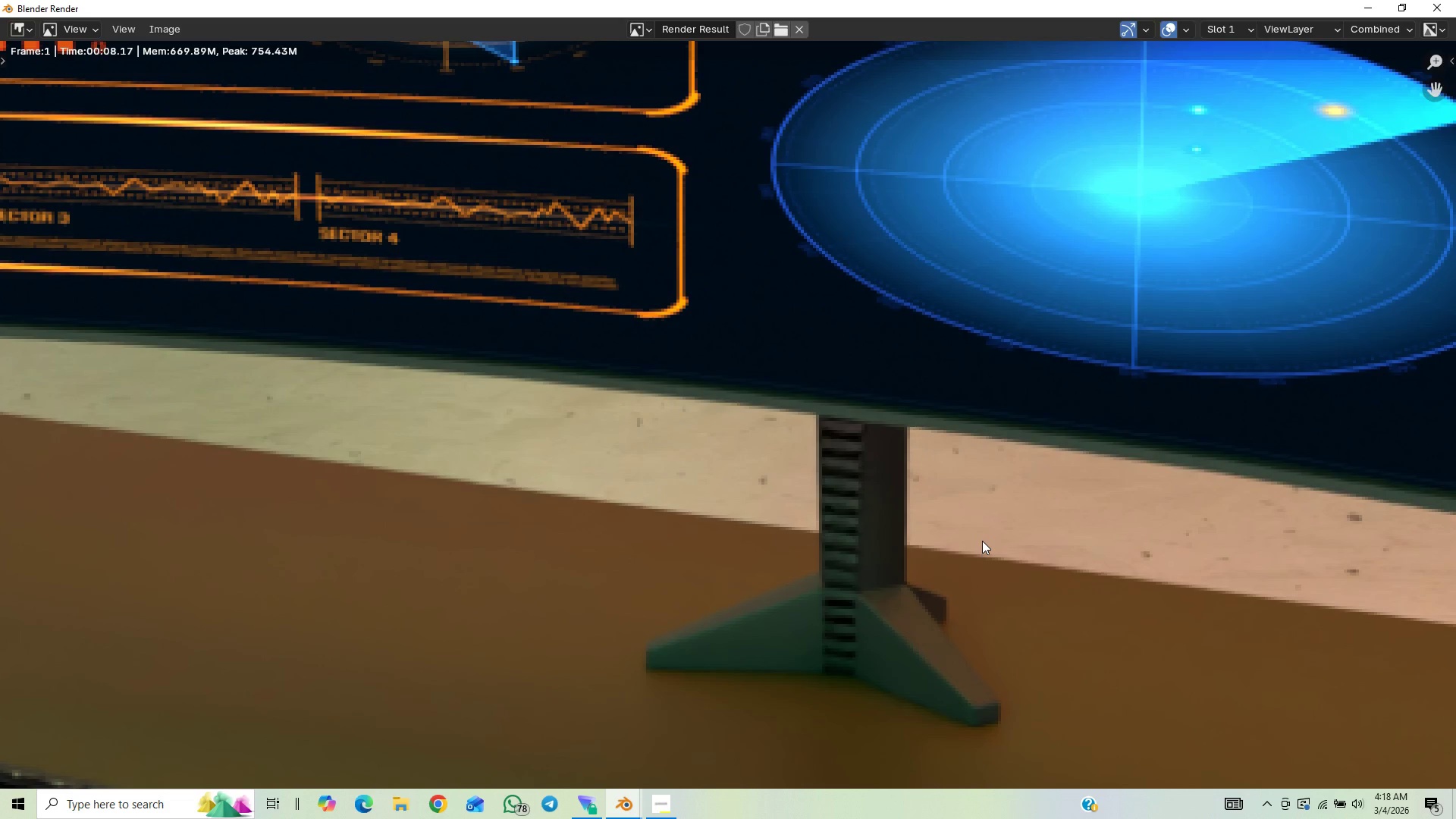 
scroll: coordinate [965, 505], scroll_direction: down, amount: 7.0
 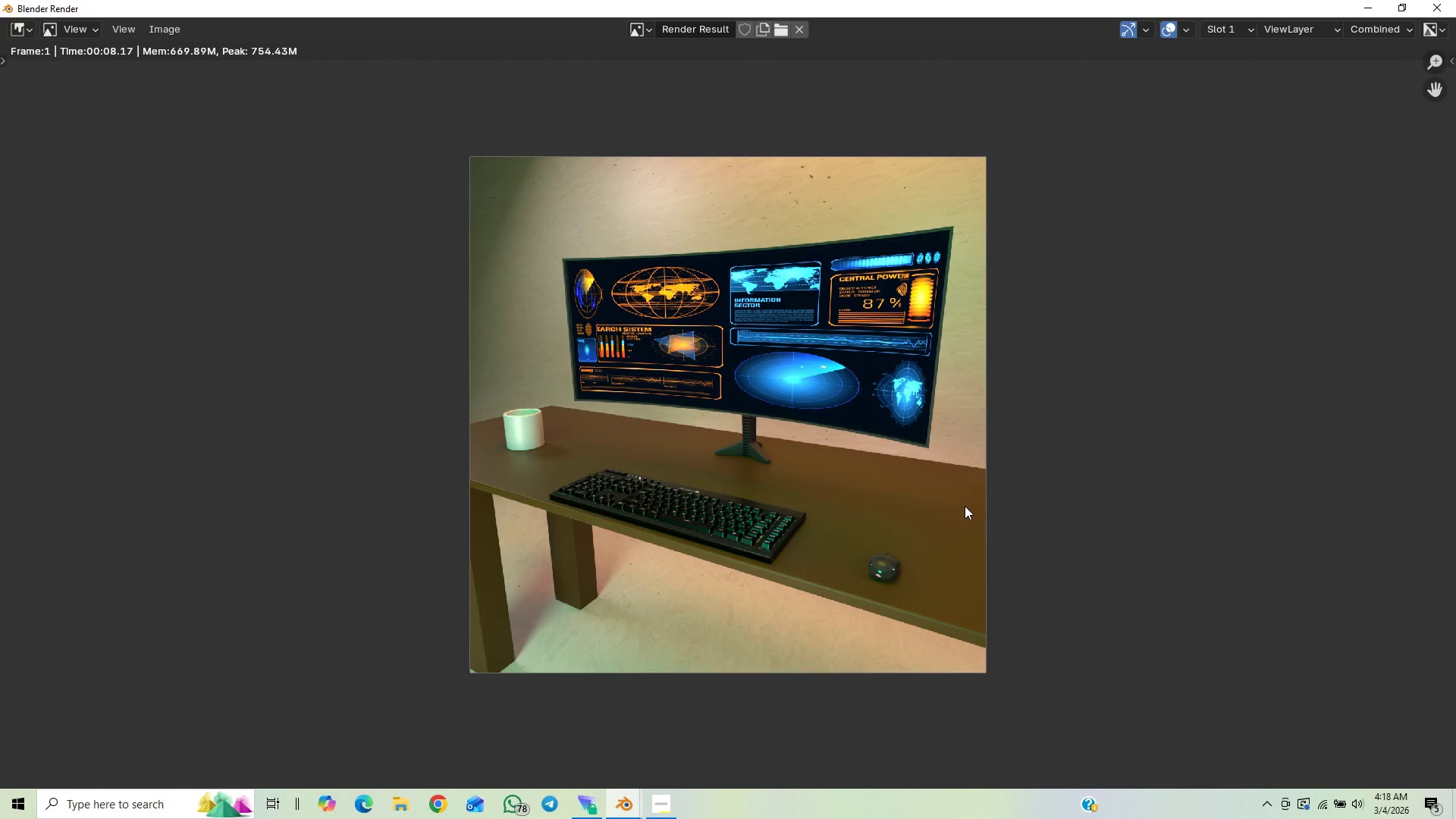 
scroll: coordinate [965, 506], scroll_direction: up, amount: 13.0
 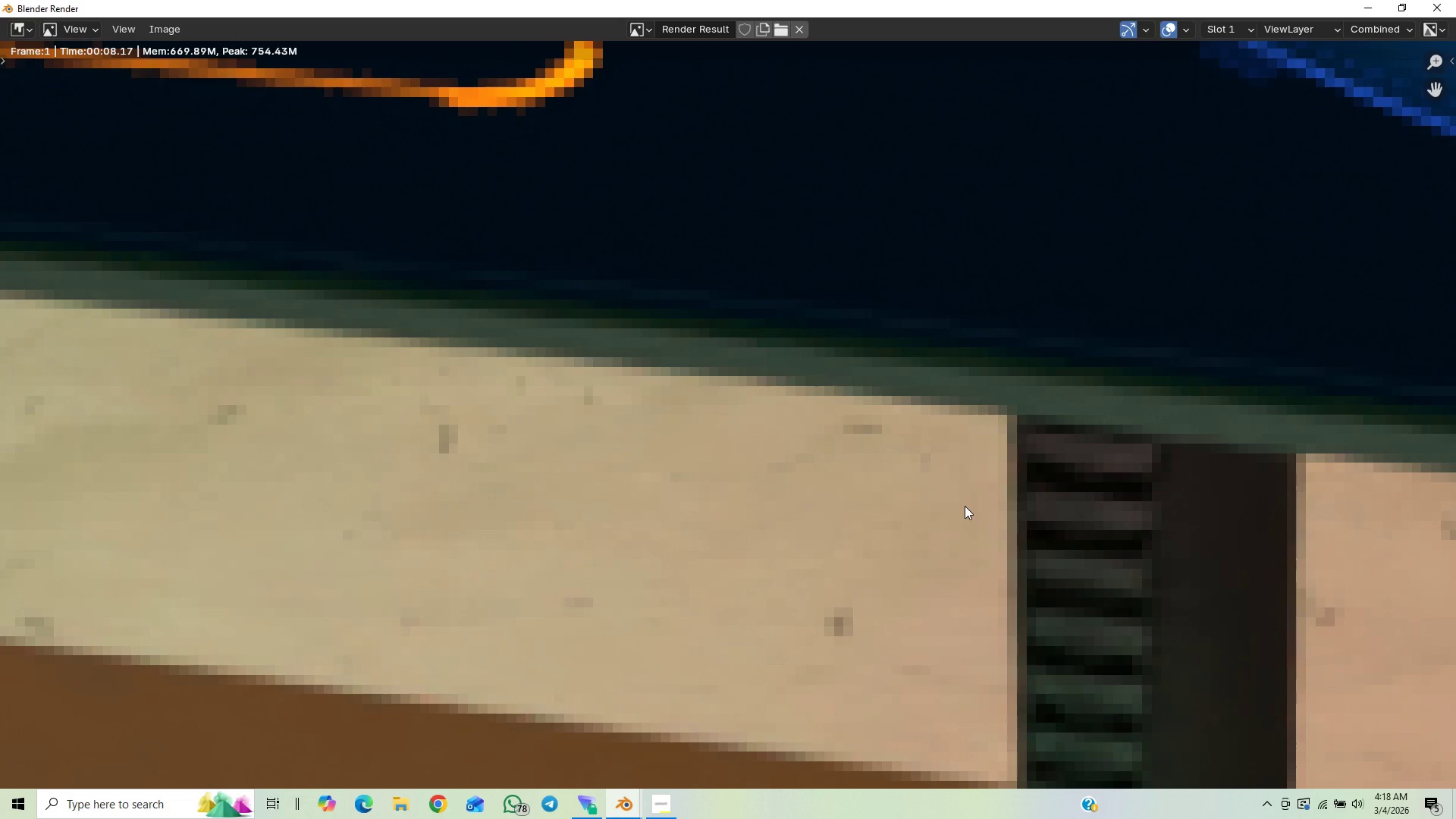 
scroll: coordinate [967, 506], scroll_direction: down, amount: 11.0
 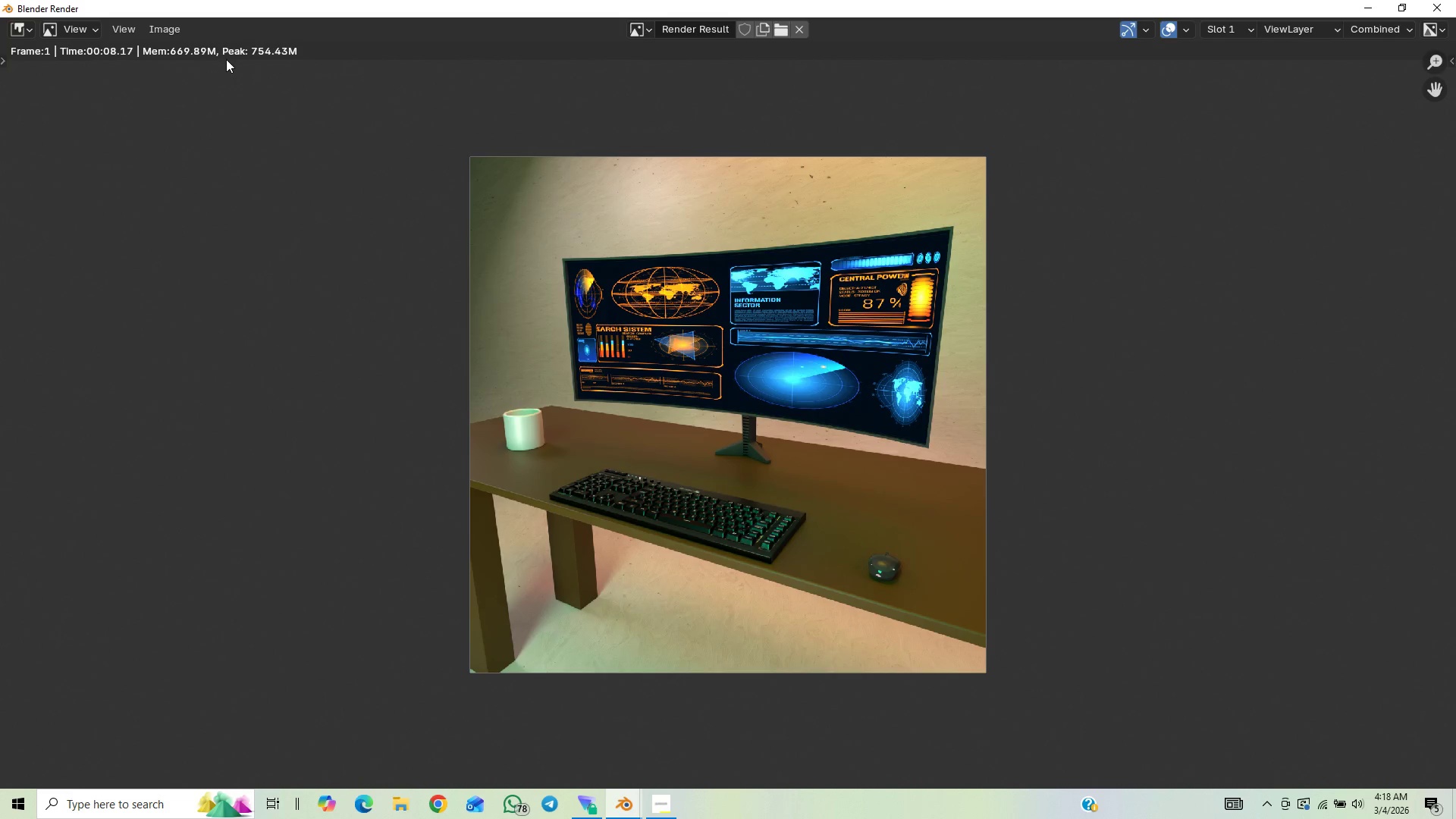 
wait(6.39)
 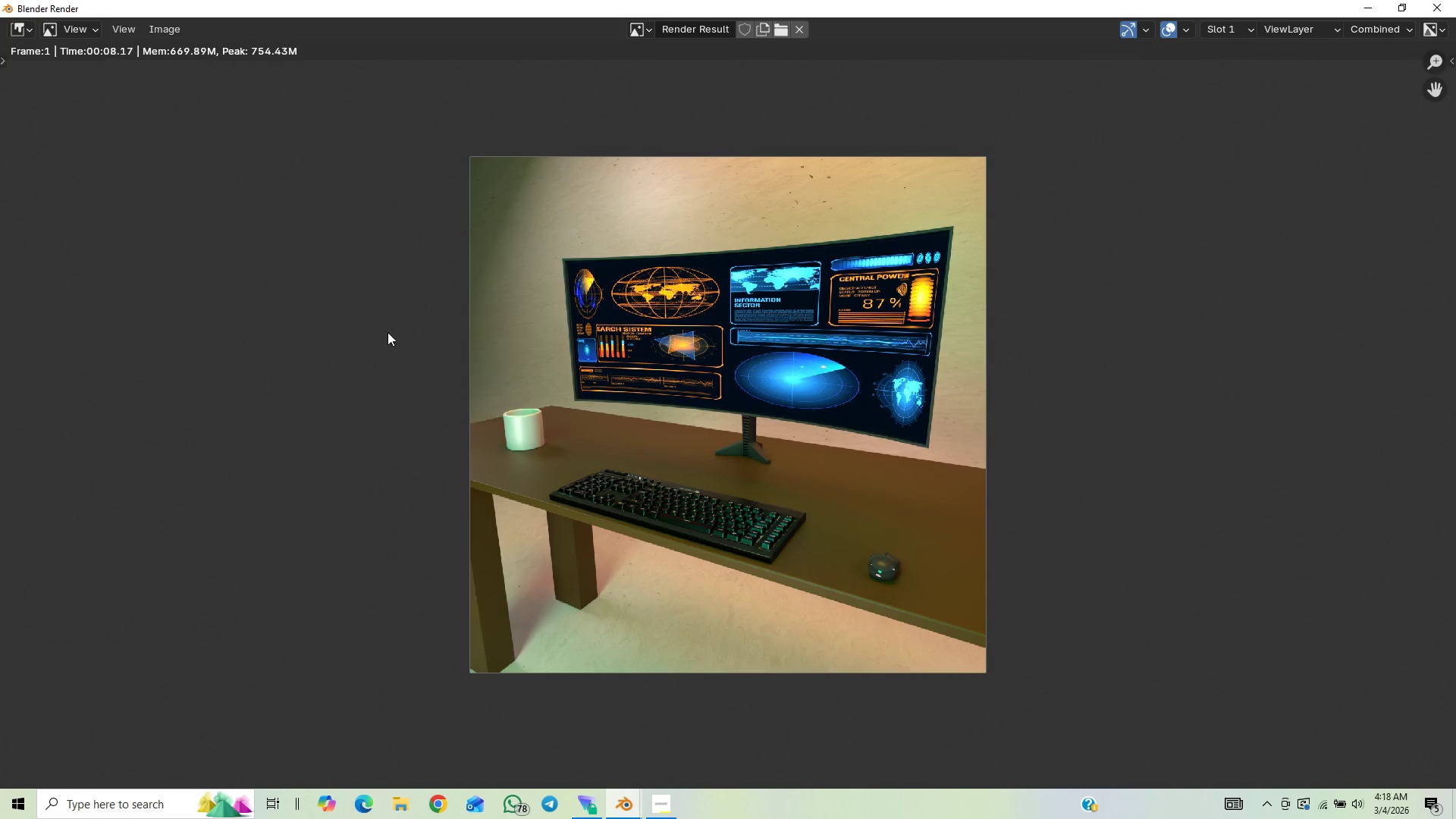 
left_click([180, 26])
 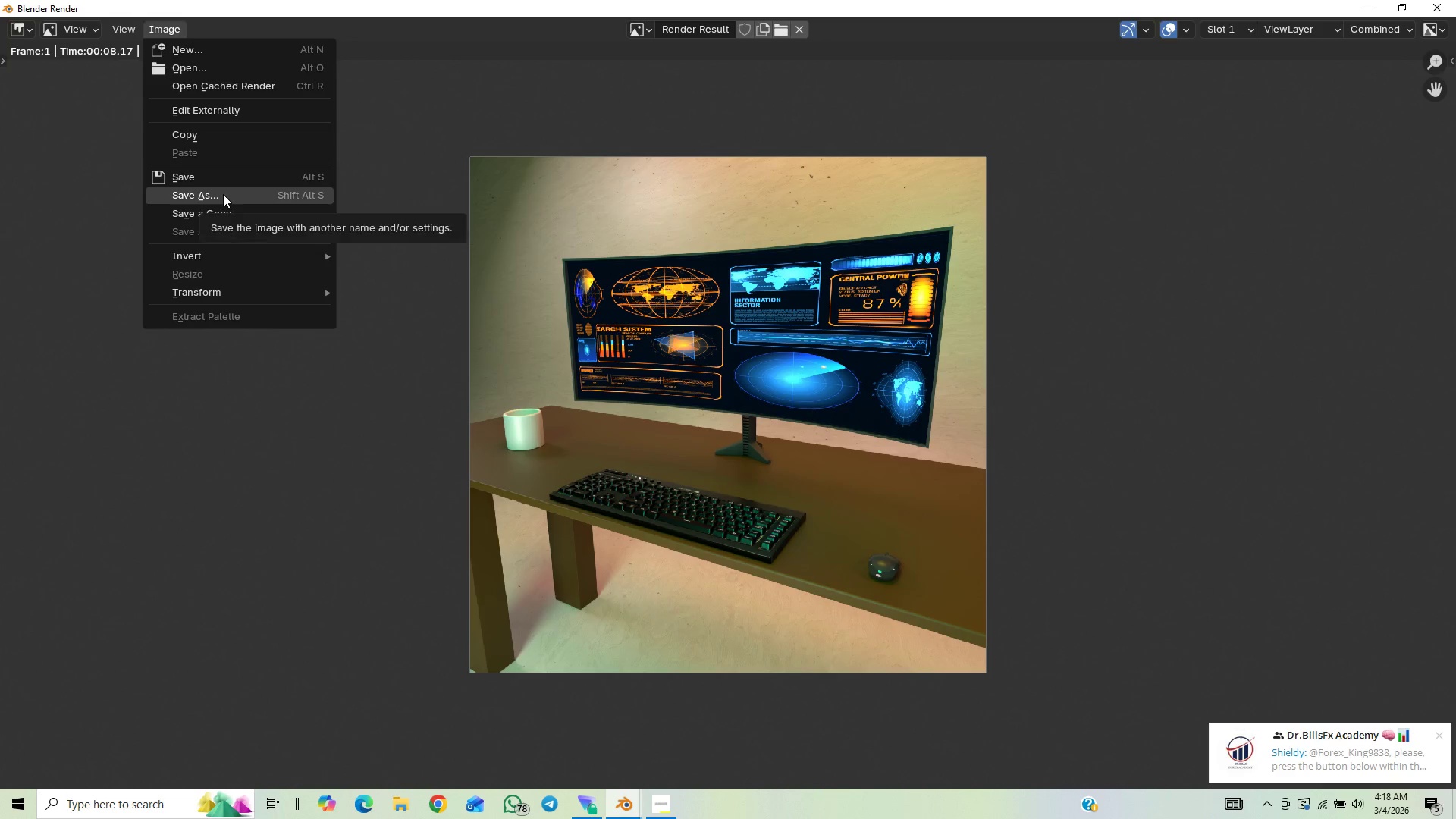 
left_click([223, 194])
 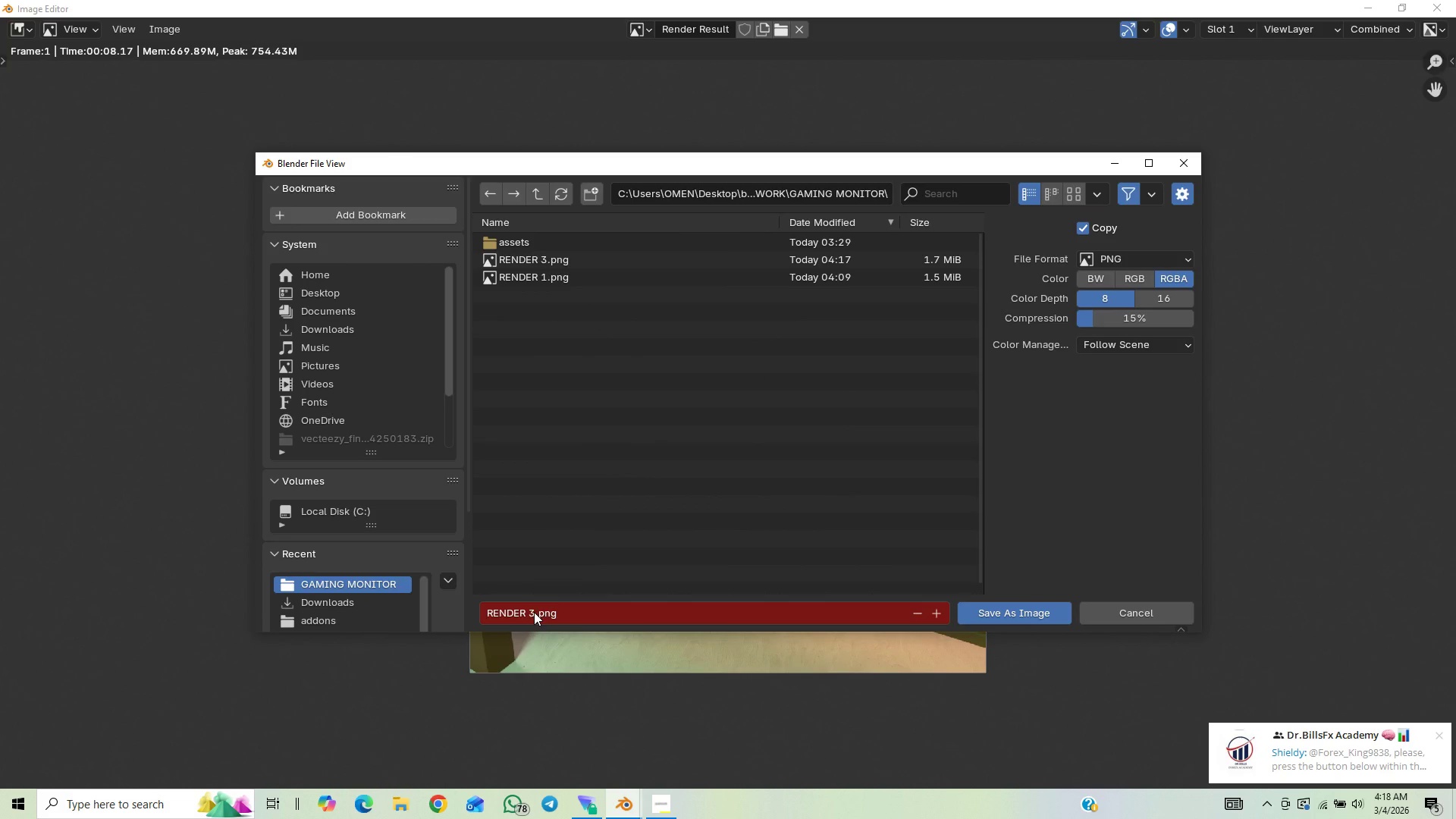 
double_click([534, 612])
 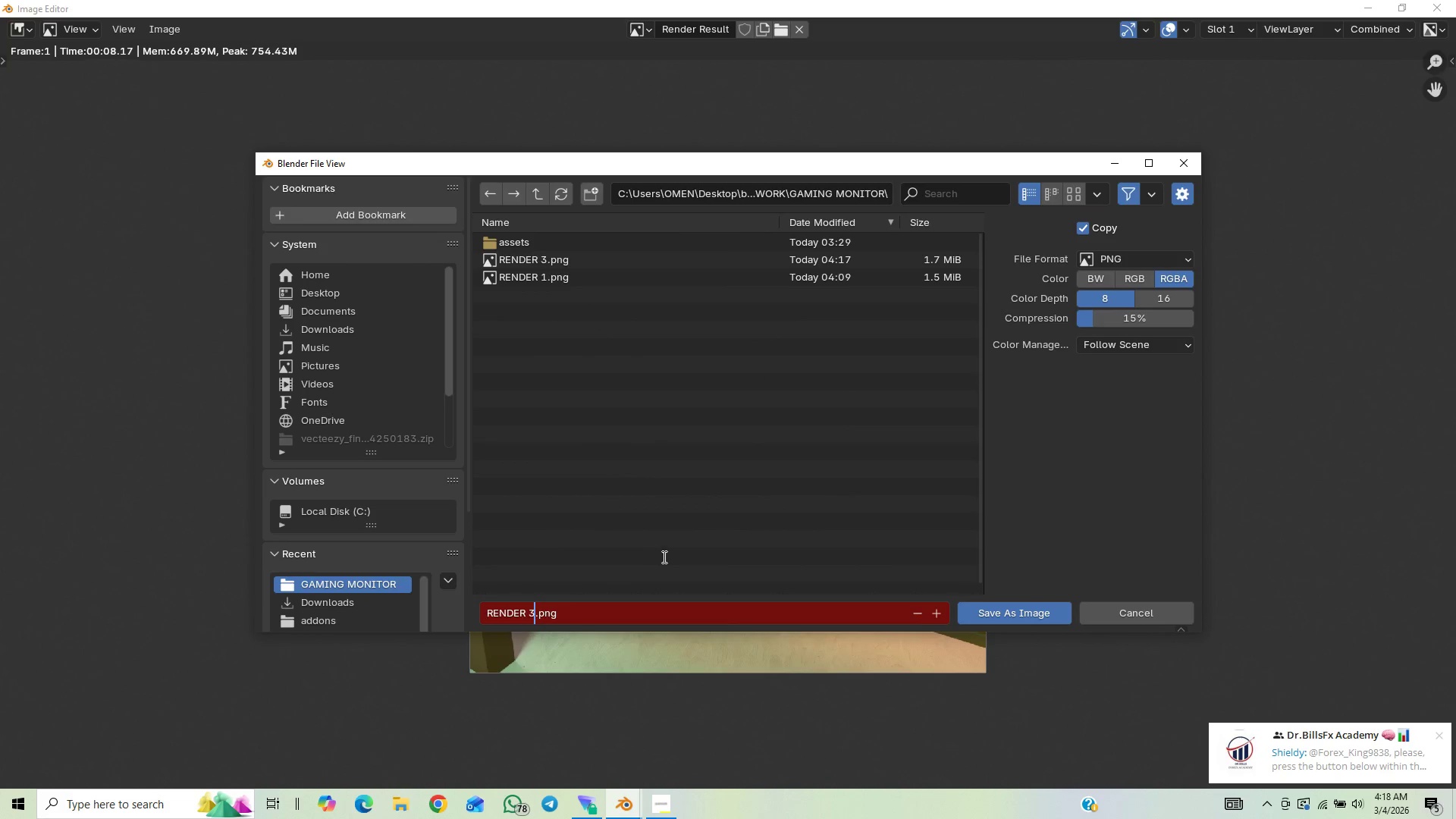 
key(Backspace)
 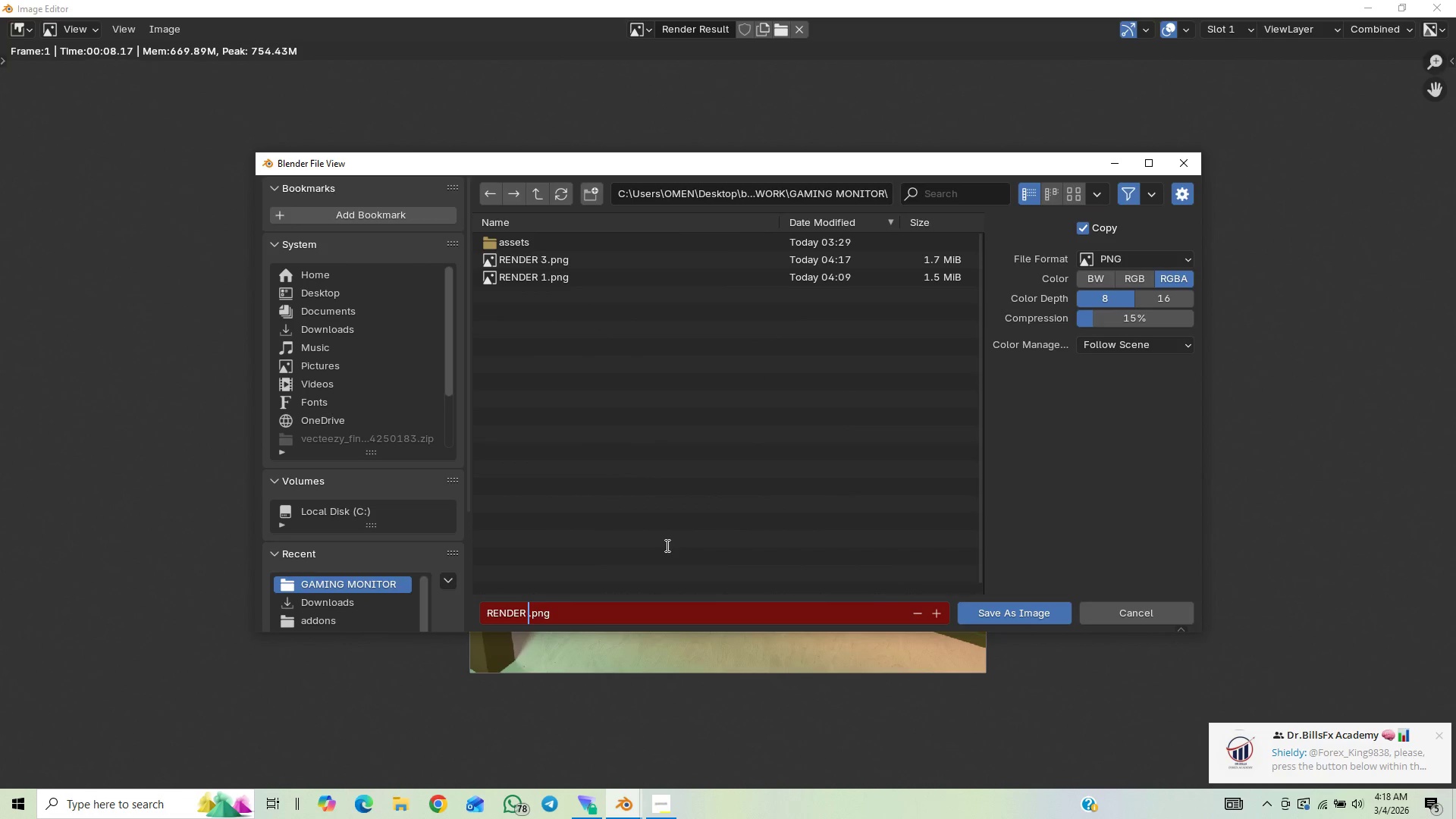 
key(2)
 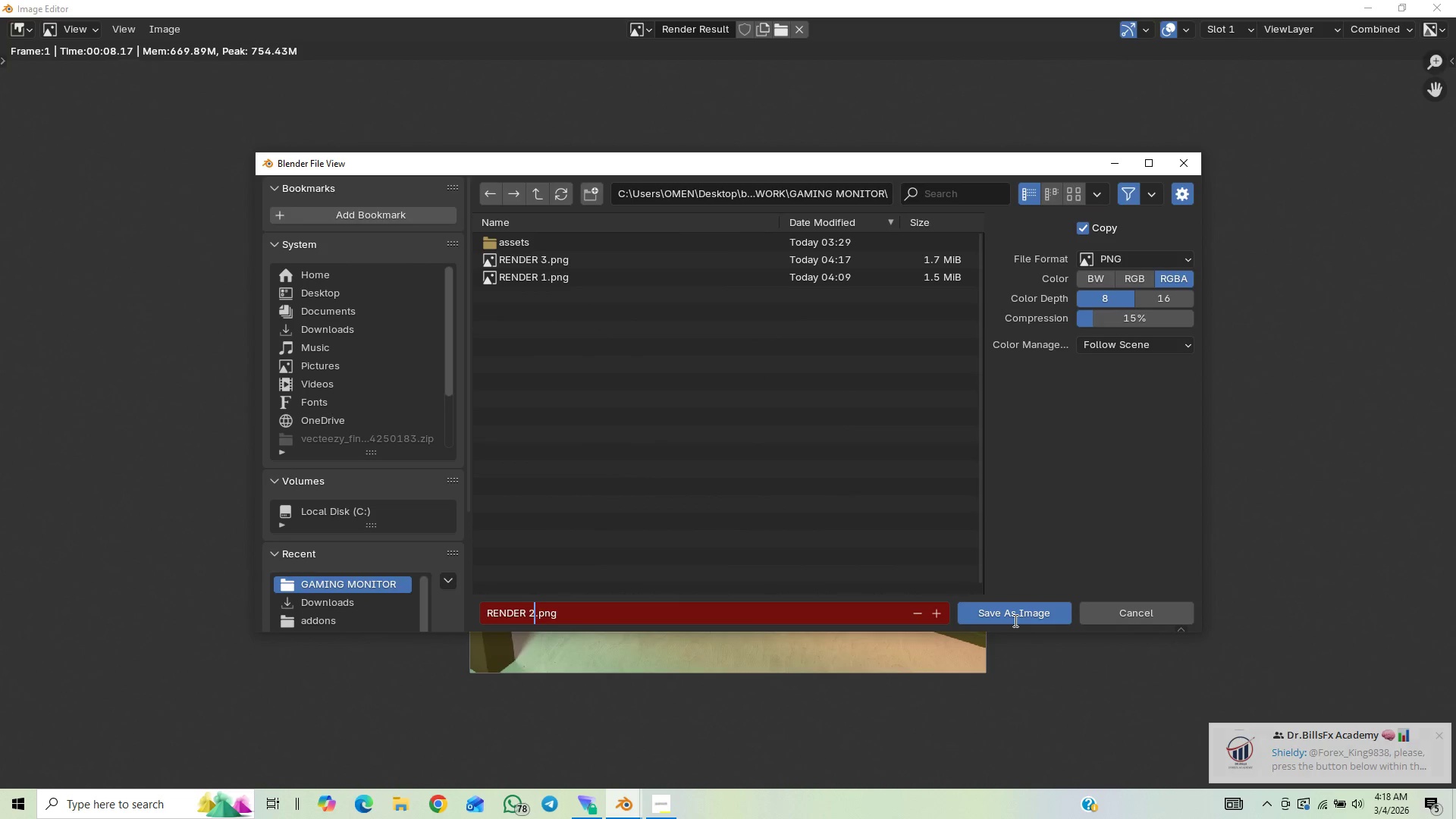 
left_click([1021, 608])
 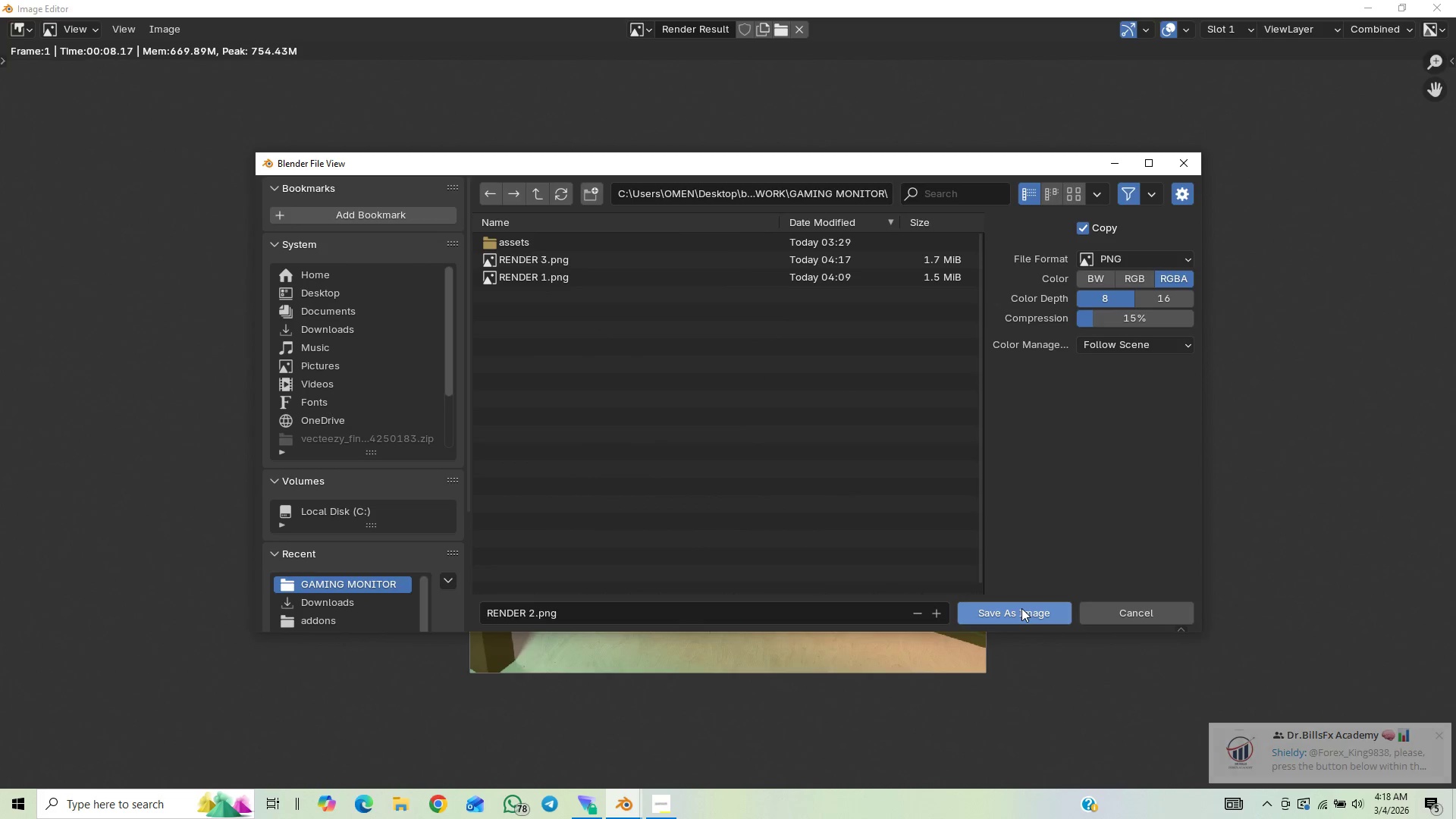 
left_click([1021, 608])
 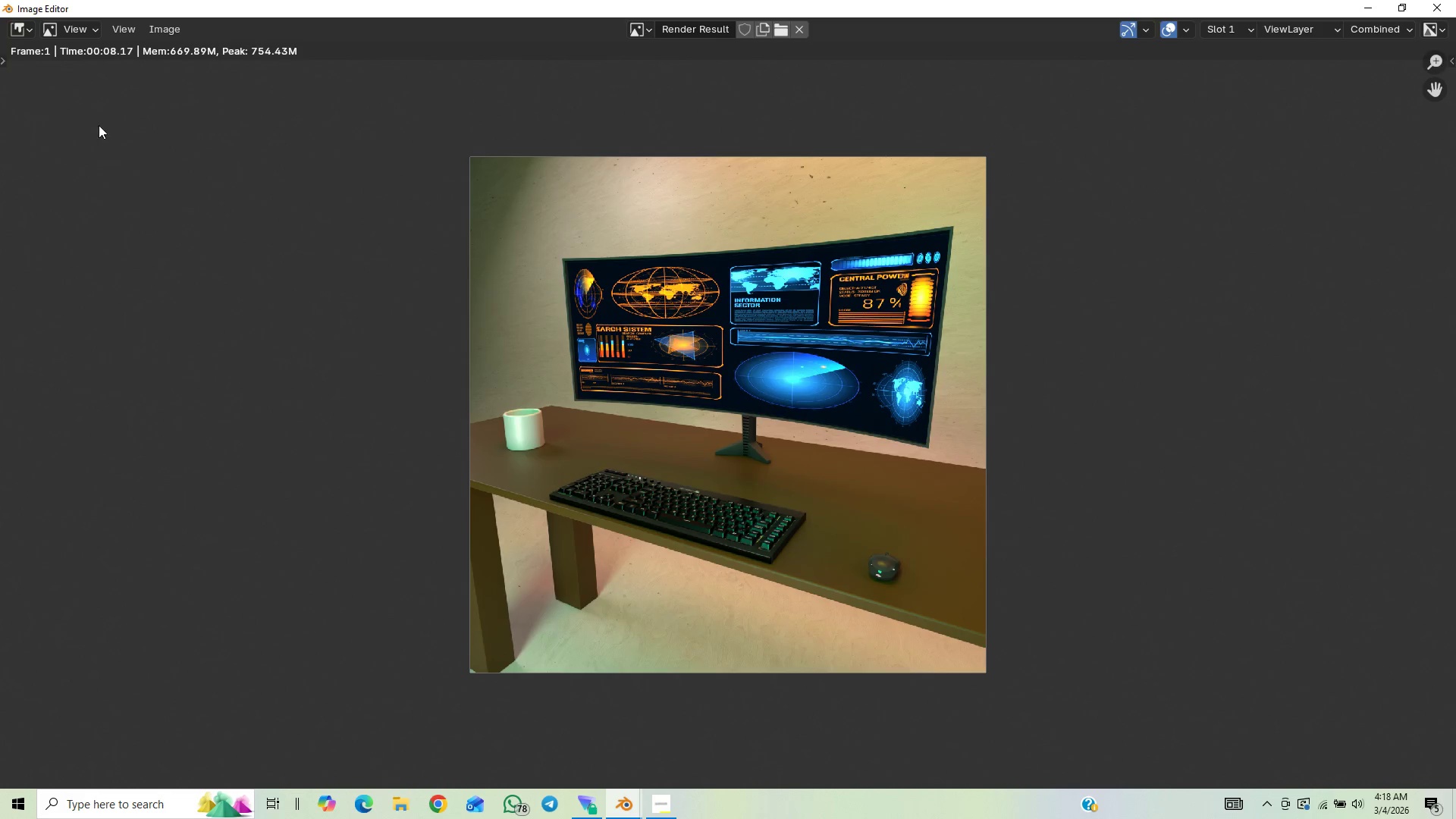 
wait(8.12)
 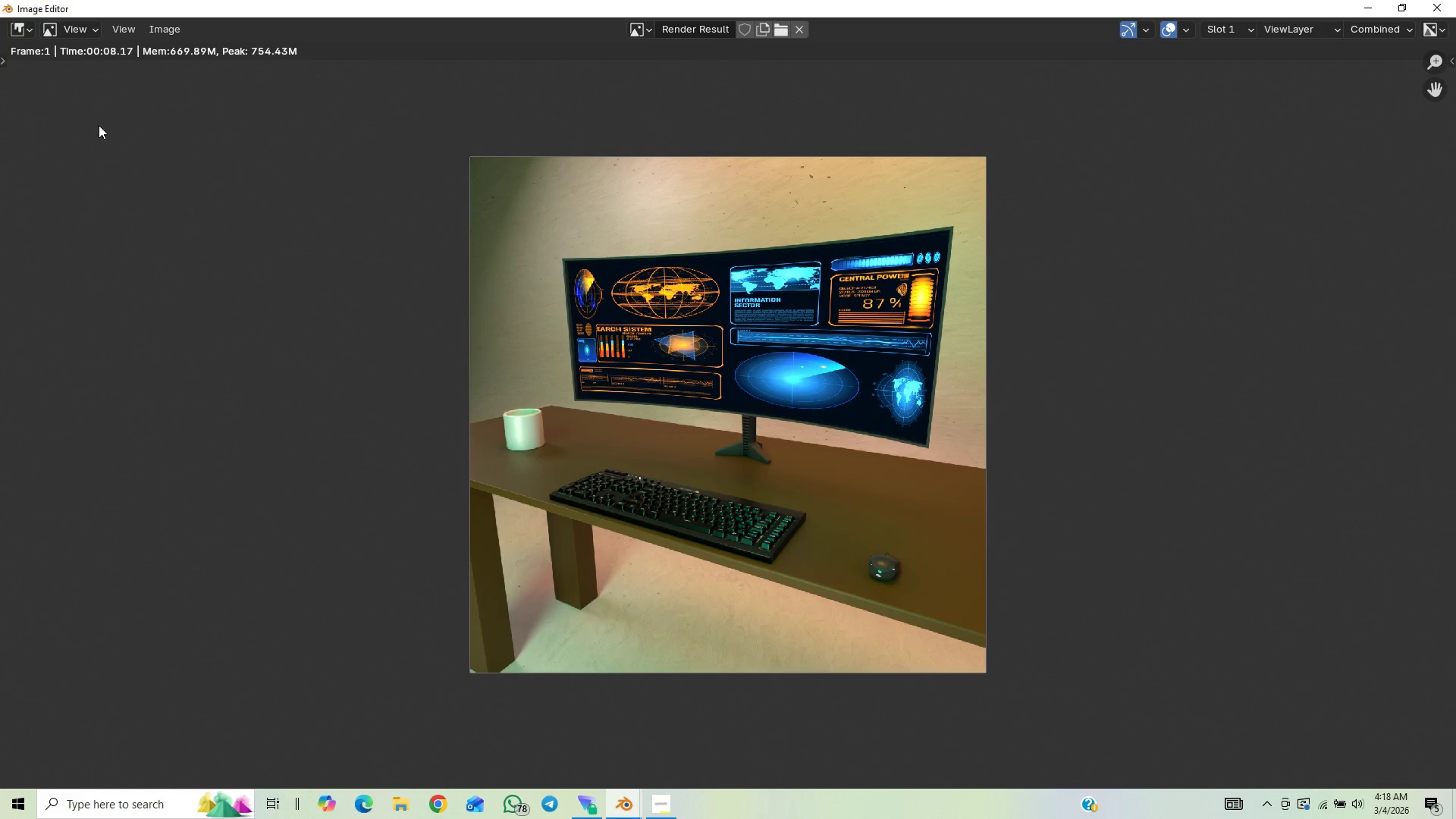 
left_click([1430, 0])
 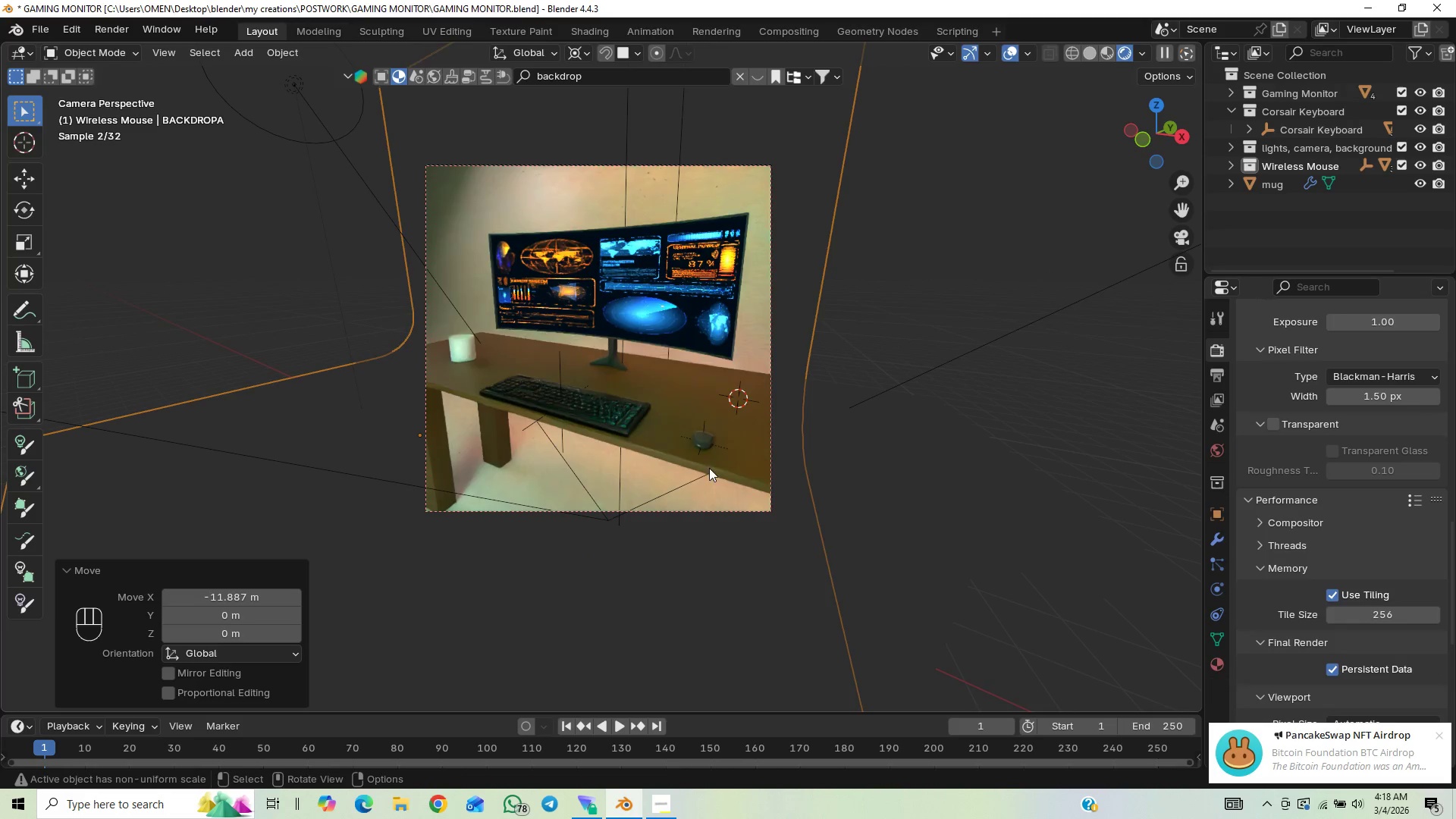 
scroll: coordinate [701, 499], scroll_direction: down, amount: 7.0
 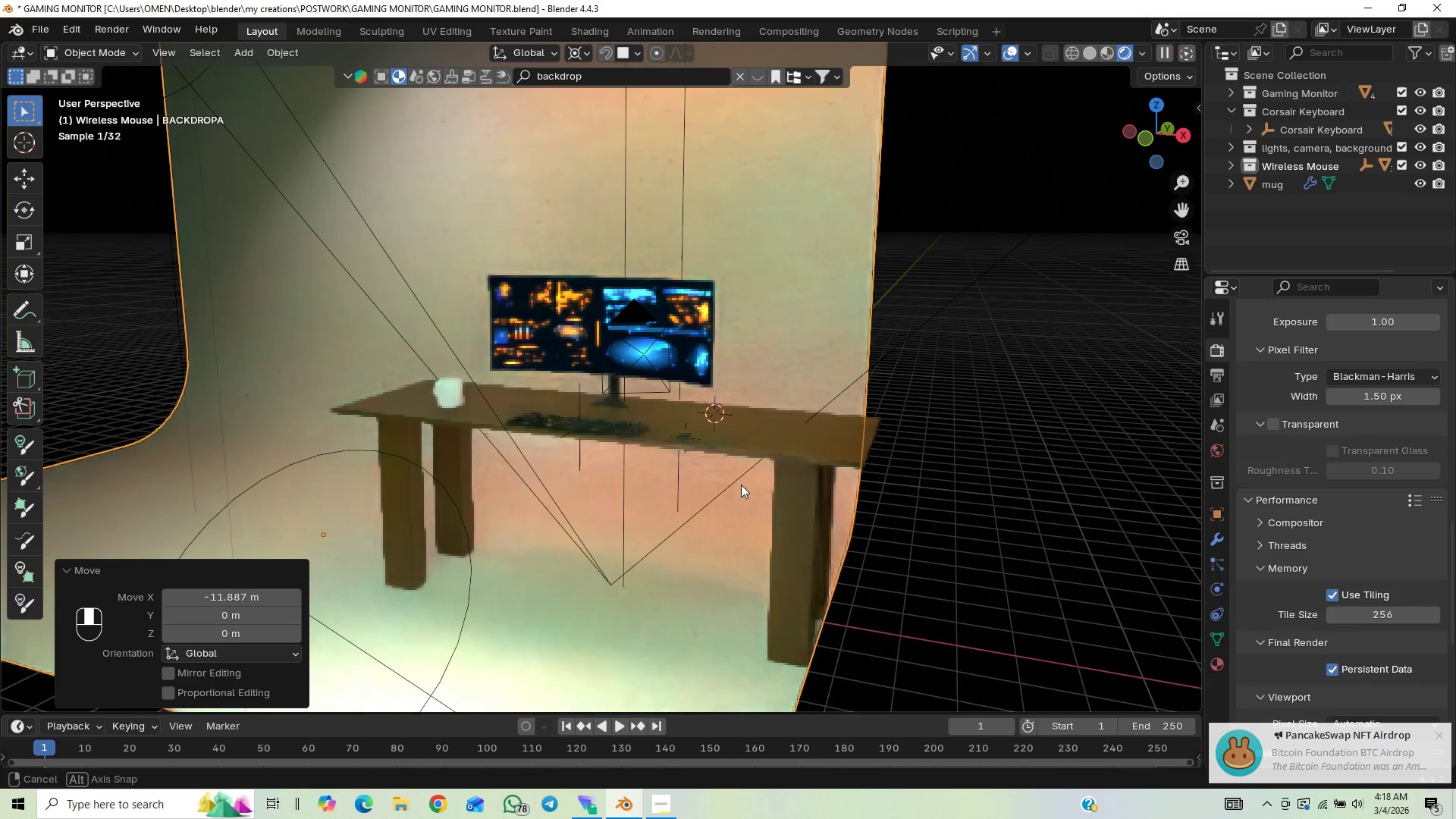 
scroll: coordinate [748, 467], scroll_direction: up, amount: 3.0
 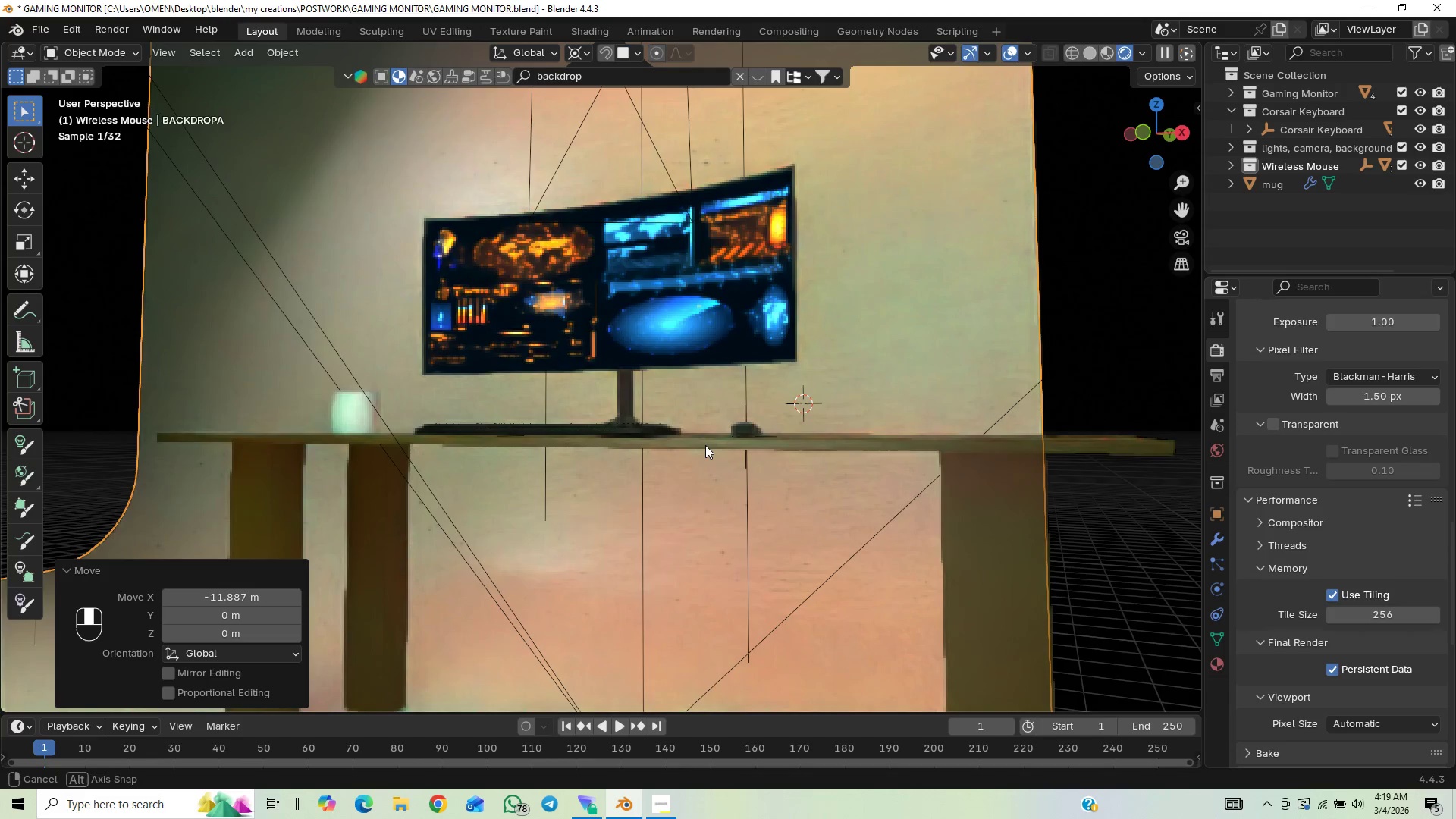 
wait(7.73)
 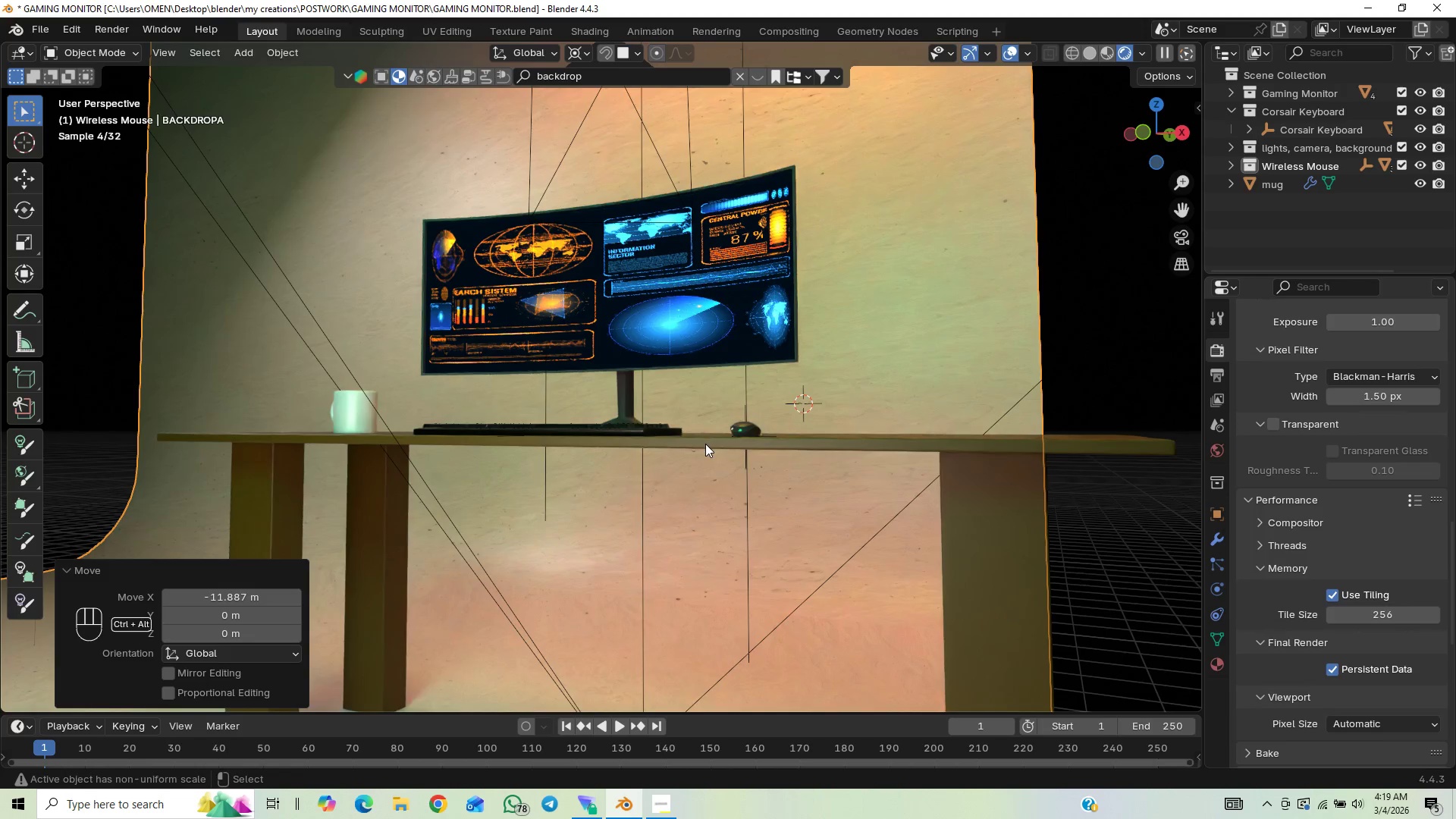 
key(Alt+Control+Insert)
 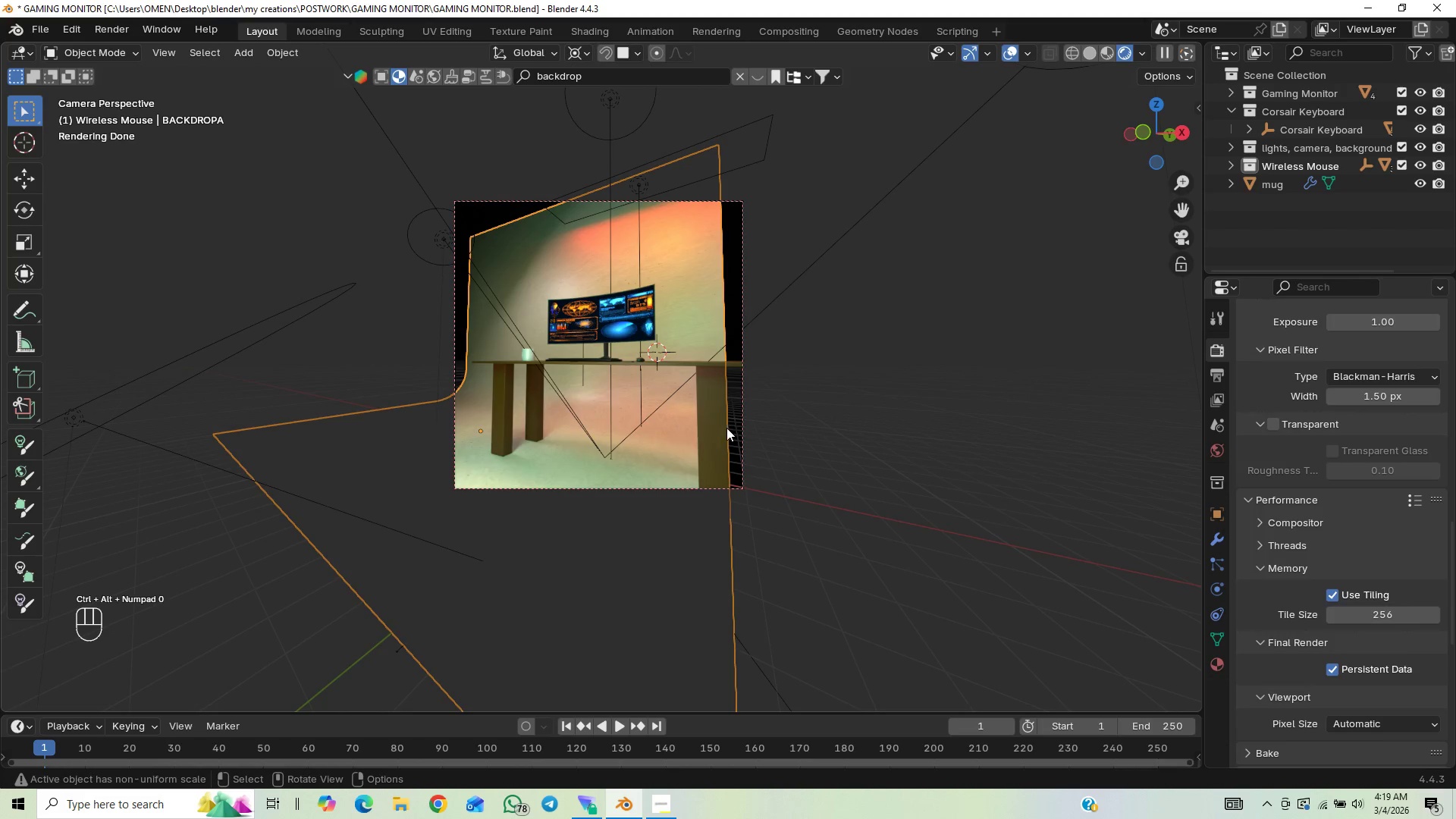 
scroll: coordinate [726, 428], scroll_direction: up, amount: 1.0
 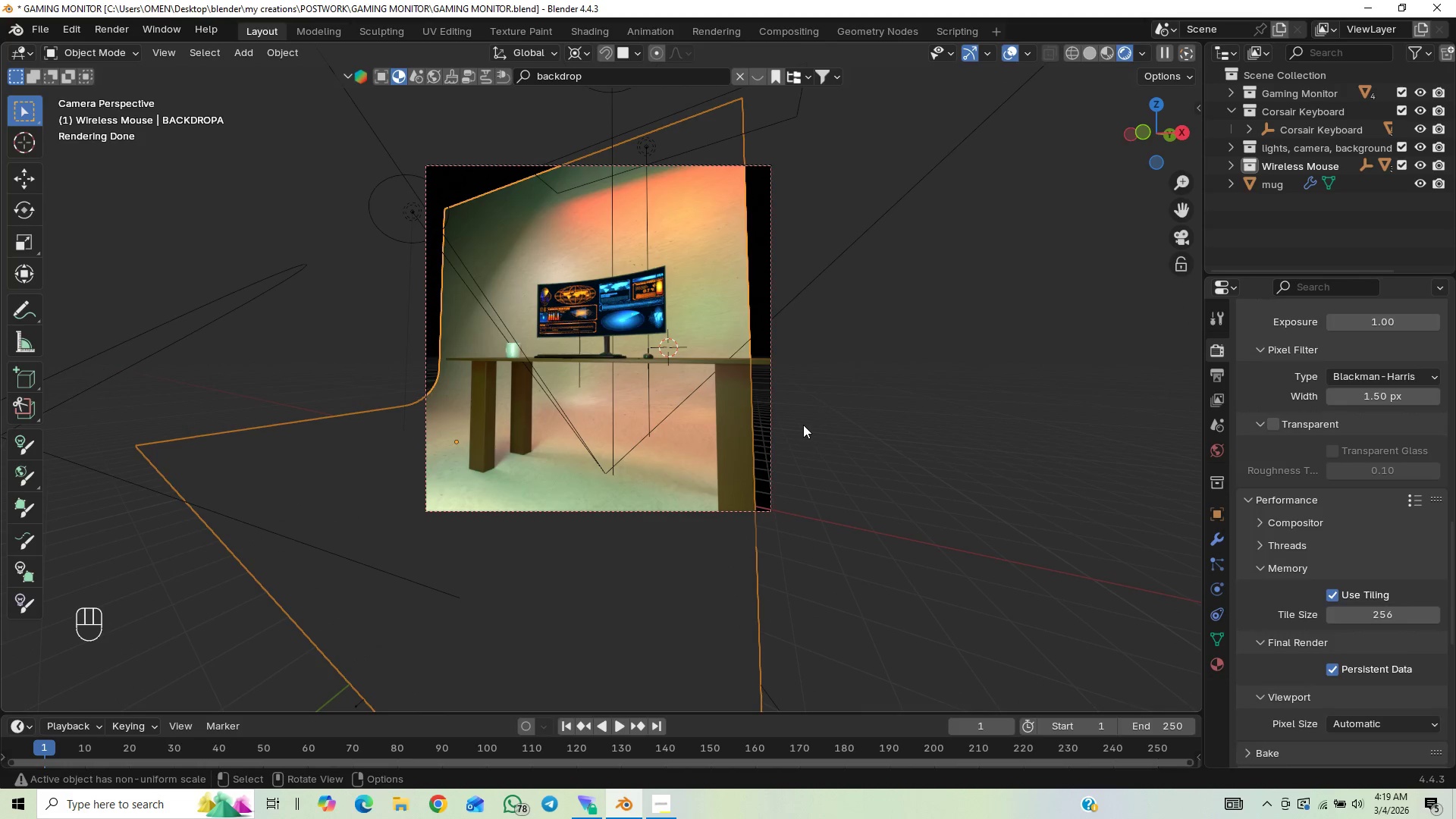 
key(G)
 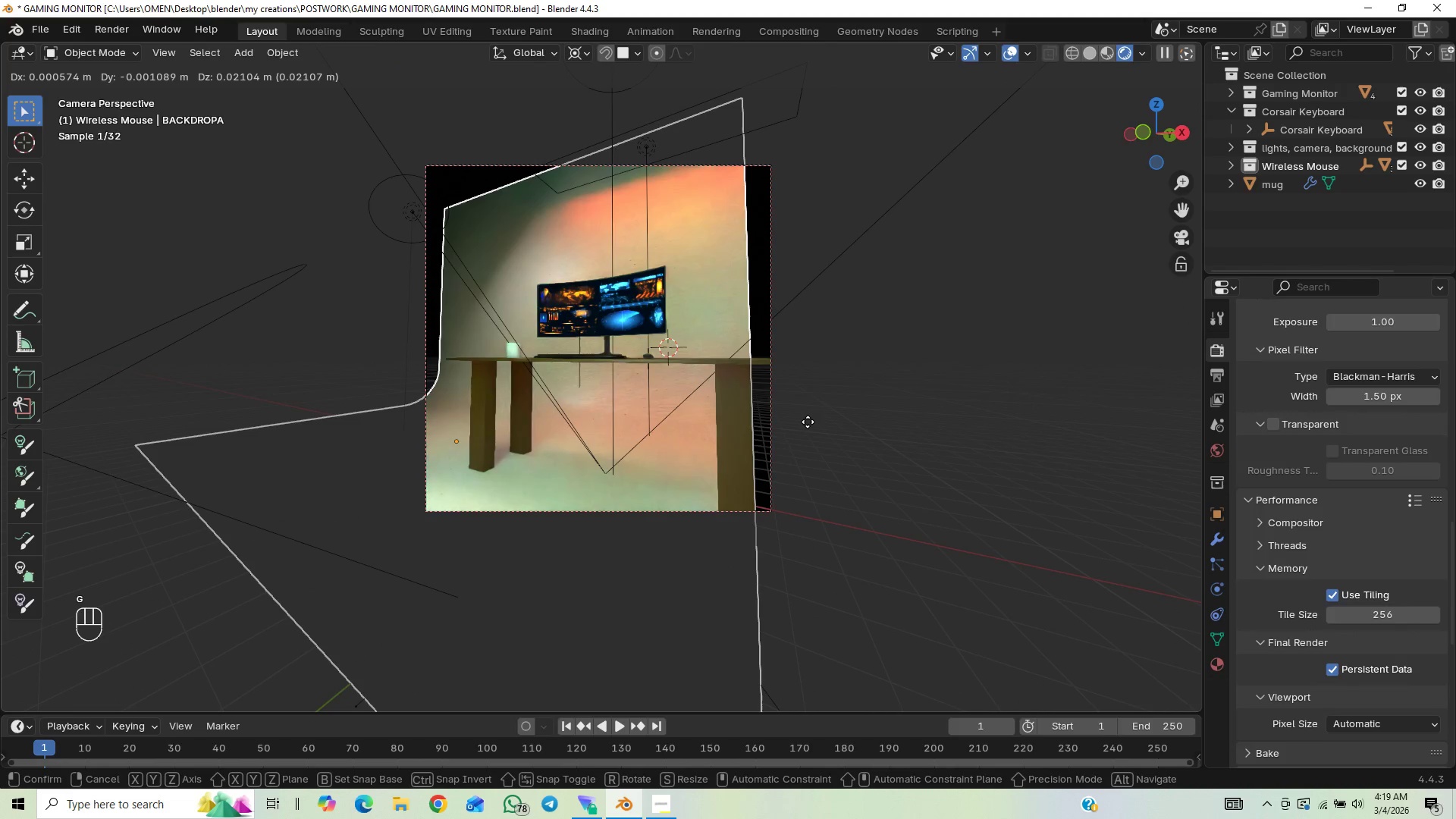 
middle_click([807, 421])
 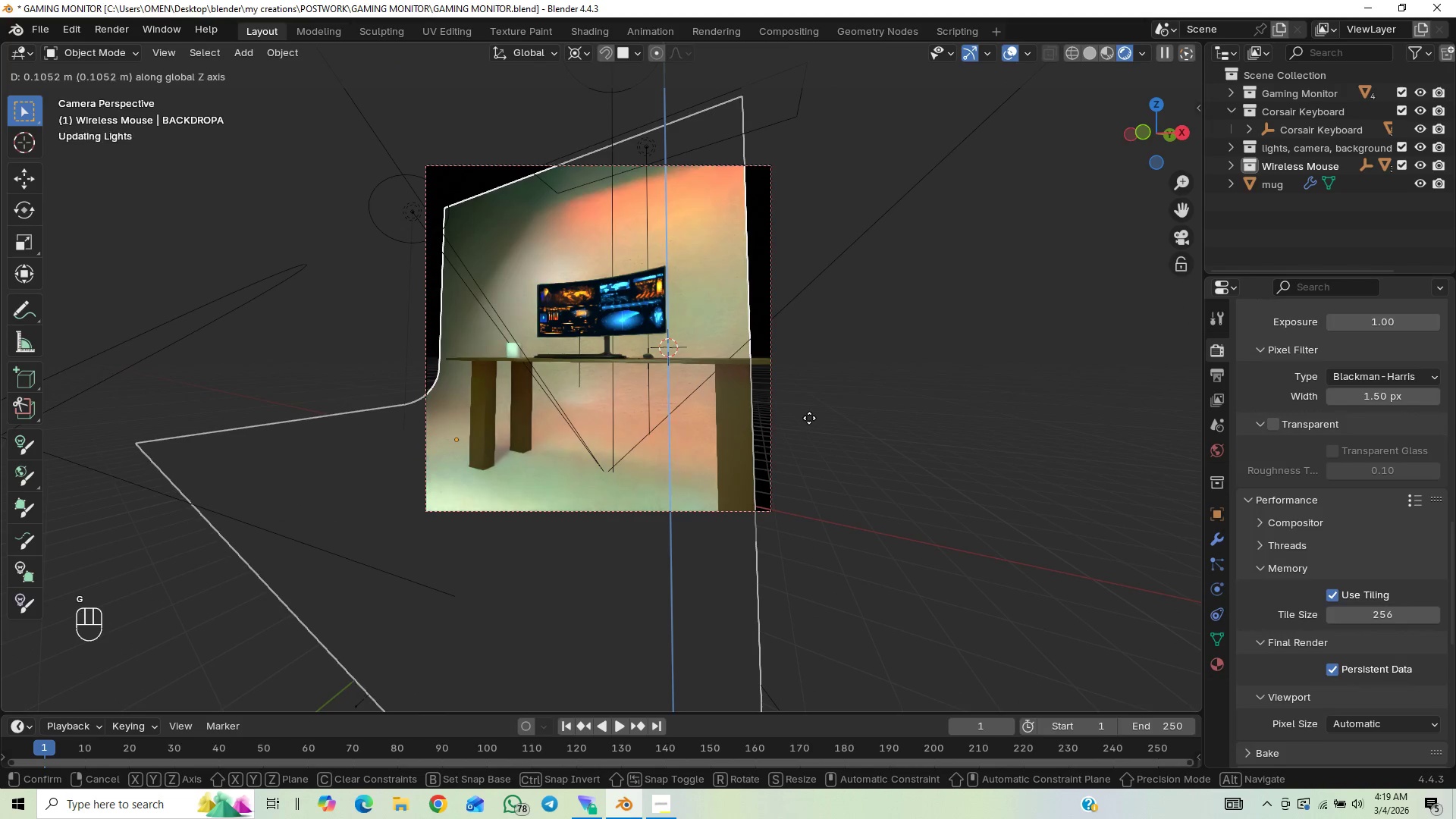 
right_click([809, 418])
 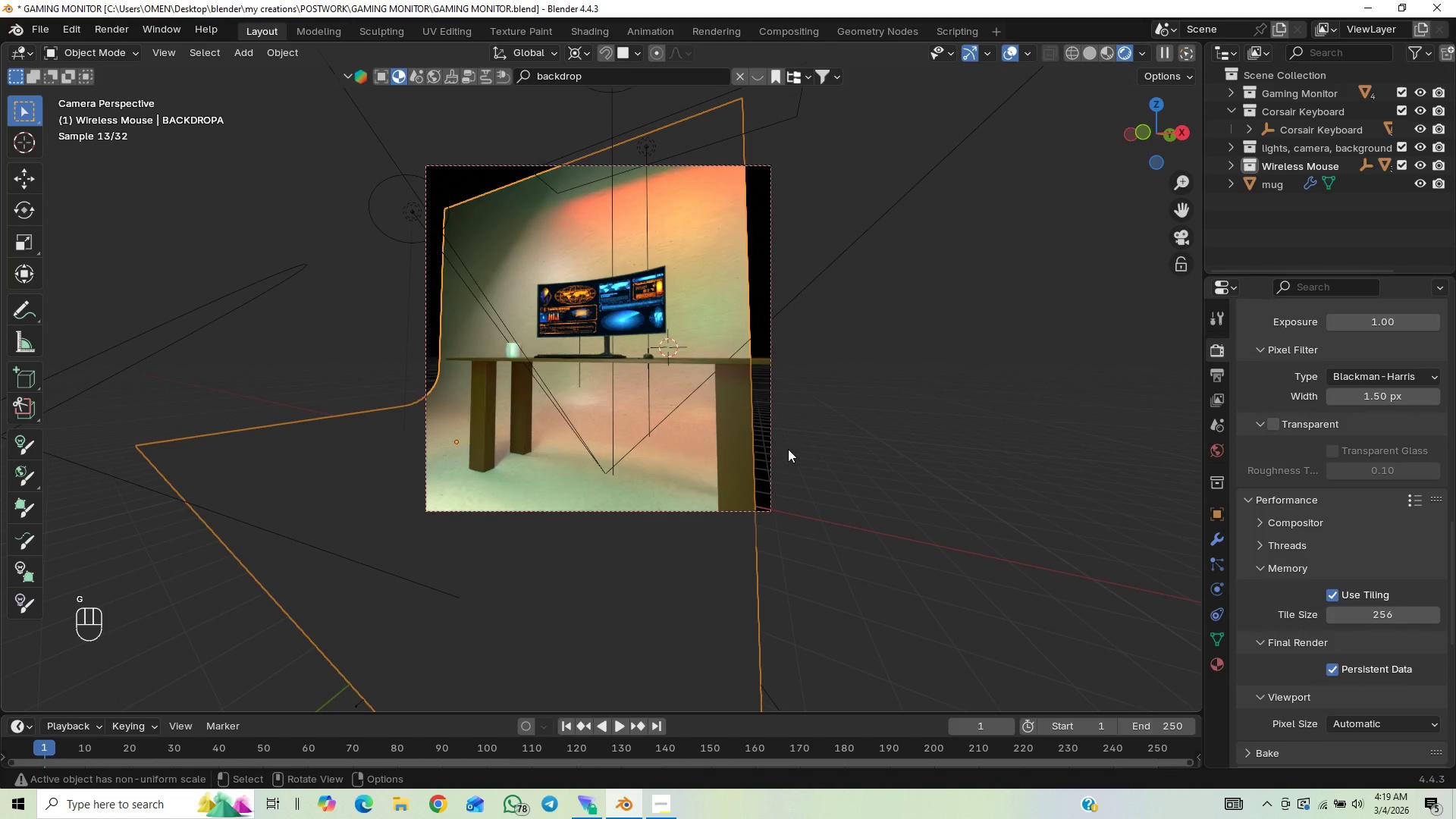 
left_click([775, 451])
 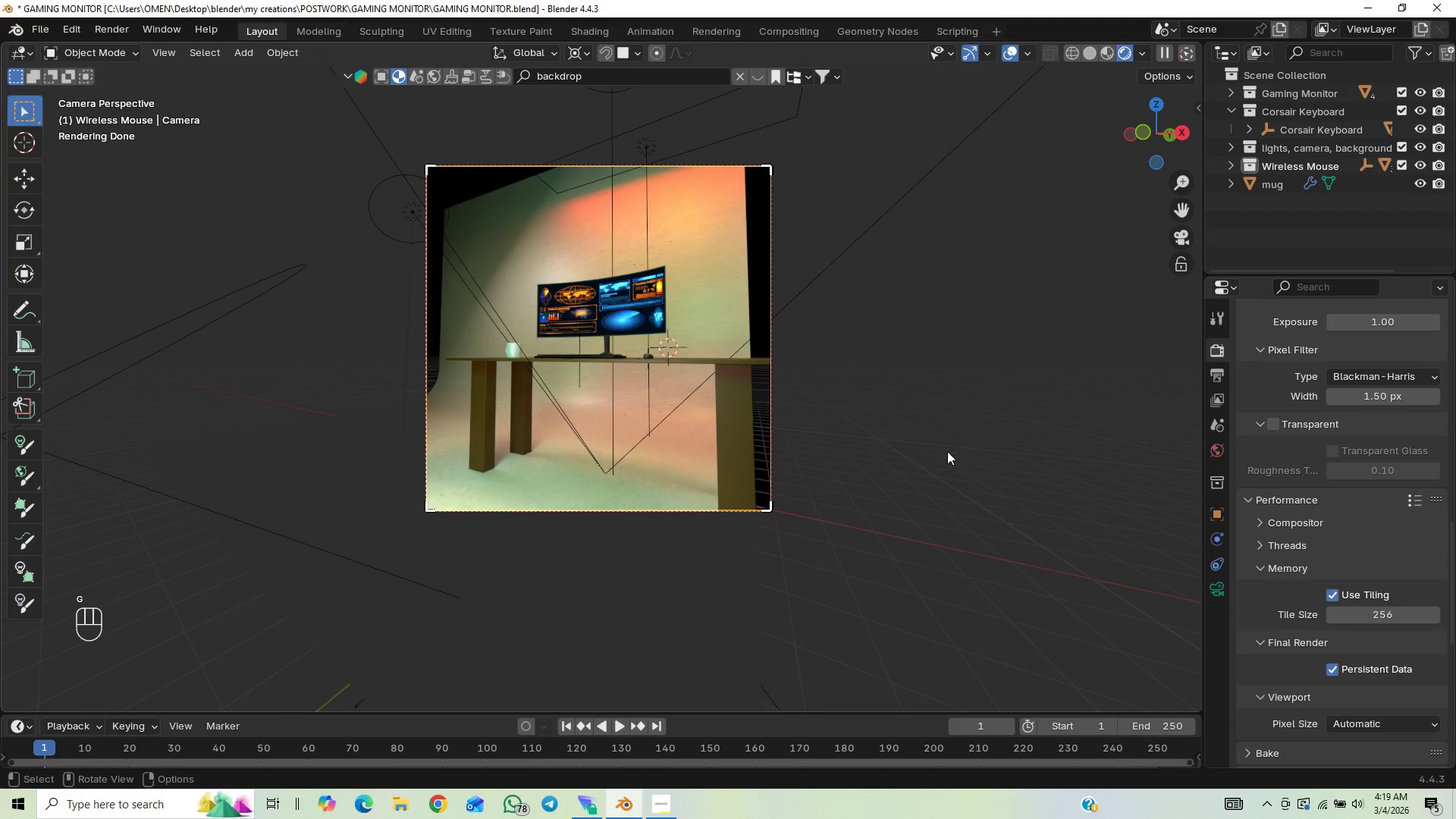 
key(G)
 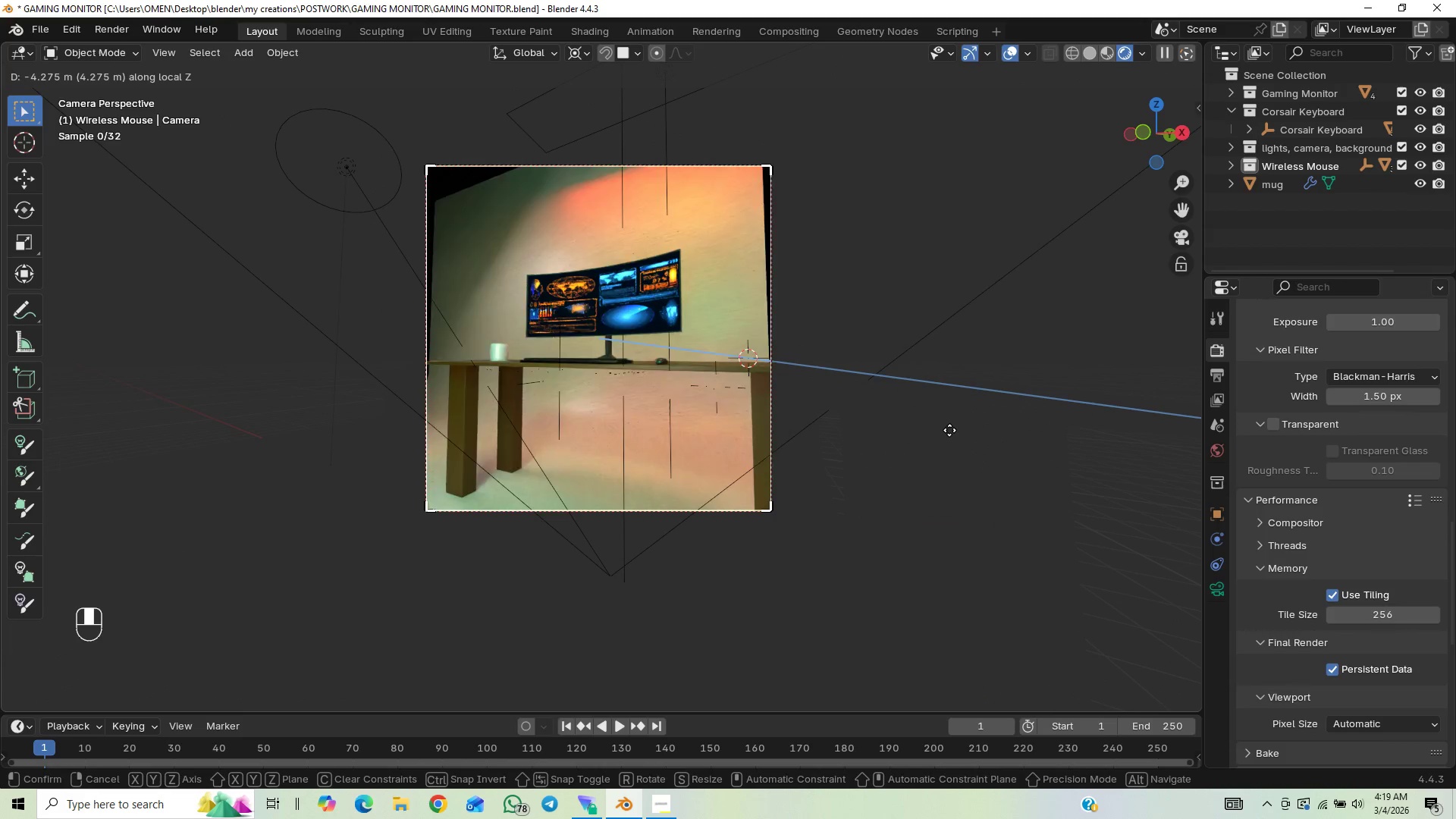 
wait(6.45)
 